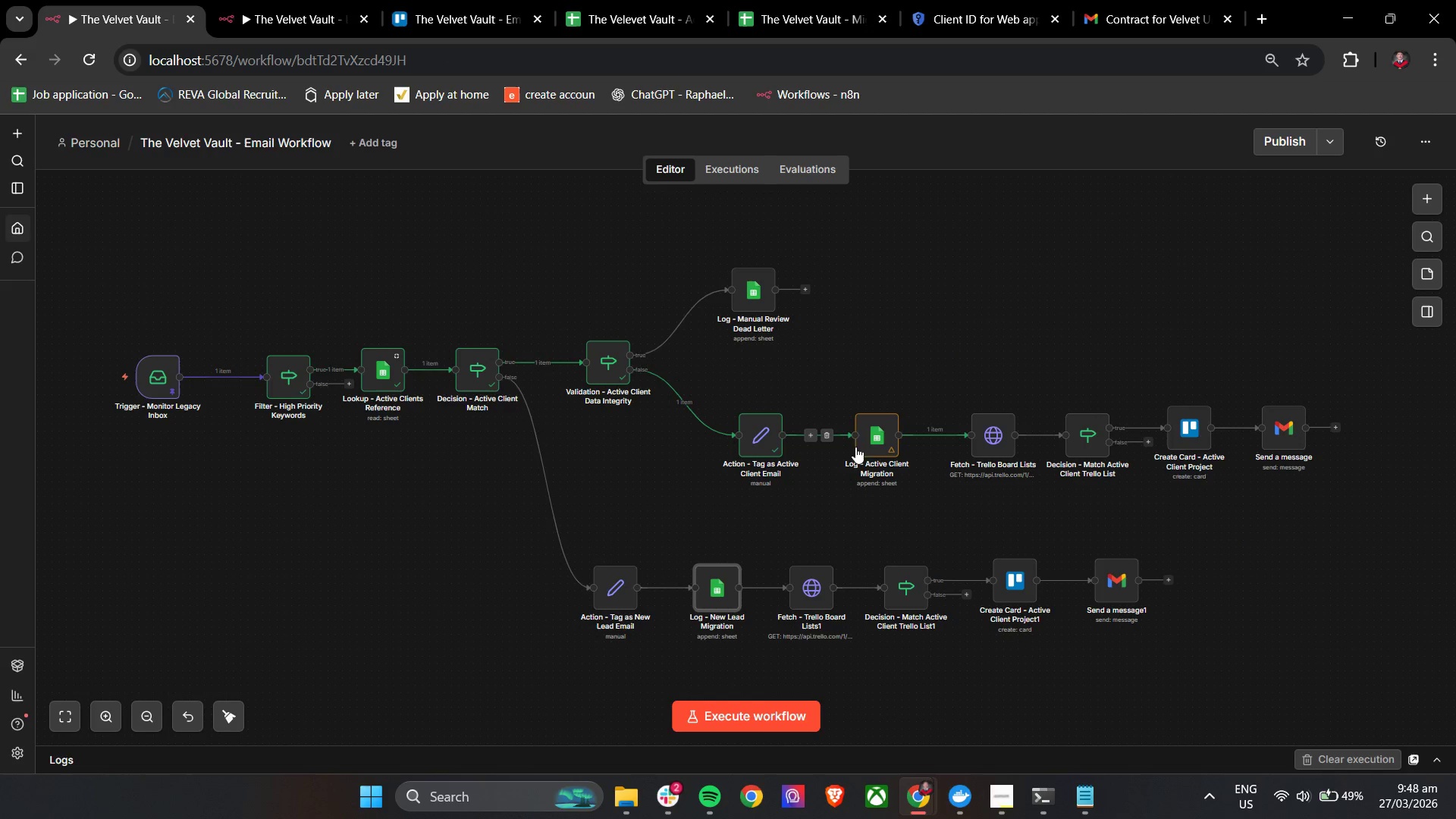 
double_click([869, 441])
 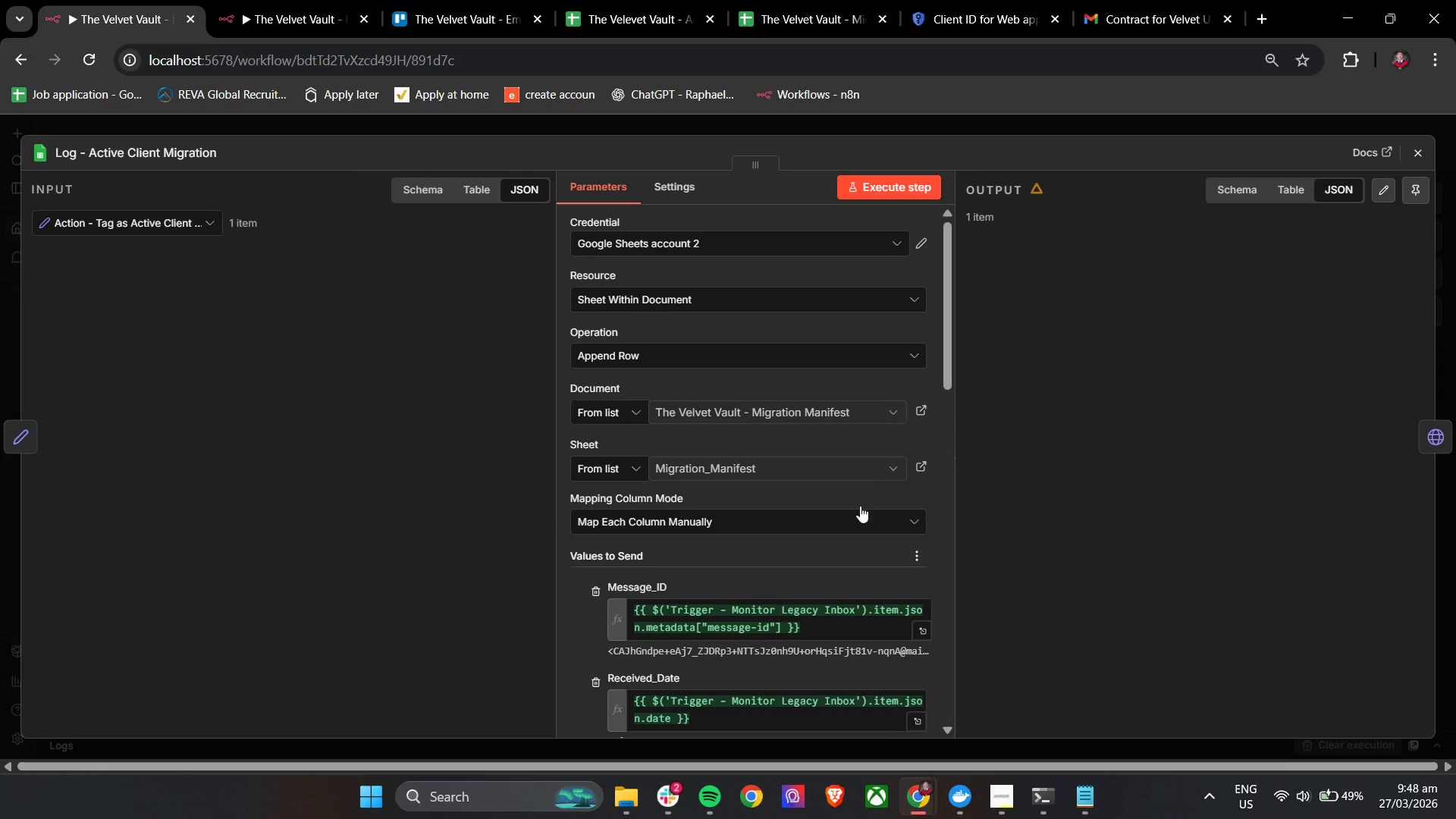 
scroll: coordinate [795, 583], scroll_direction: down, amount: 5.0
 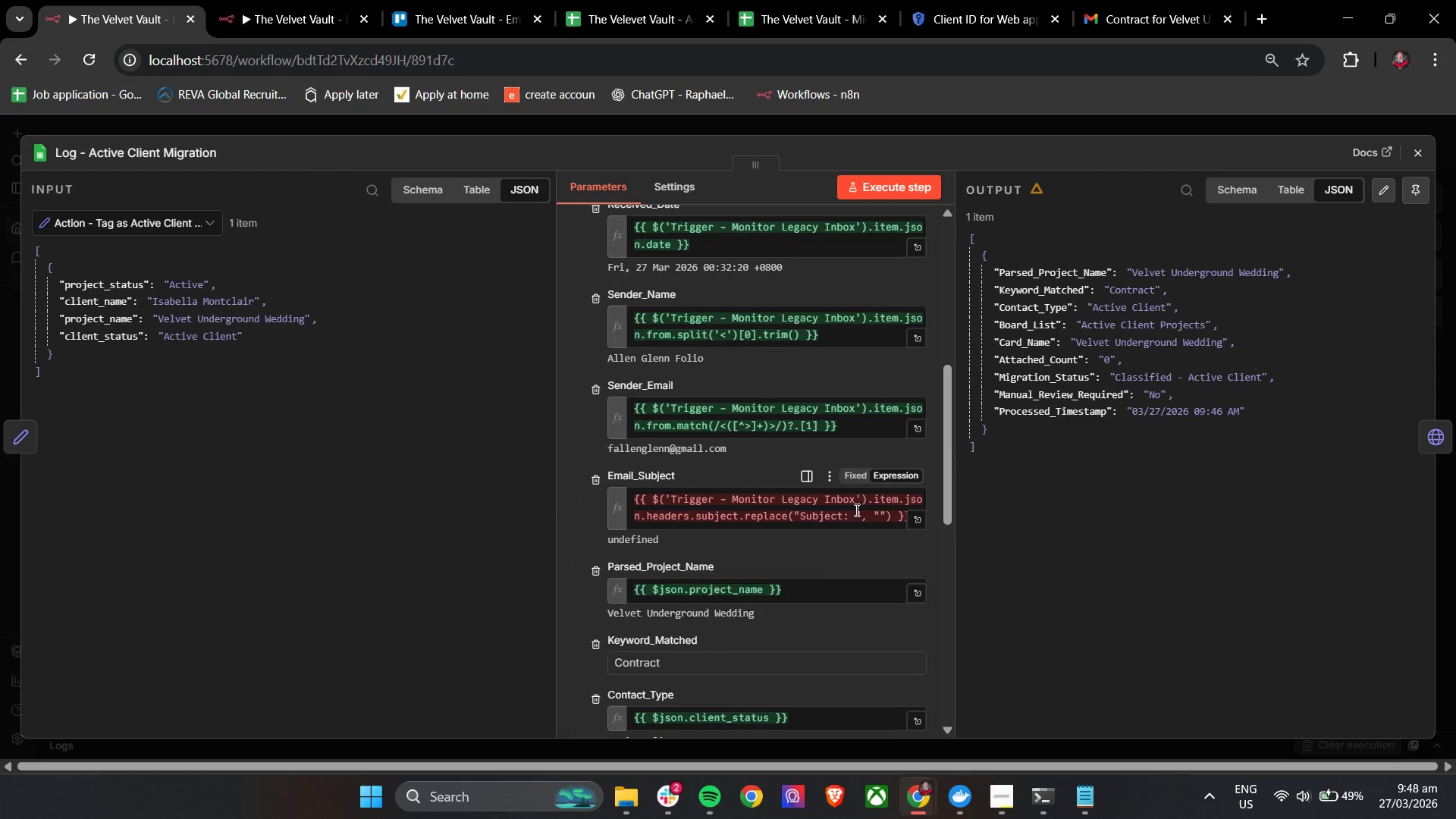 
double_click([855, 510])
 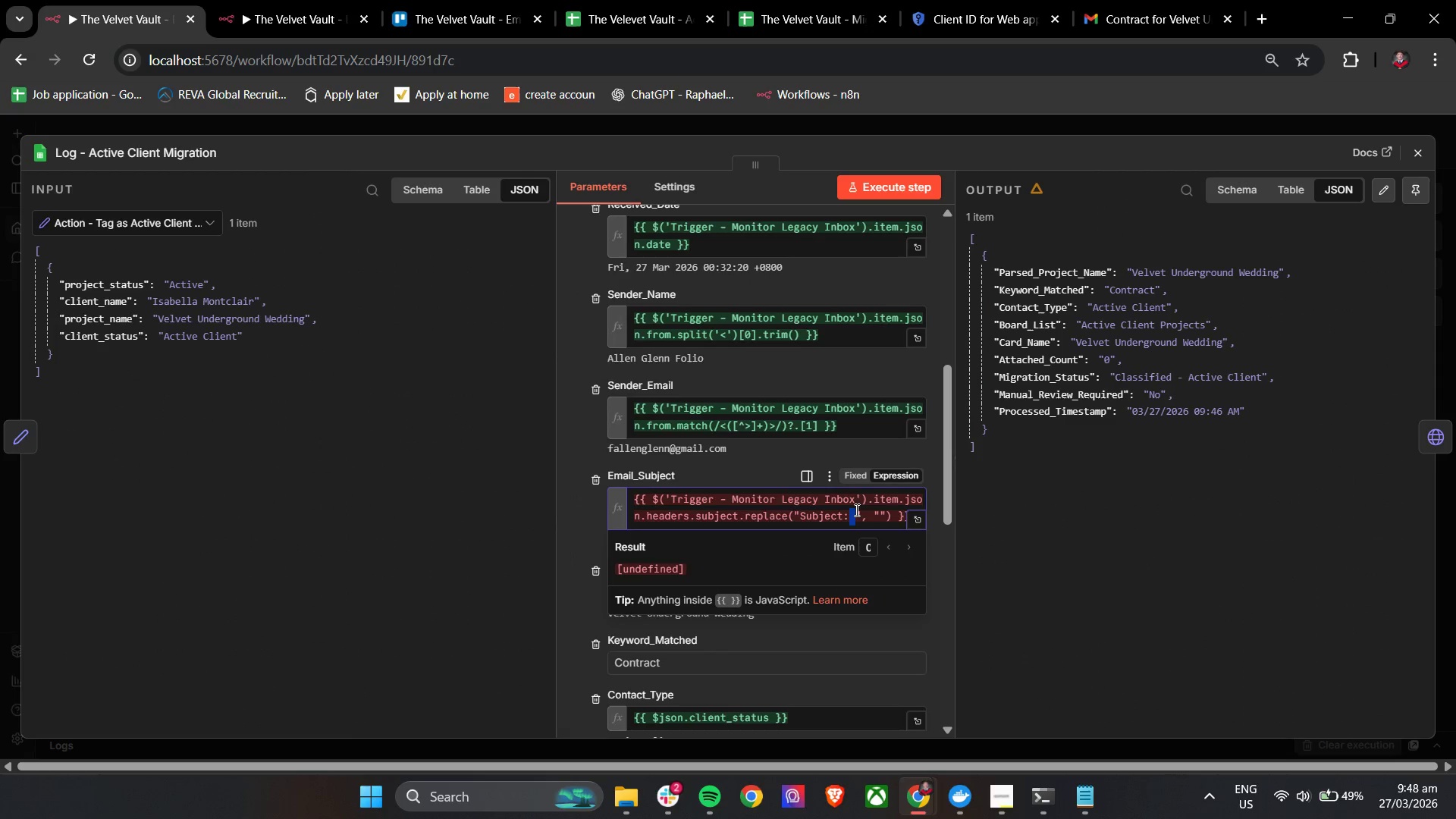 
key(Control+A)
 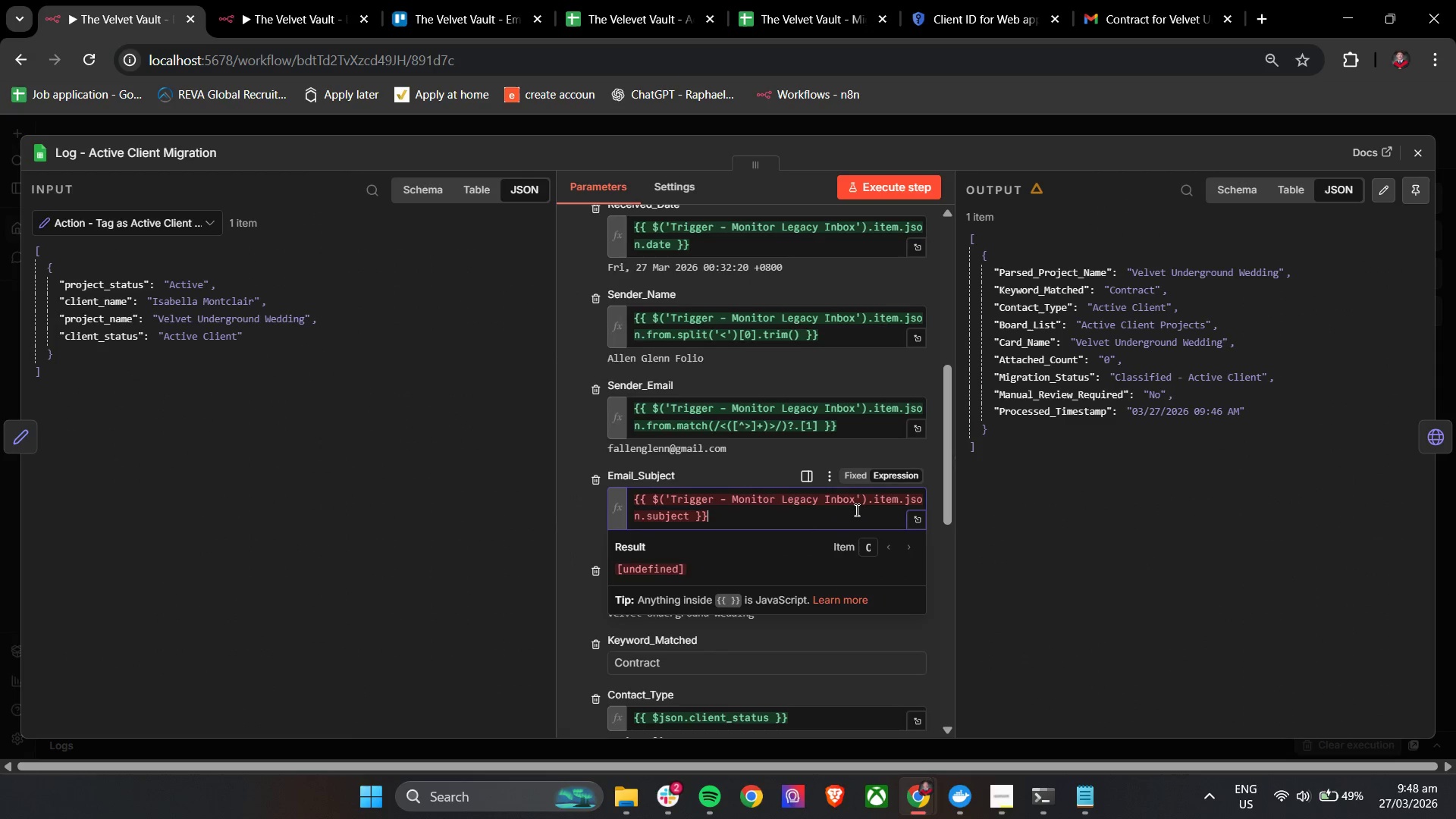 
key(Control+V)
 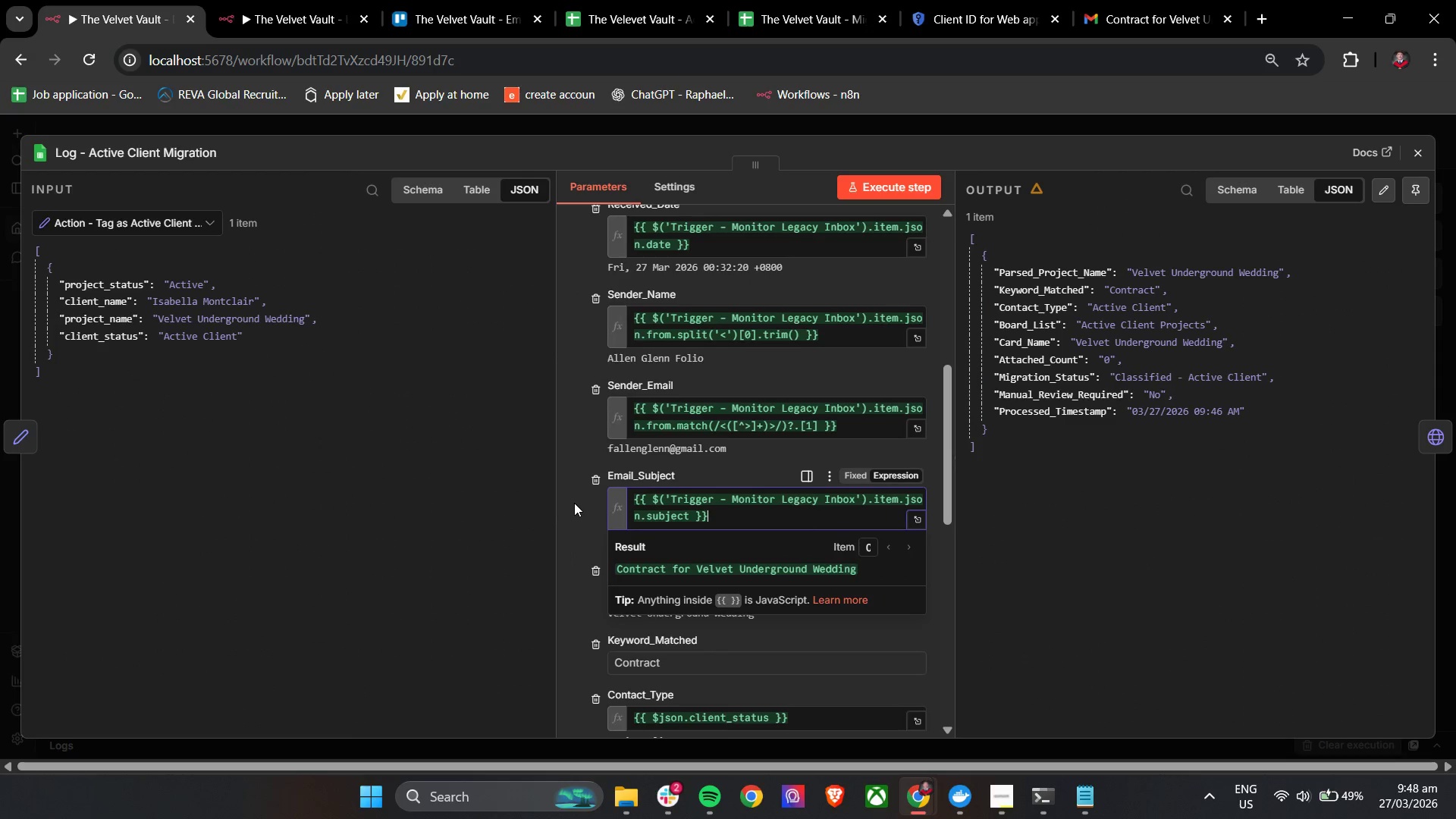 
left_click([573, 503])
 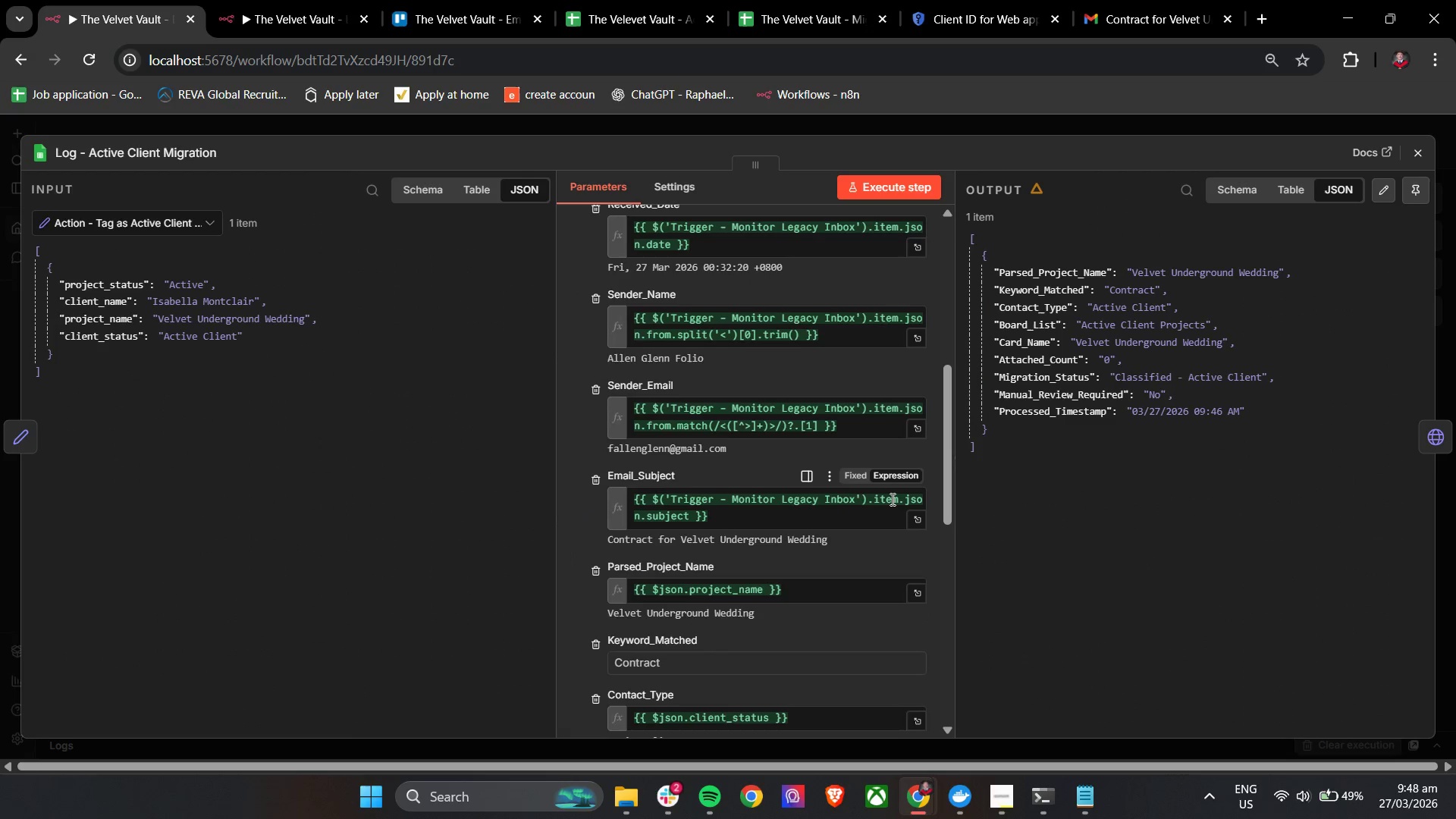 
scroll: coordinate [883, 479], scroll_direction: down, amount: 4.0
 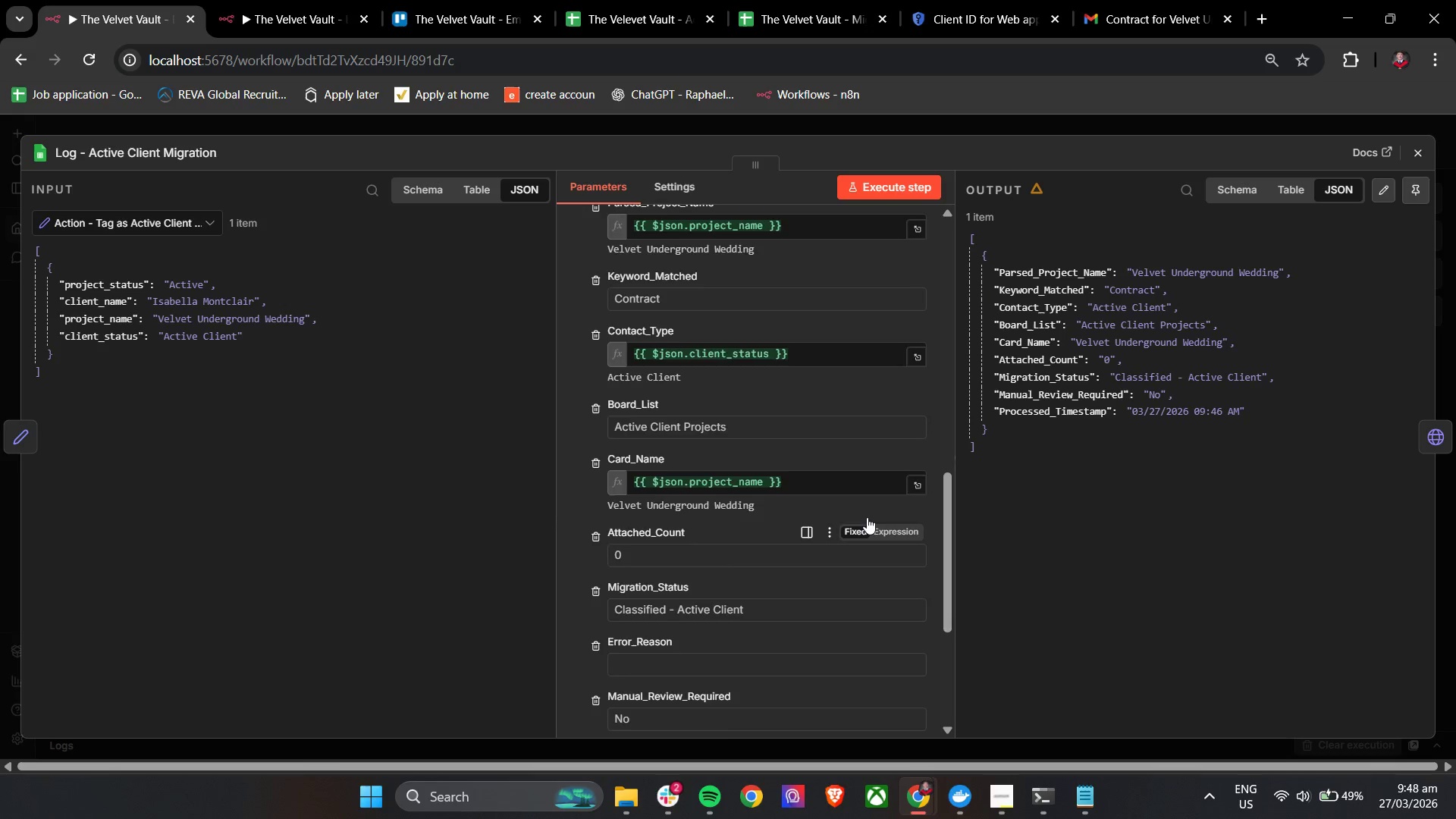 
scroll: coordinate [867, 517], scroll_direction: up, amount: 3.0
 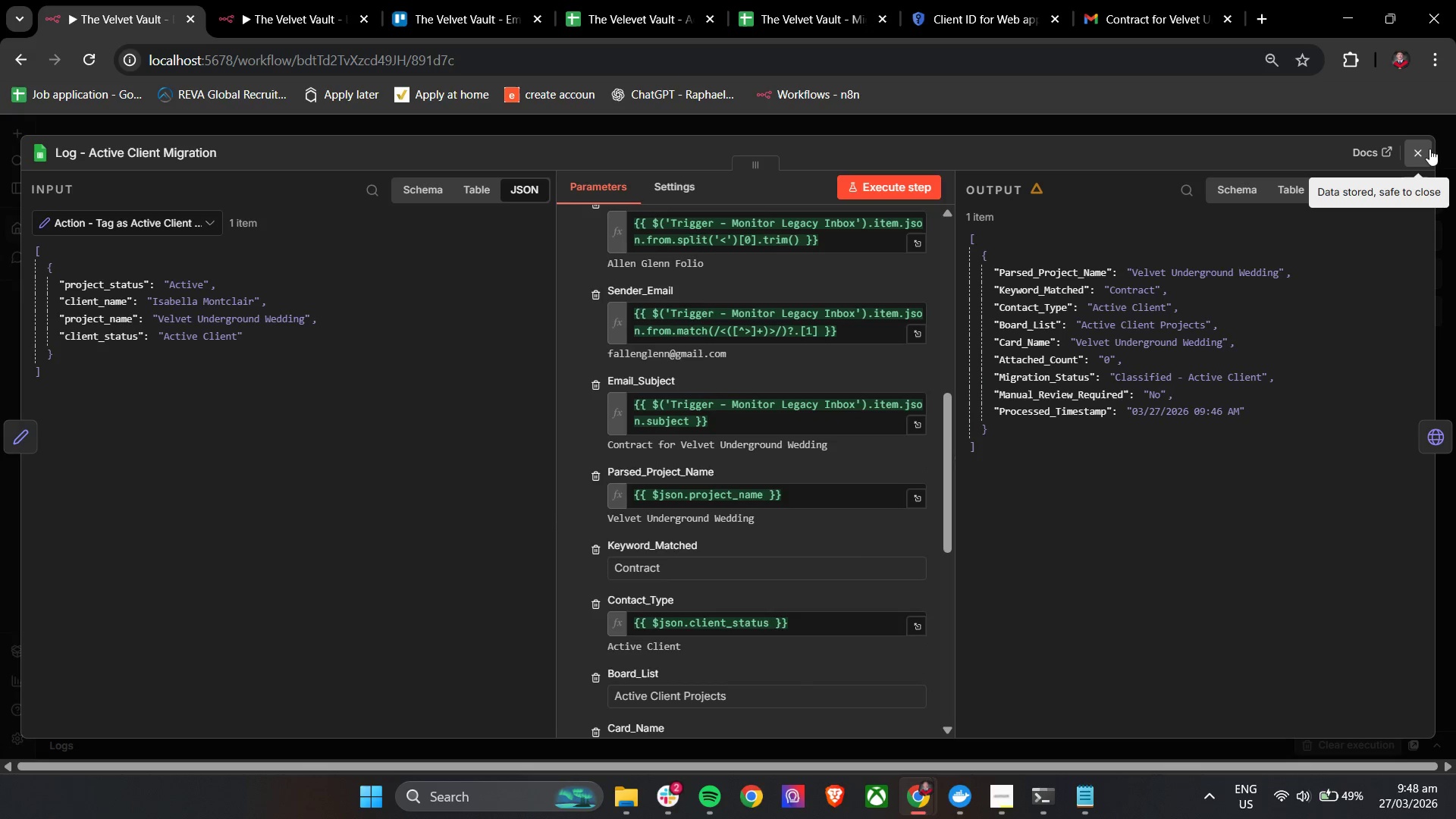 
left_click([1423, 149])
 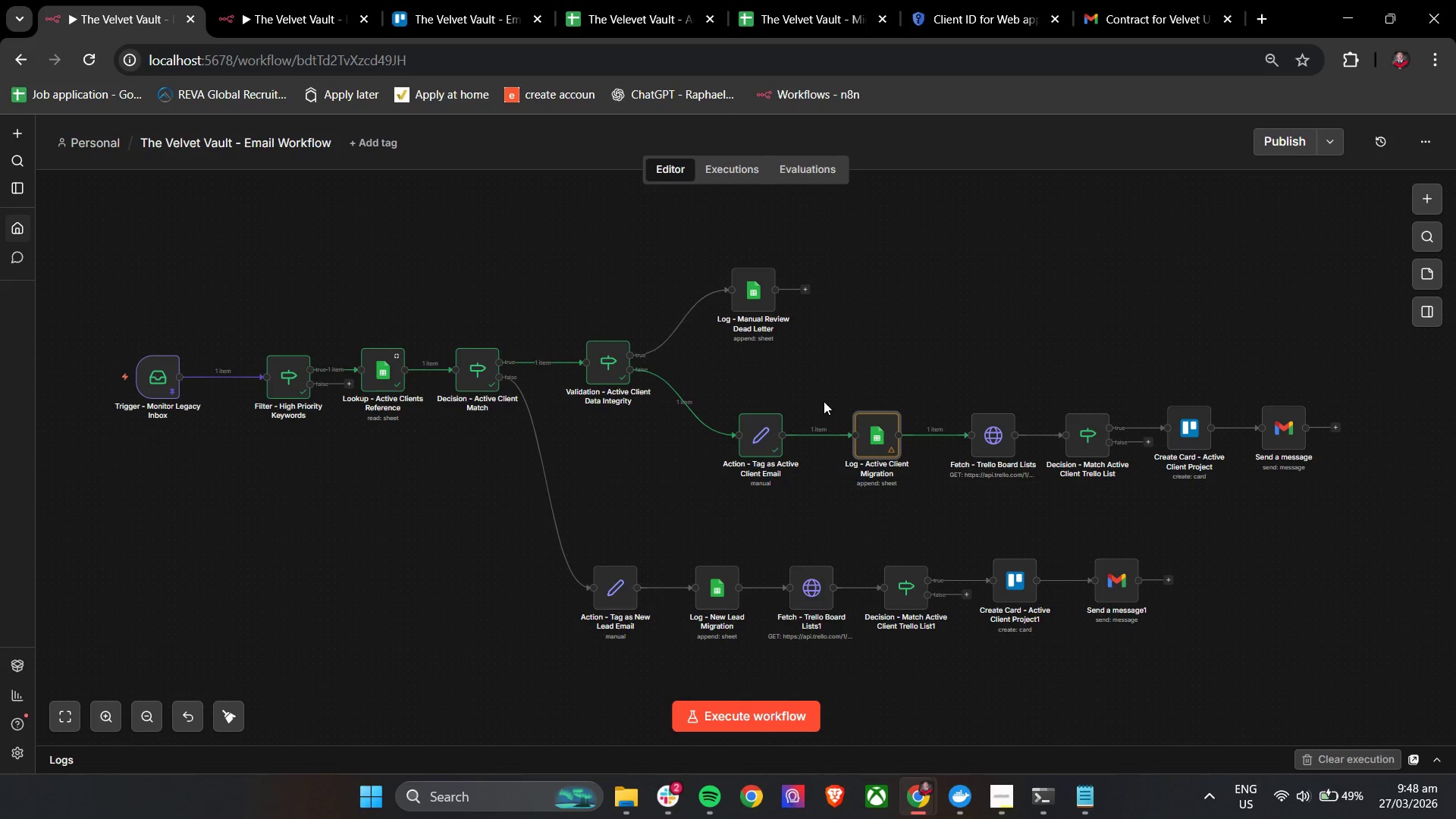 
left_click_drag(start_coordinate=[625, 0], to_coordinate=[629, 0])
 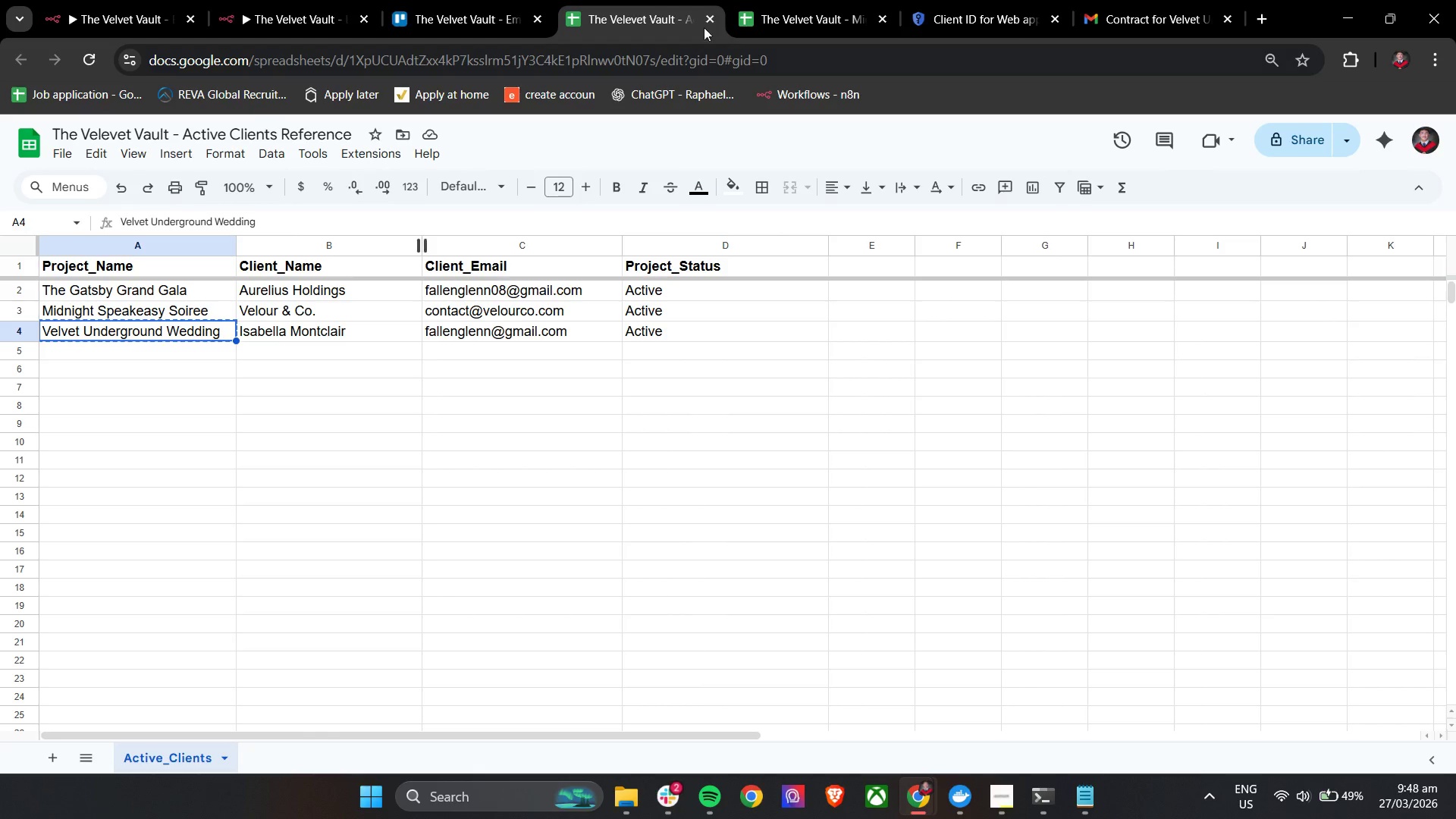 
left_click([795, 0])
 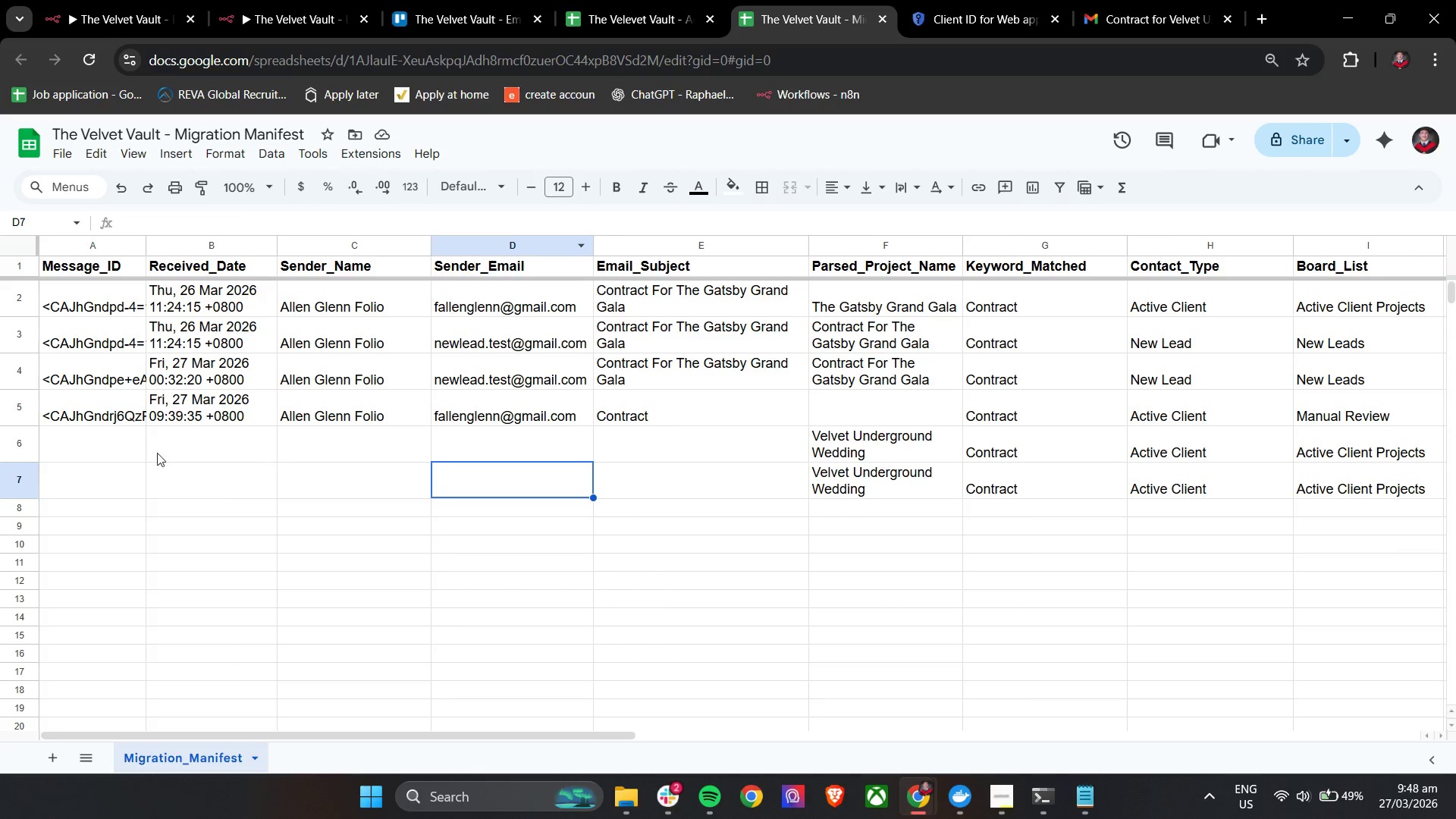 
left_click_drag(start_coordinate=[108, 443], to_coordinate=[1258, 482])
 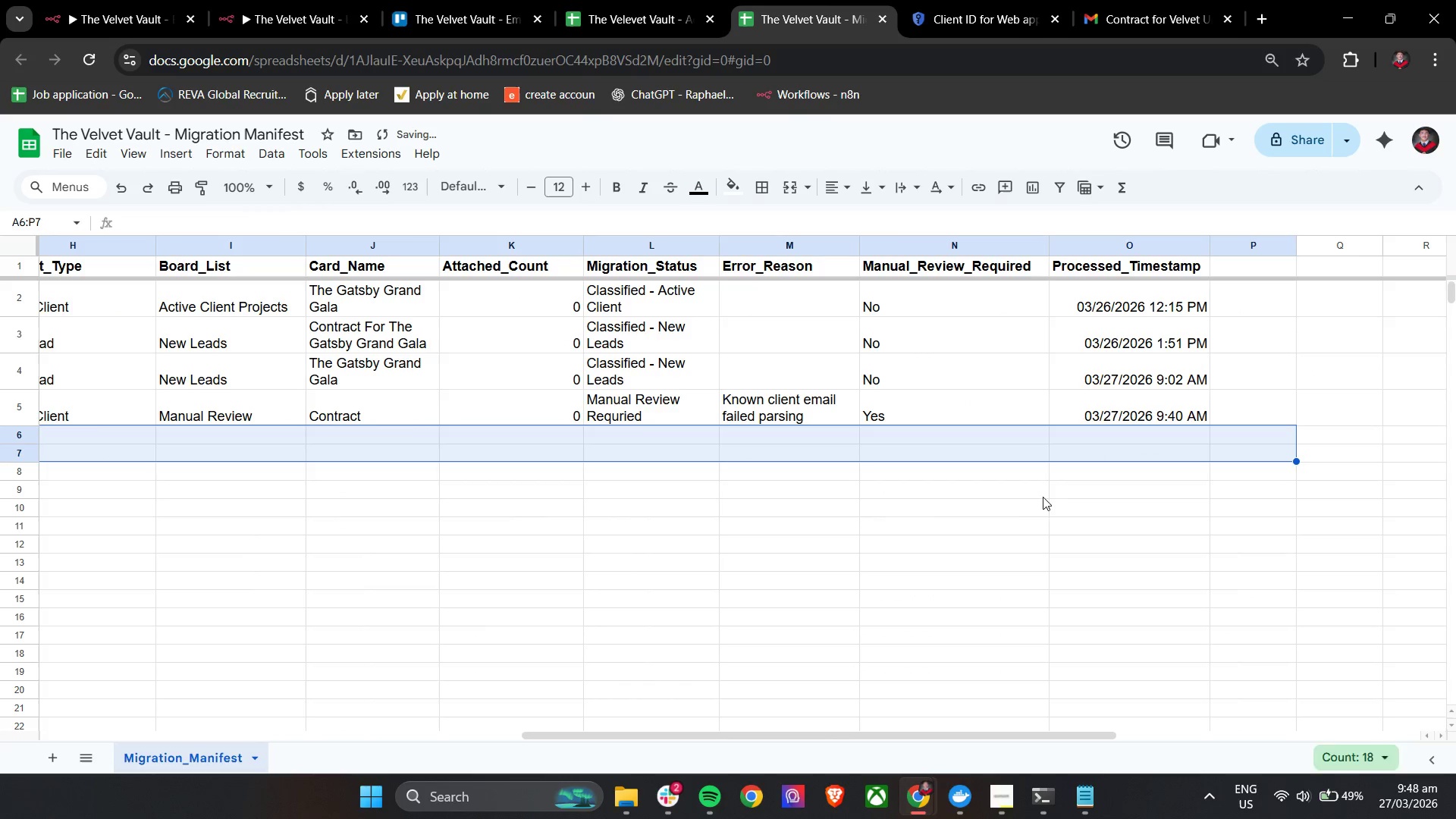 
hold_key(key=ShiftLeft, duration=1.52)
 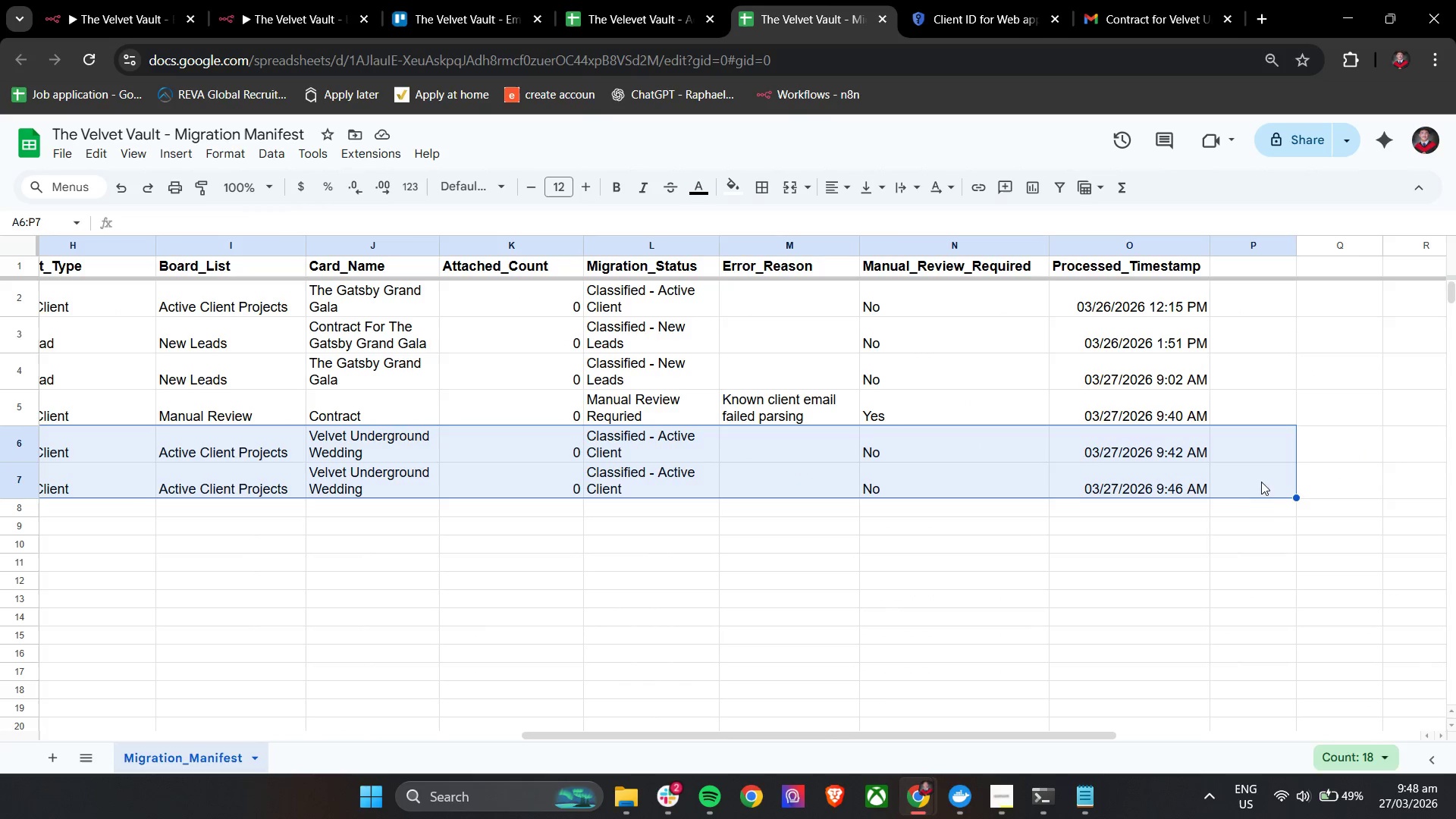 
hold_key(key=ShiftLeft, duration=0.31)
 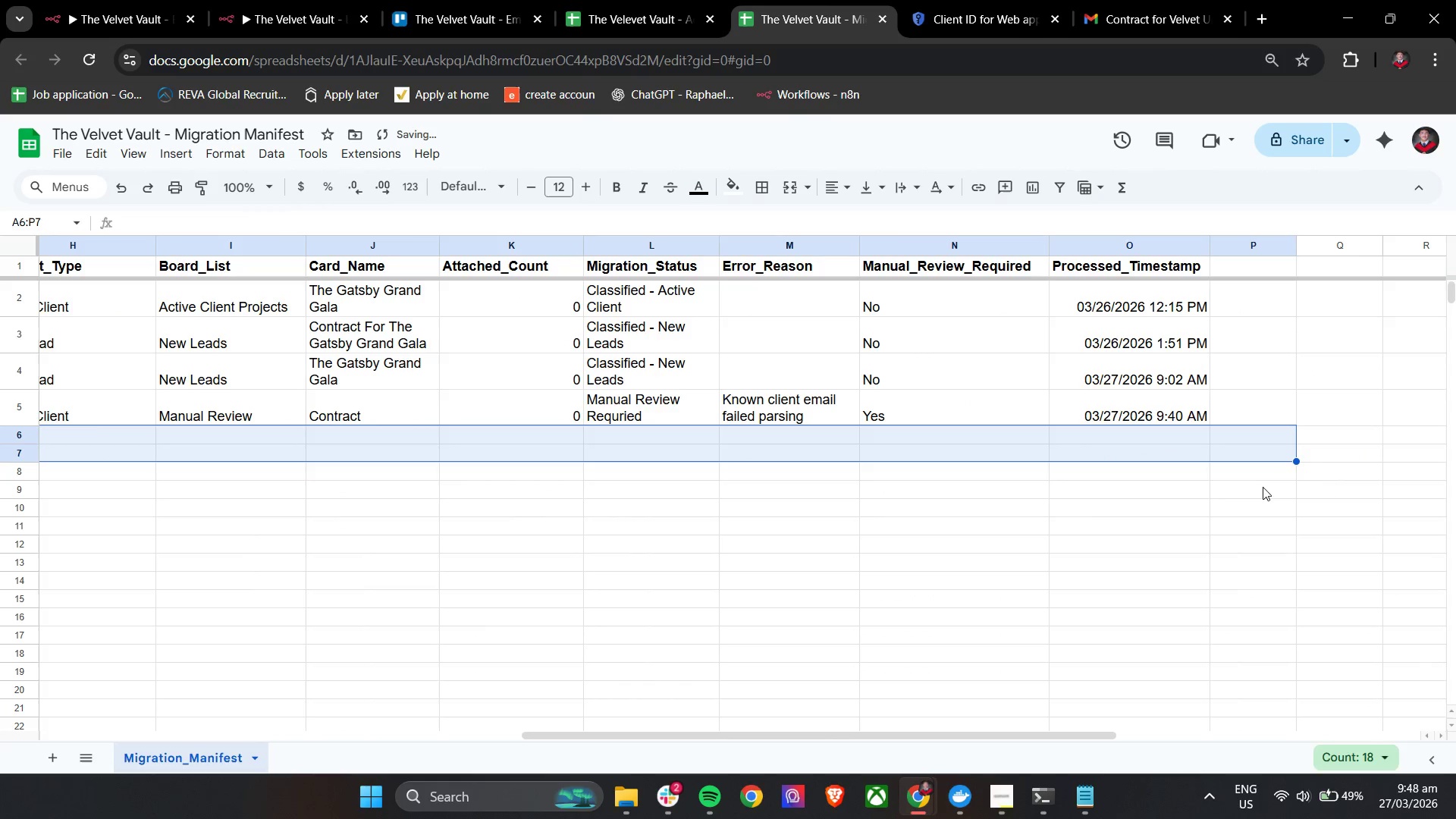 
scroll: coordinate [1340, 477], scroll_direction: down, amount: 12.0
 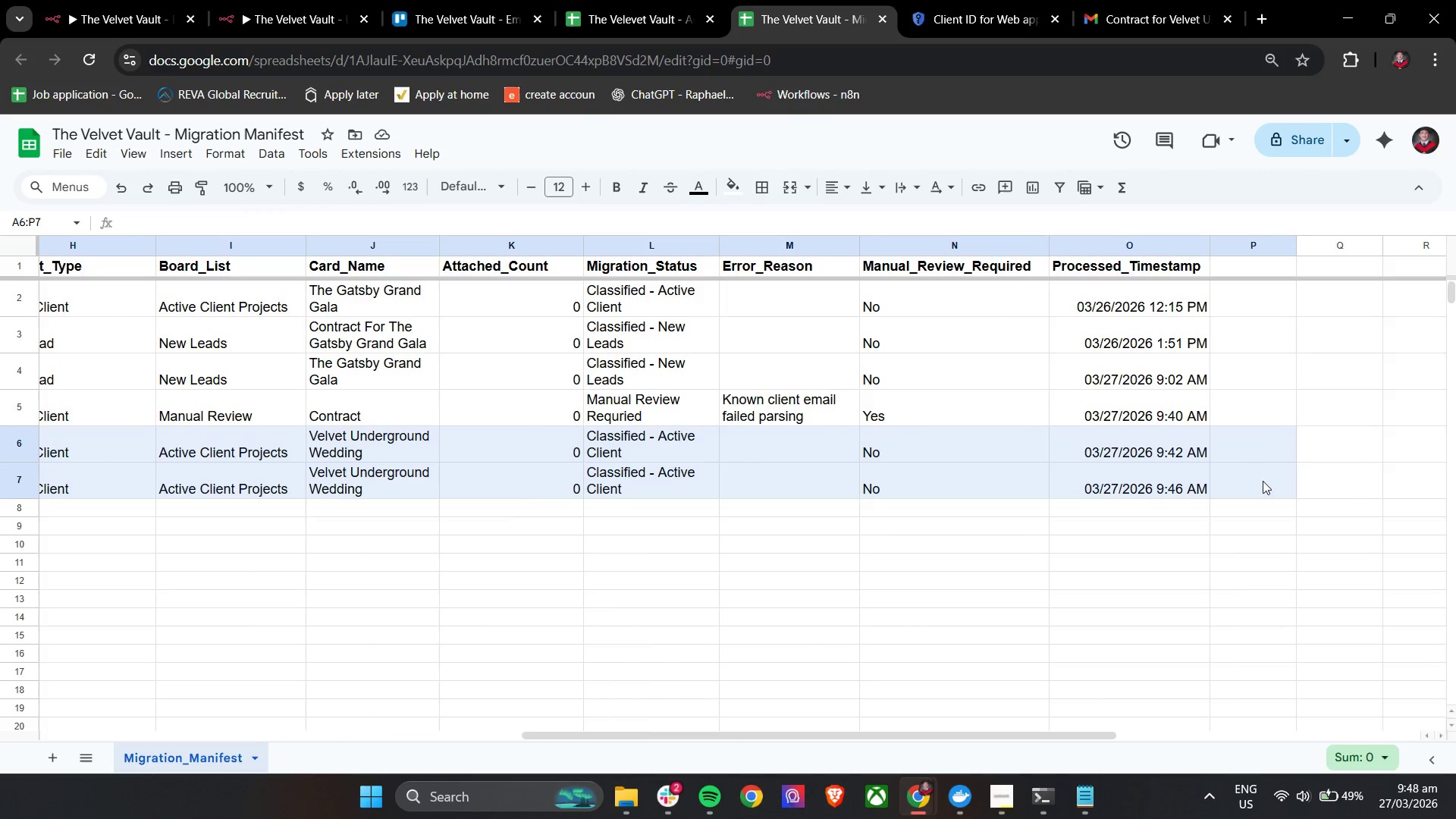 
key(Backspace)
 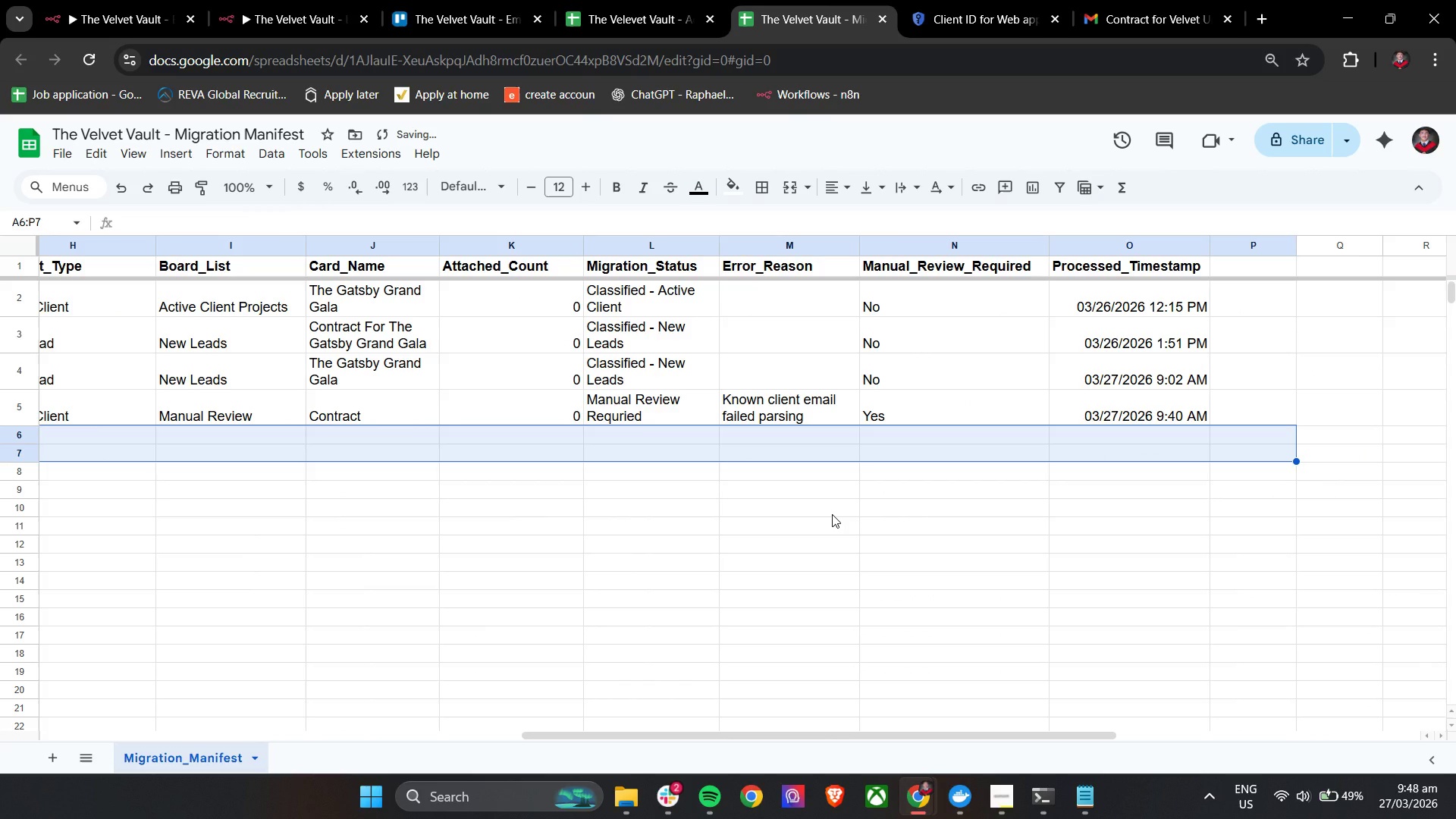 
hold_key(key=ShiftLeft, duration=1.51)
hold_key(key=ShiftLeft, duration=1.5)
scroll: coordinate [840, 497], scroll_direction: up, amount: 7.0
 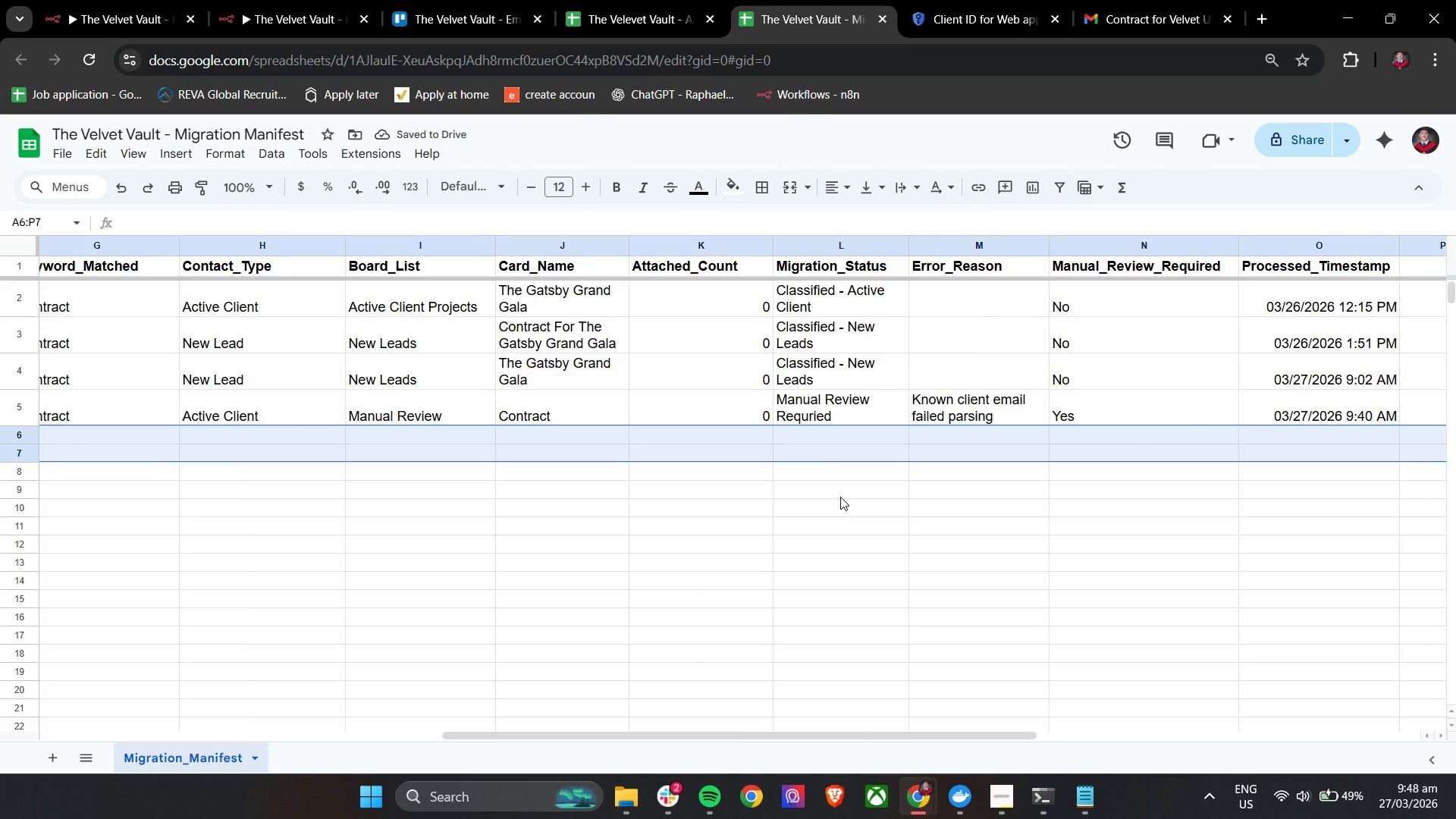 
hold_key(key=ShiftLeft, duration=1.5)
 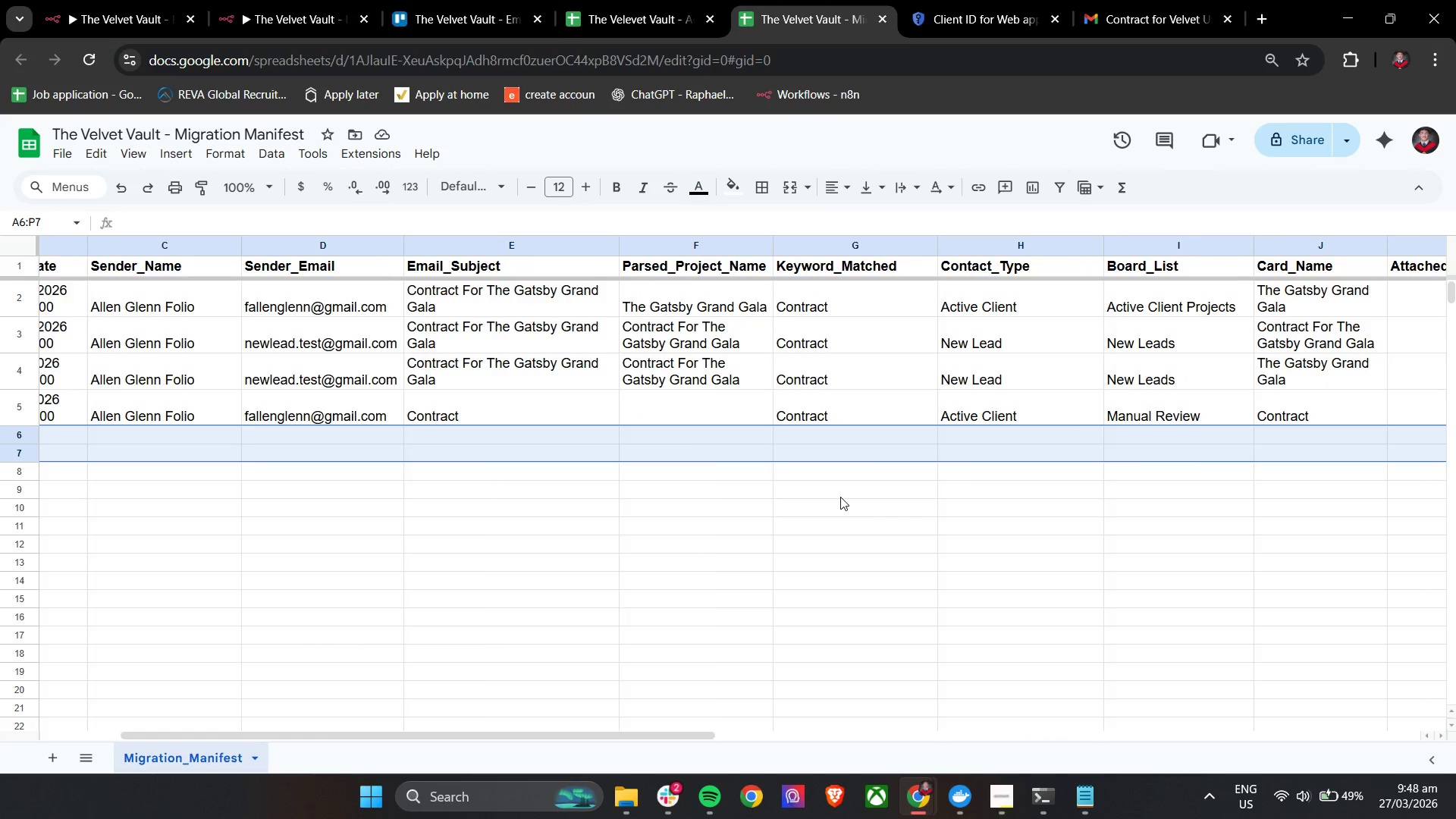 
hold_key(key=ShiftLeft, duration=1.5)
 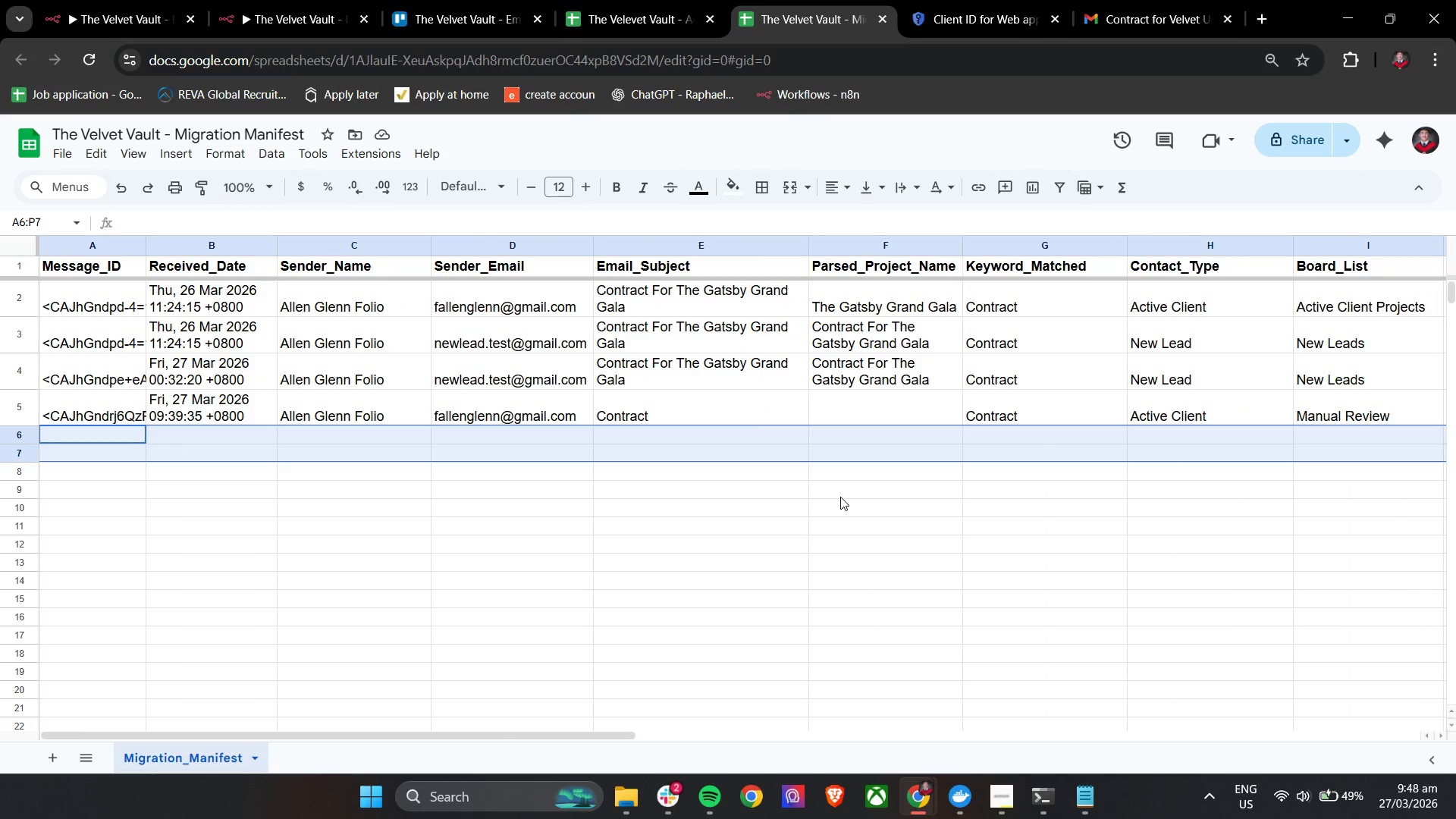 
hold_key(key=ShiftLeft, duration=1.52)
 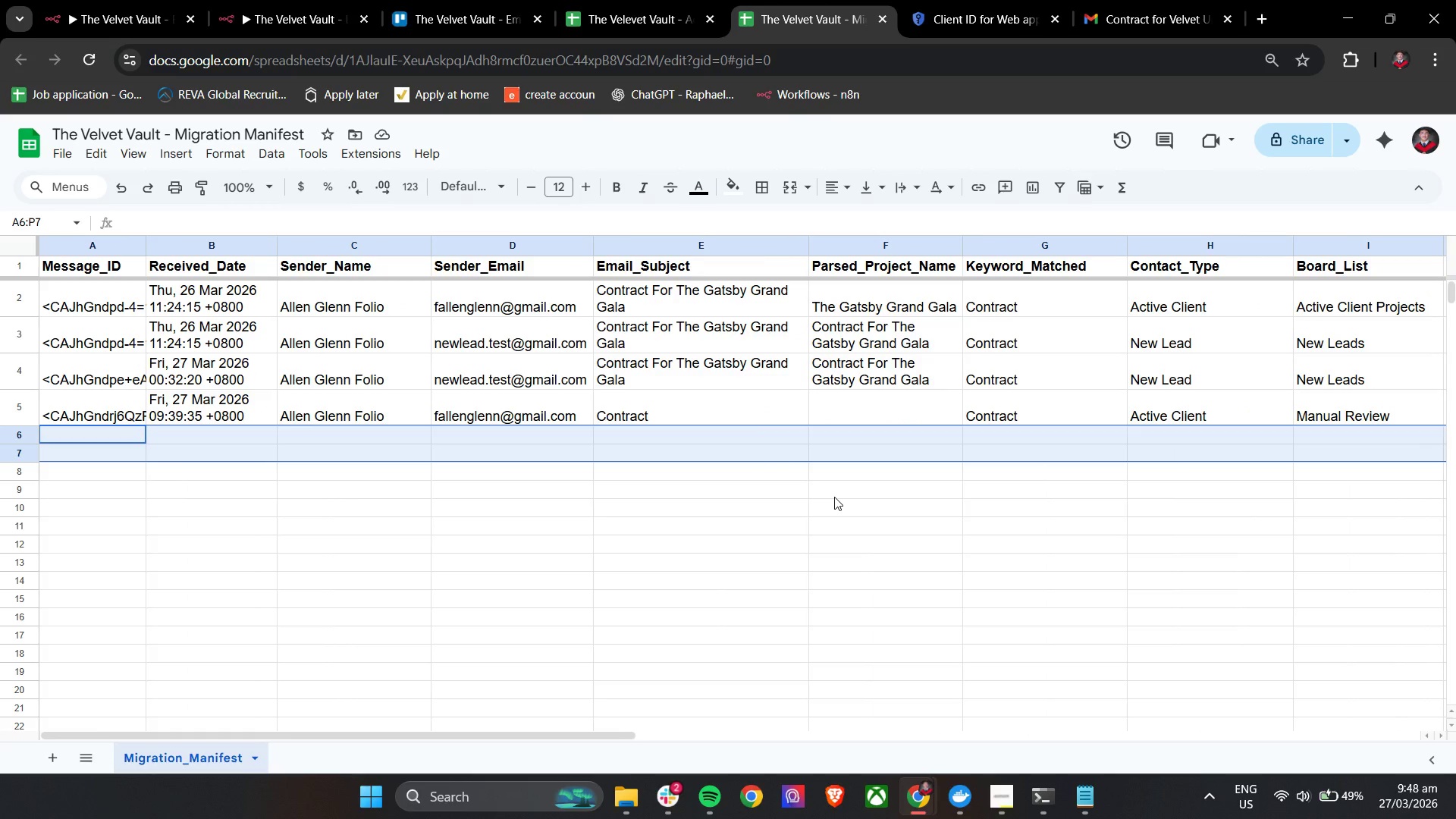 
scroll: coordinate [840, 497], scroll_direction: up, amount: 12.0
 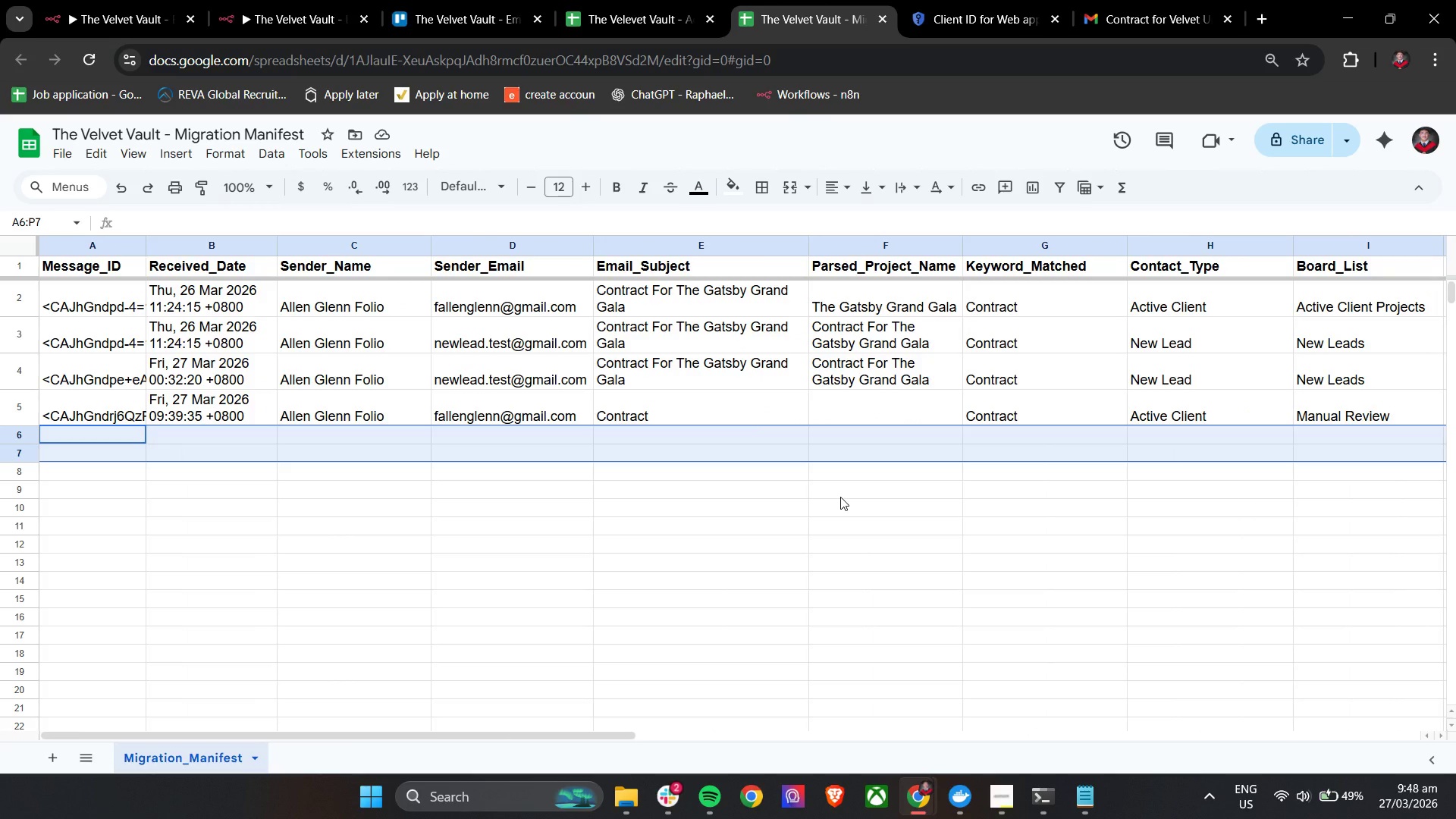 
hold_key(key=ShiftLeft, duration=1.05)
 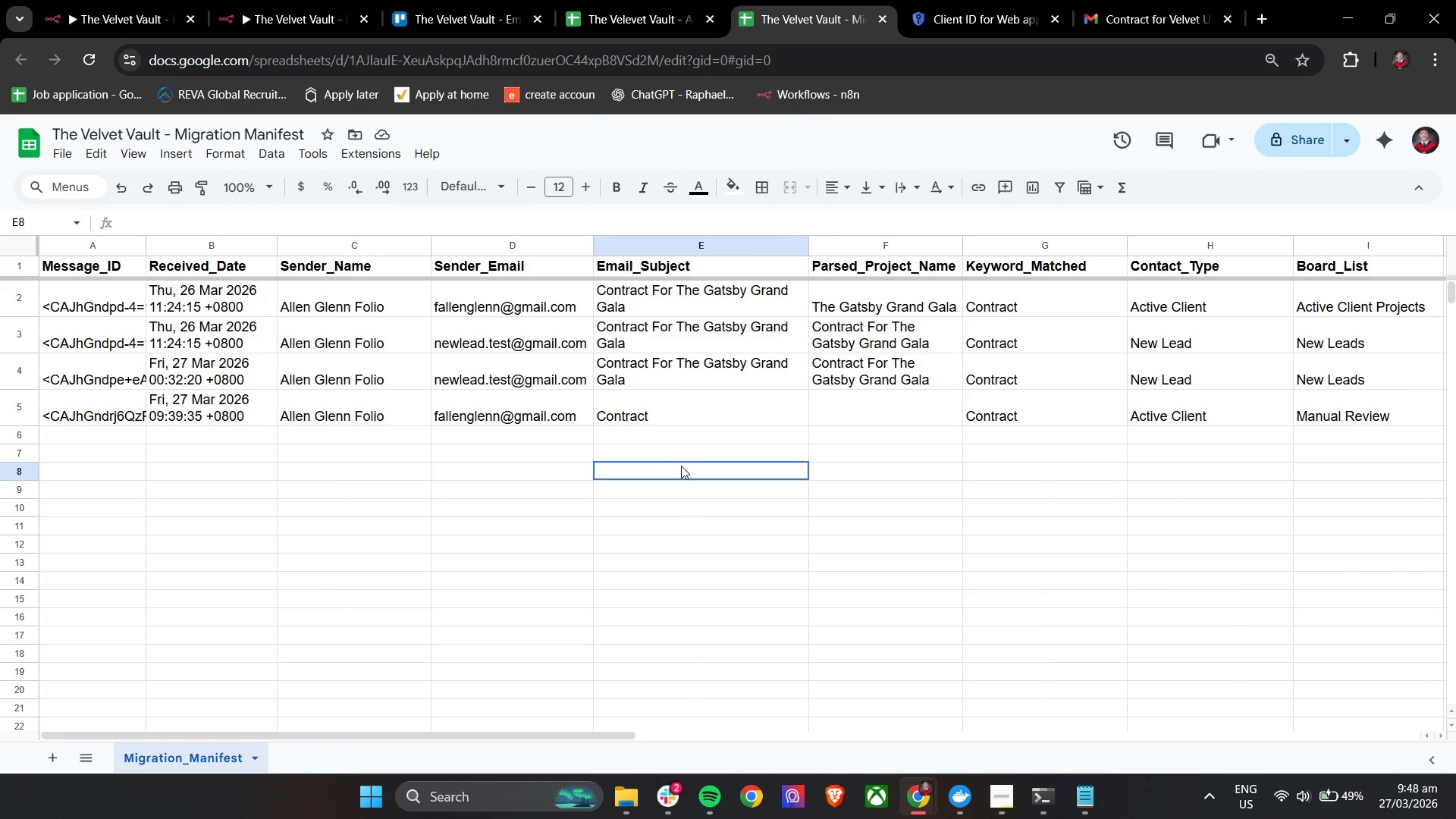 
scroll: coordinate [840, 497], scroll_direction: up, amount: 4.0
 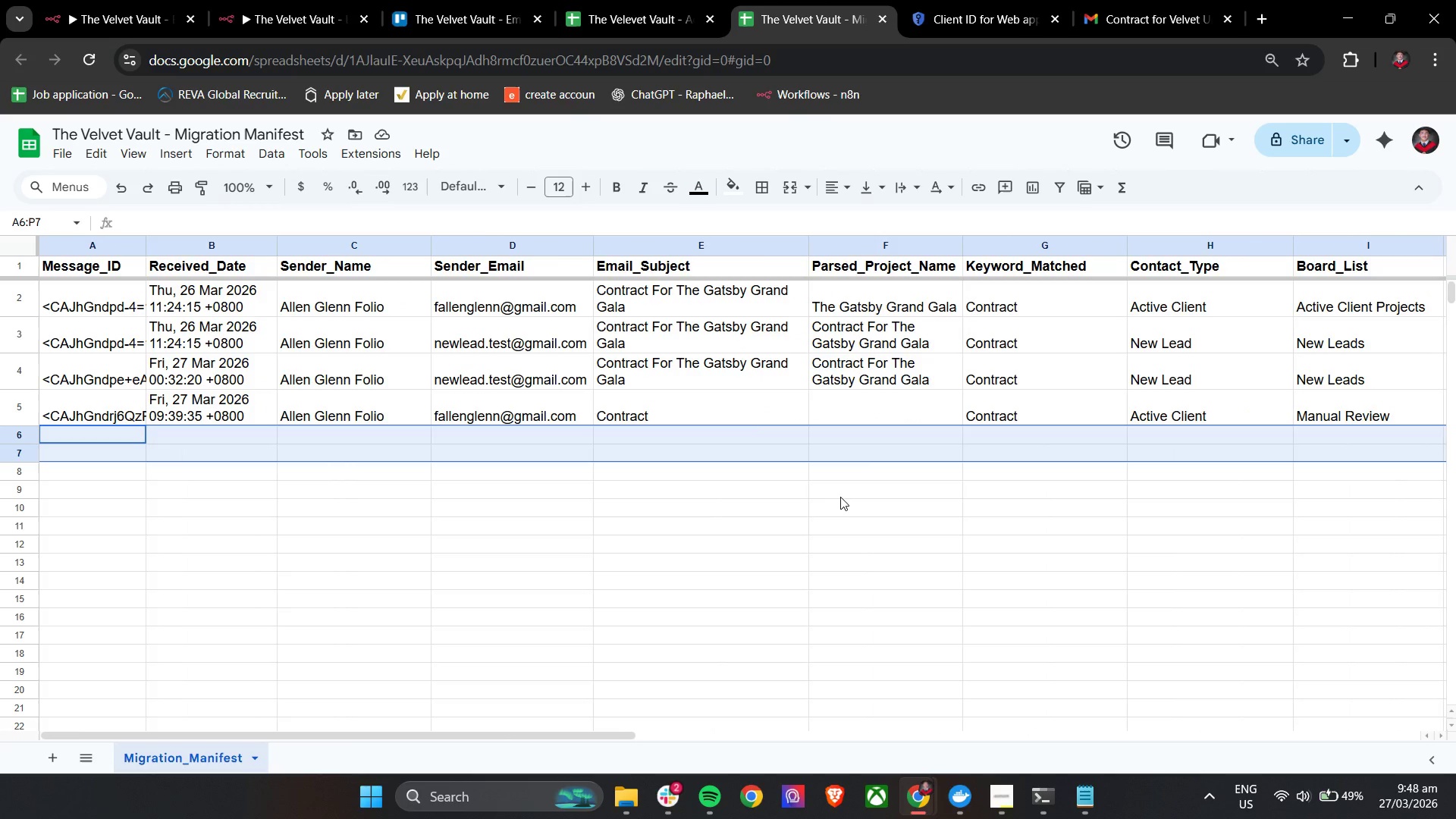 
left_click([681, 466])
 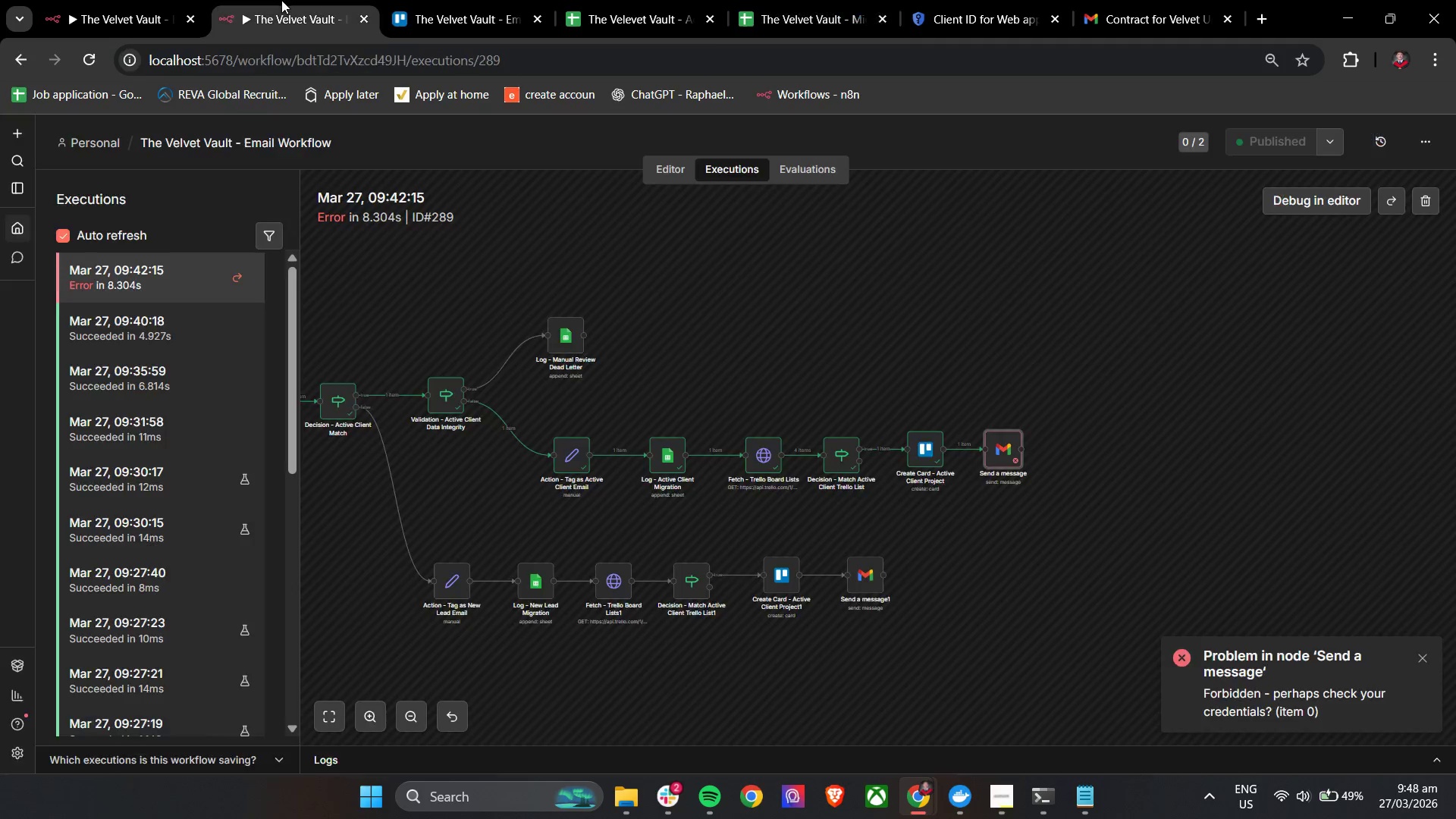 
double_click([88, 0])
 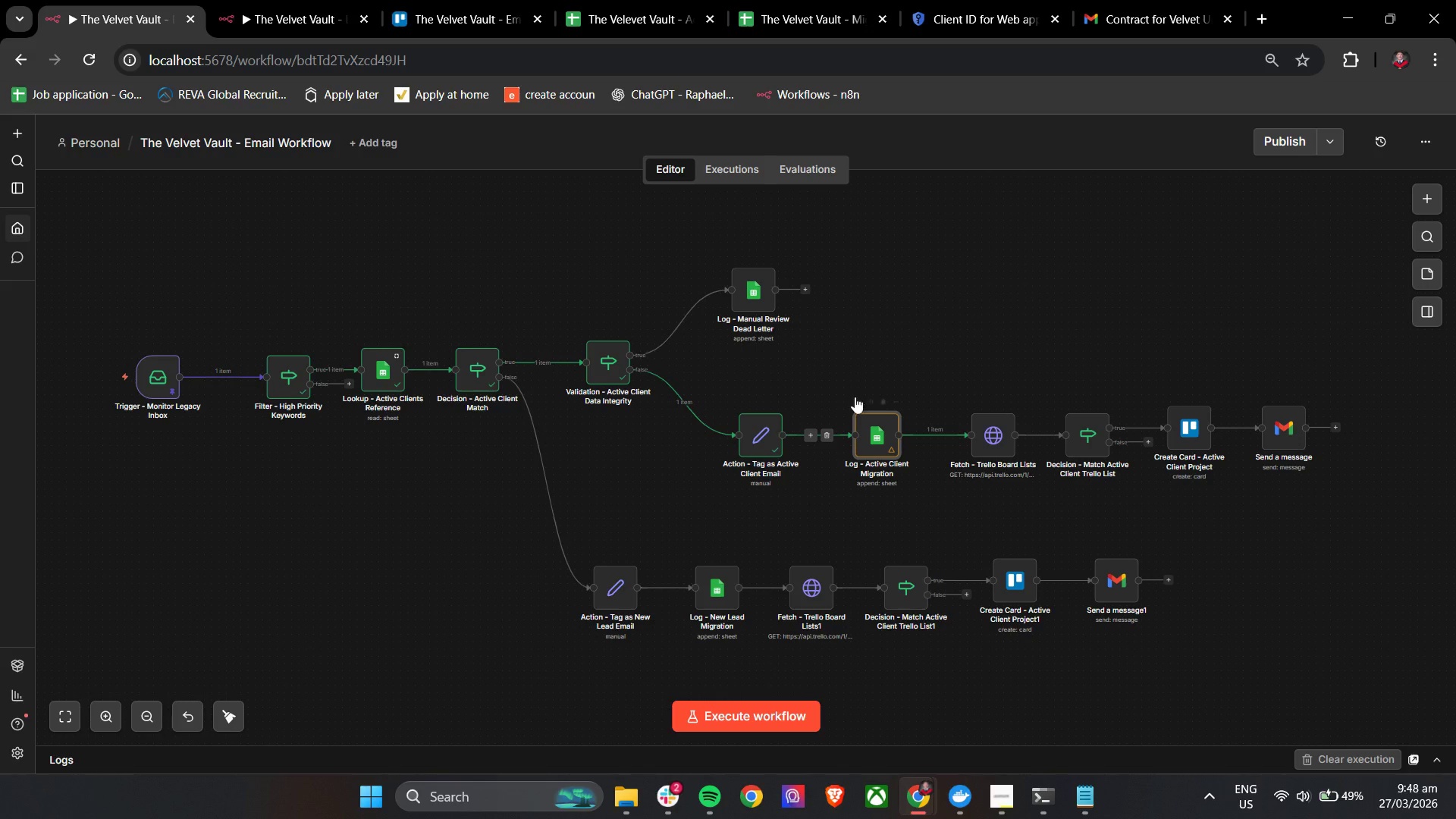 
left_click([857, 402])
 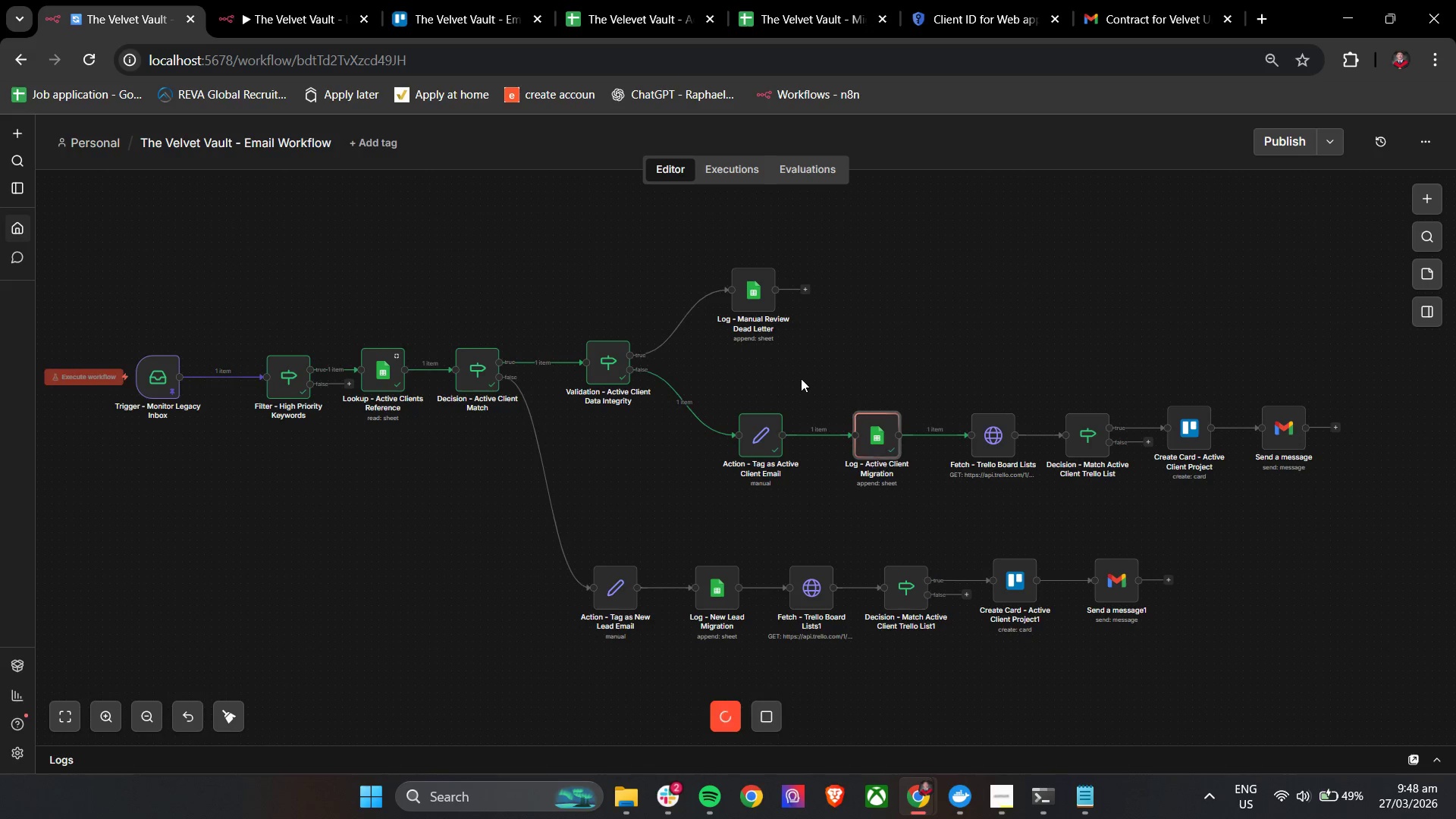 
left_click([790, 0])
 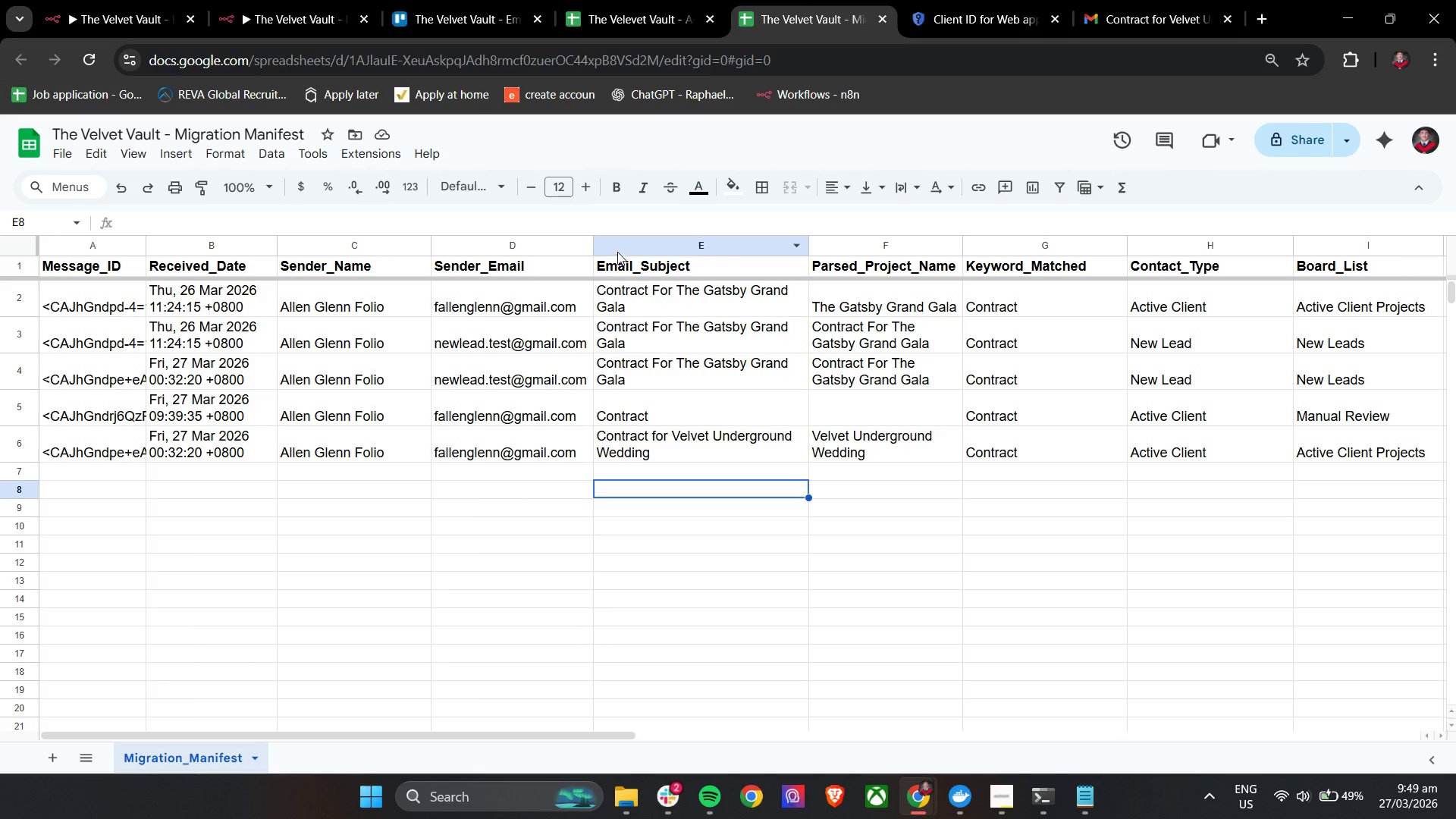 
hold_key(key=ShiftLeft, duration=1.51)
 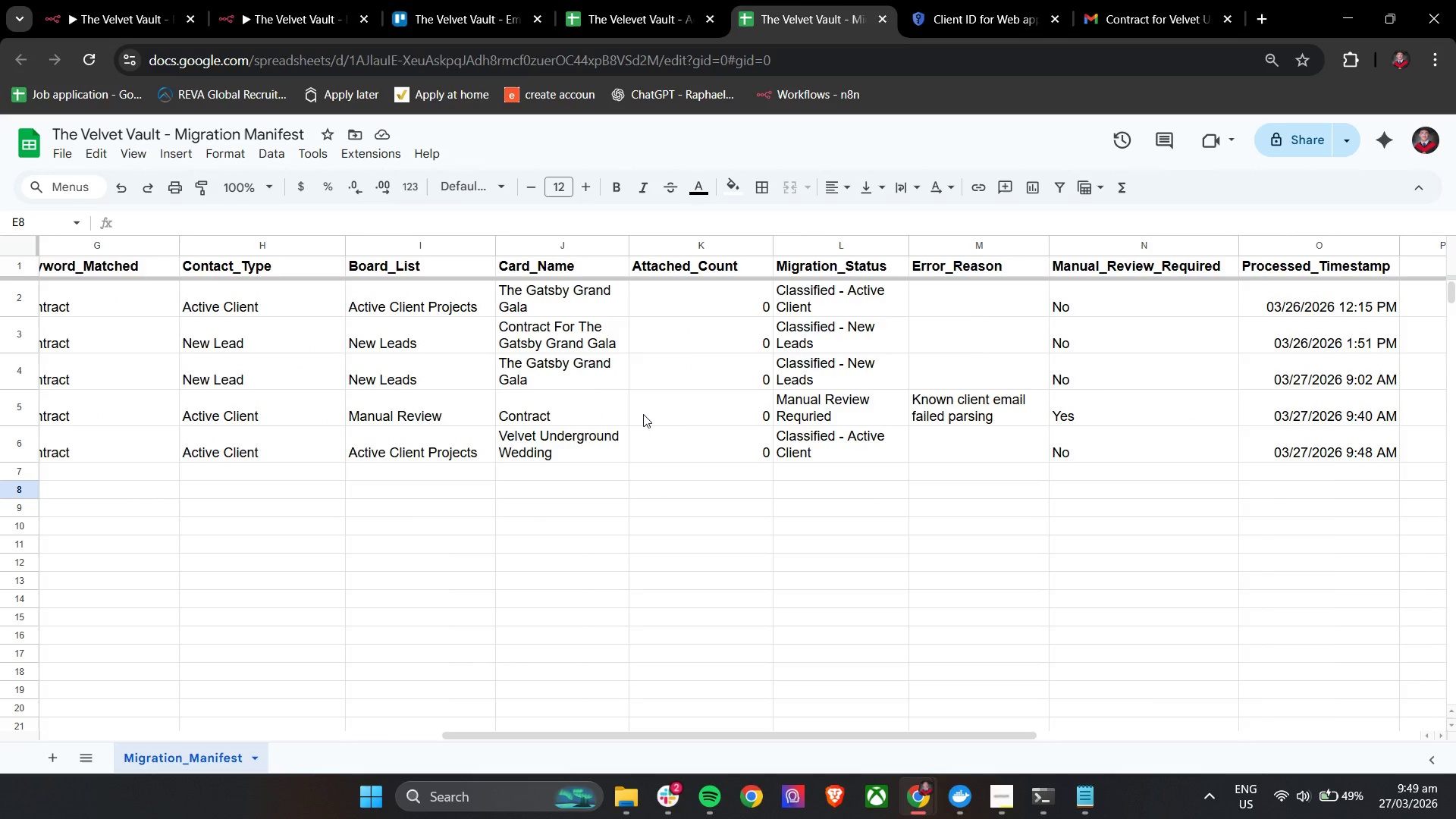 
hold_key(key=ShiftLeft, duration=1.53)
 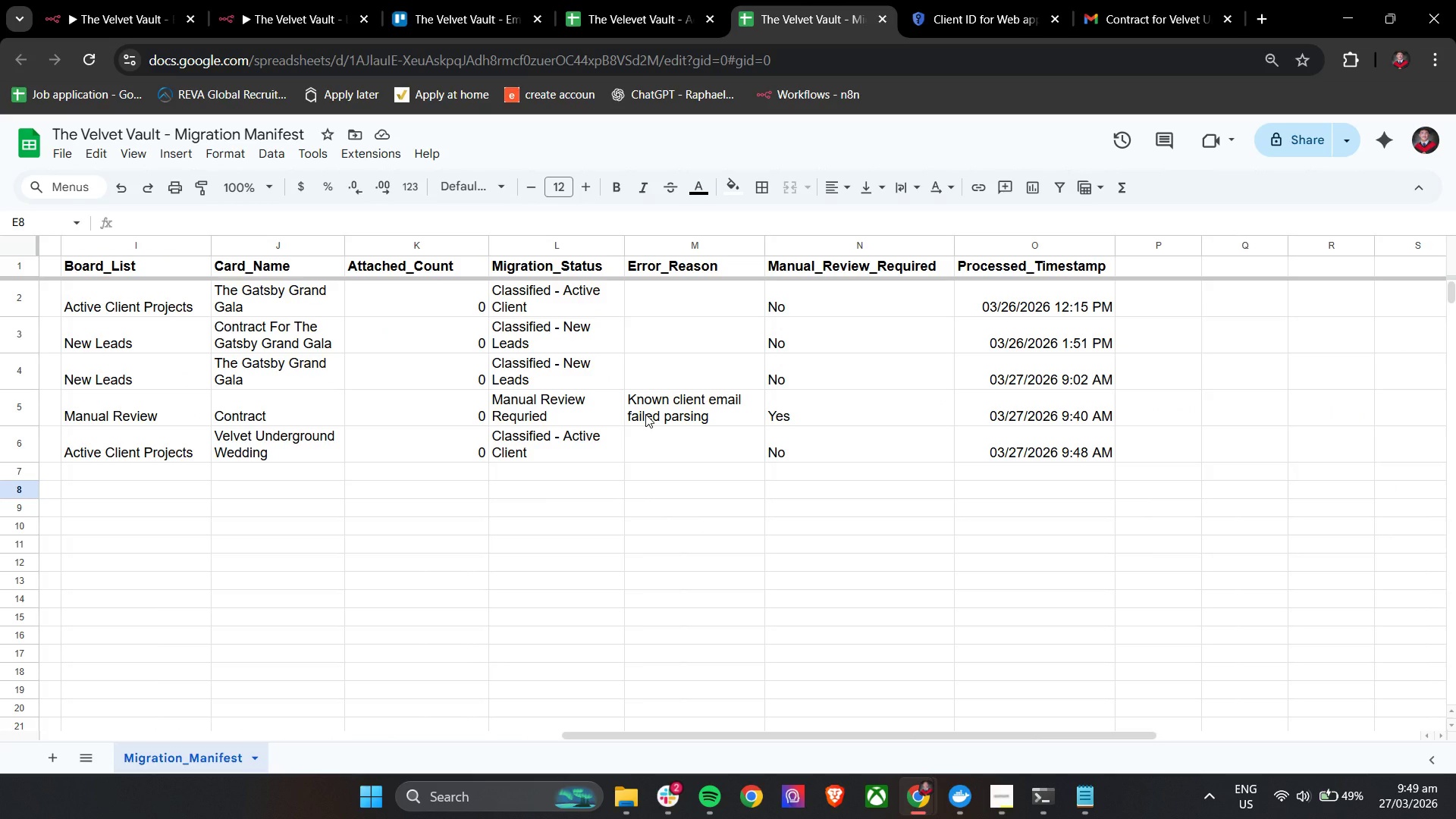 
hold_key(key=ShiftLeft, duration=1.53)
 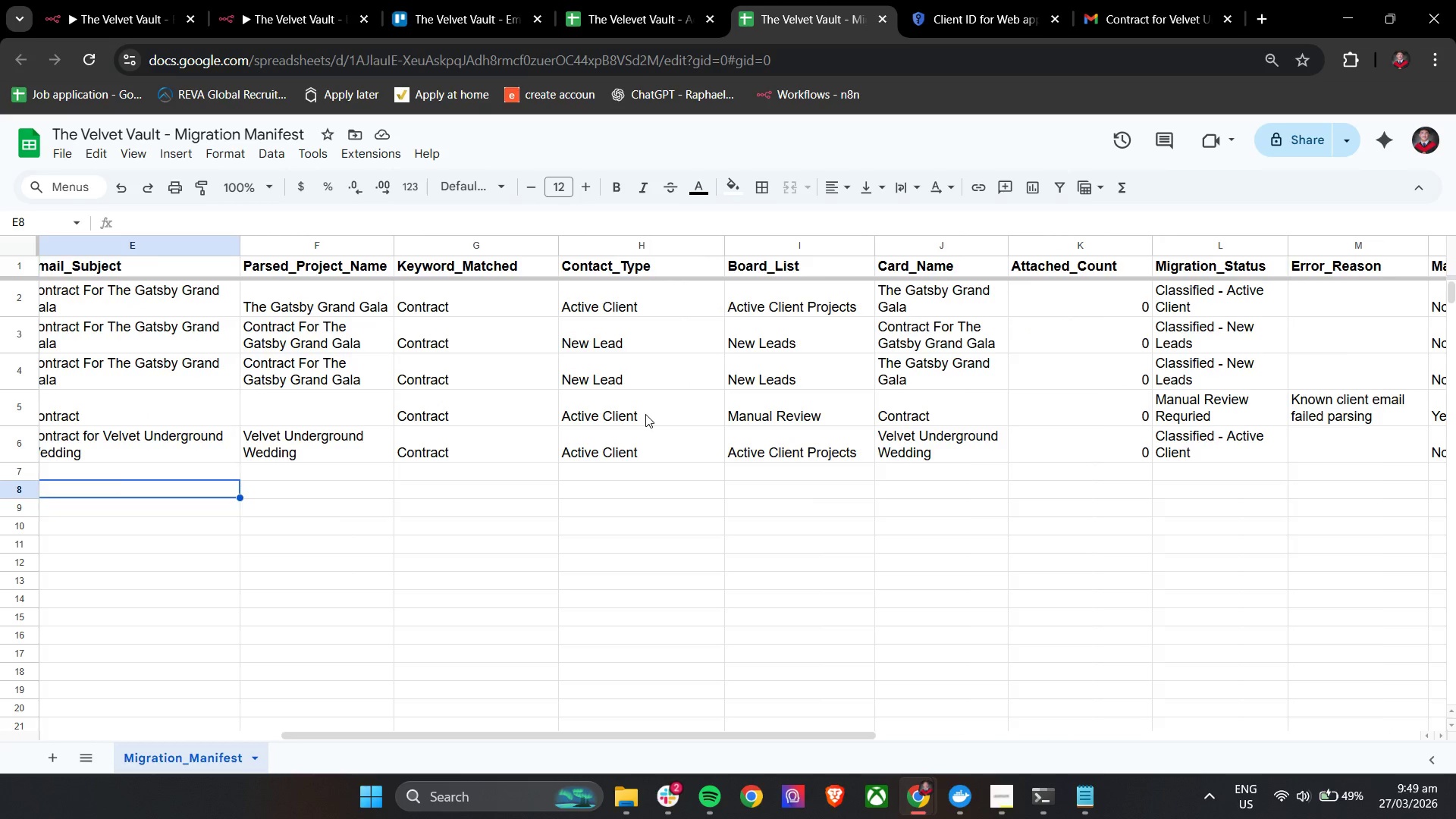 
scroll: coordinate [645, 414], scroll_direction: down, amount: 13.0
 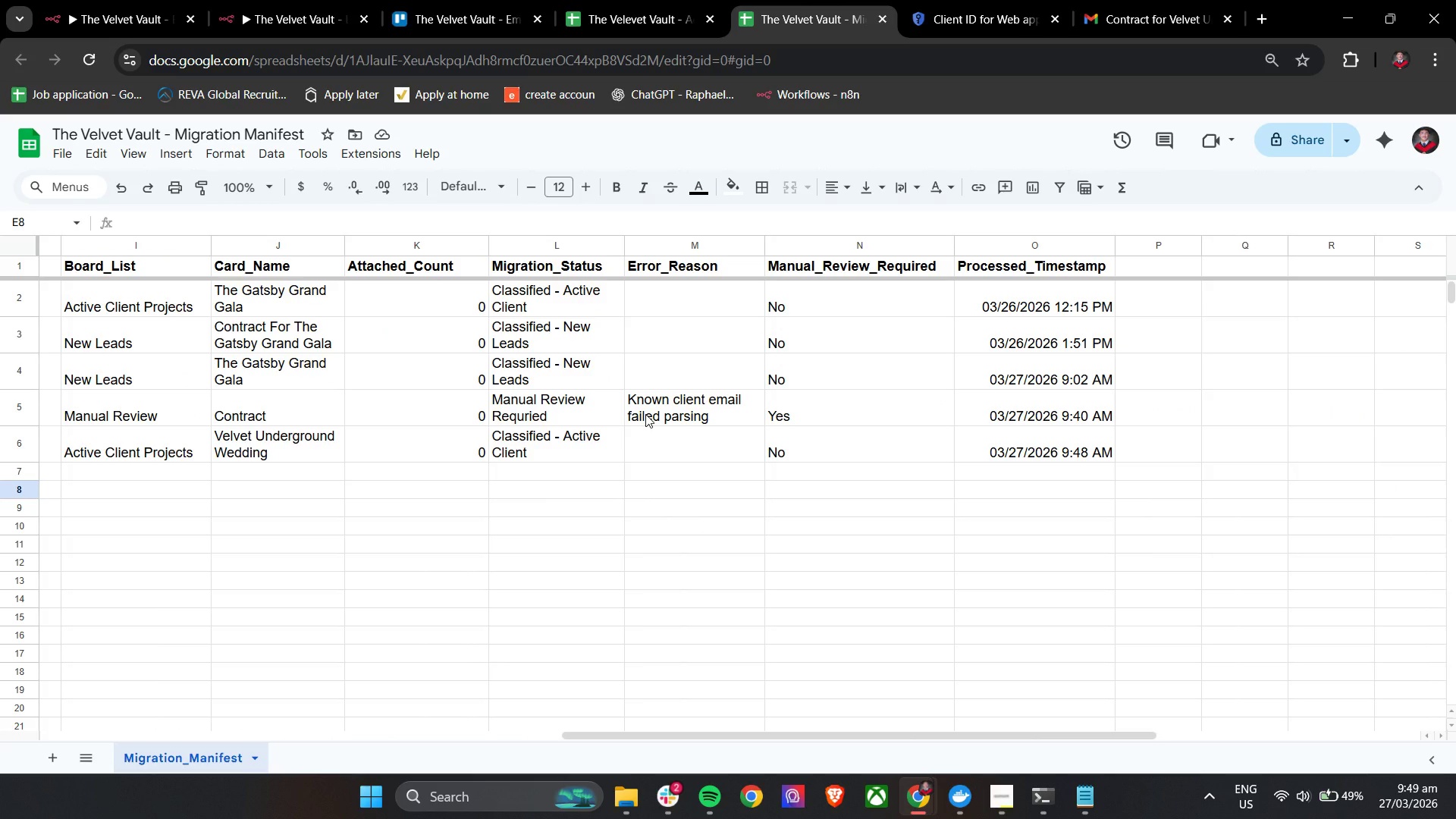 
hold_key(key=ShiftLeft, duration=1.53)
 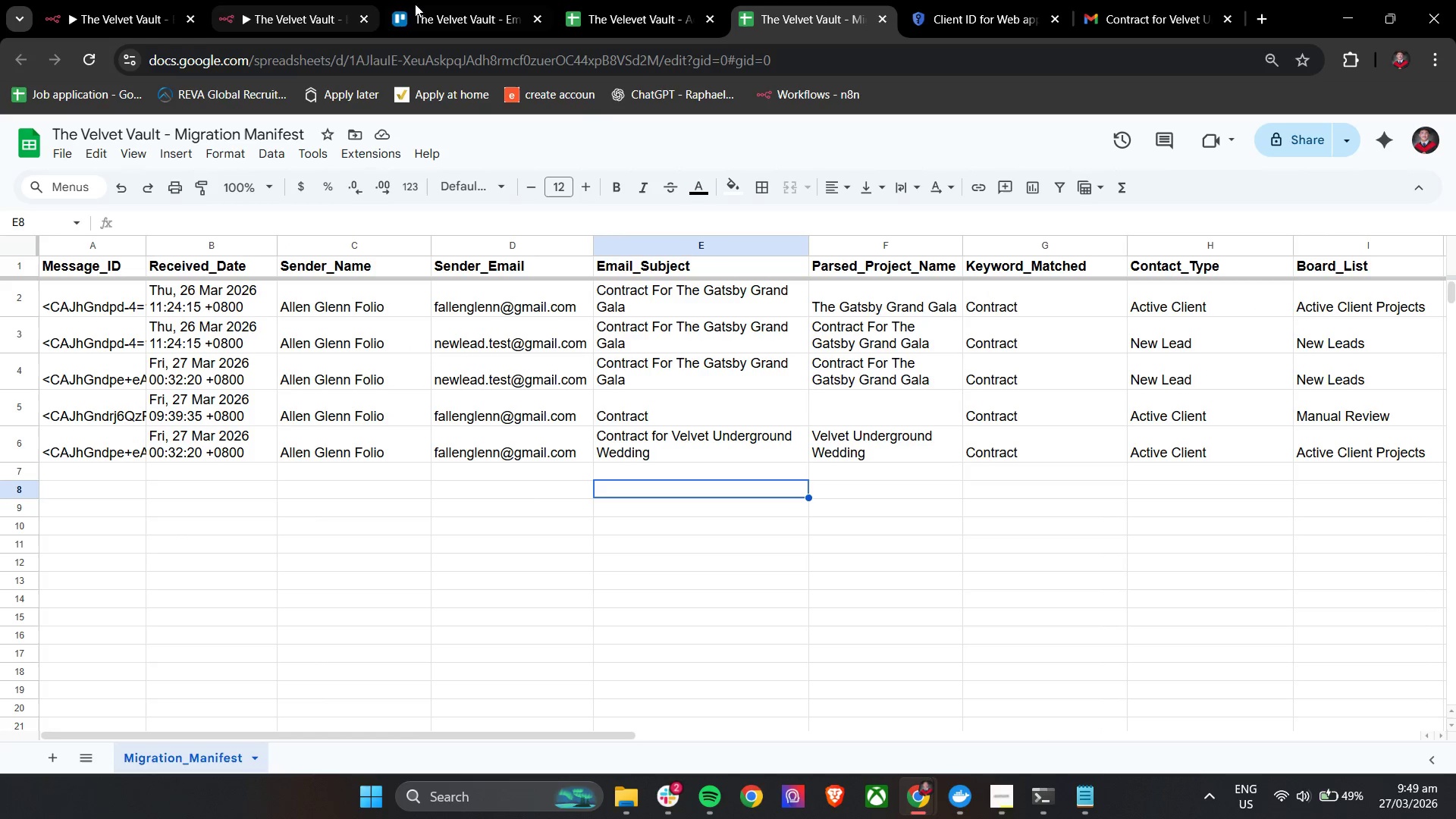 
scroll: coordinate [645, 414], scroll_direction: up, amount: 7.0
 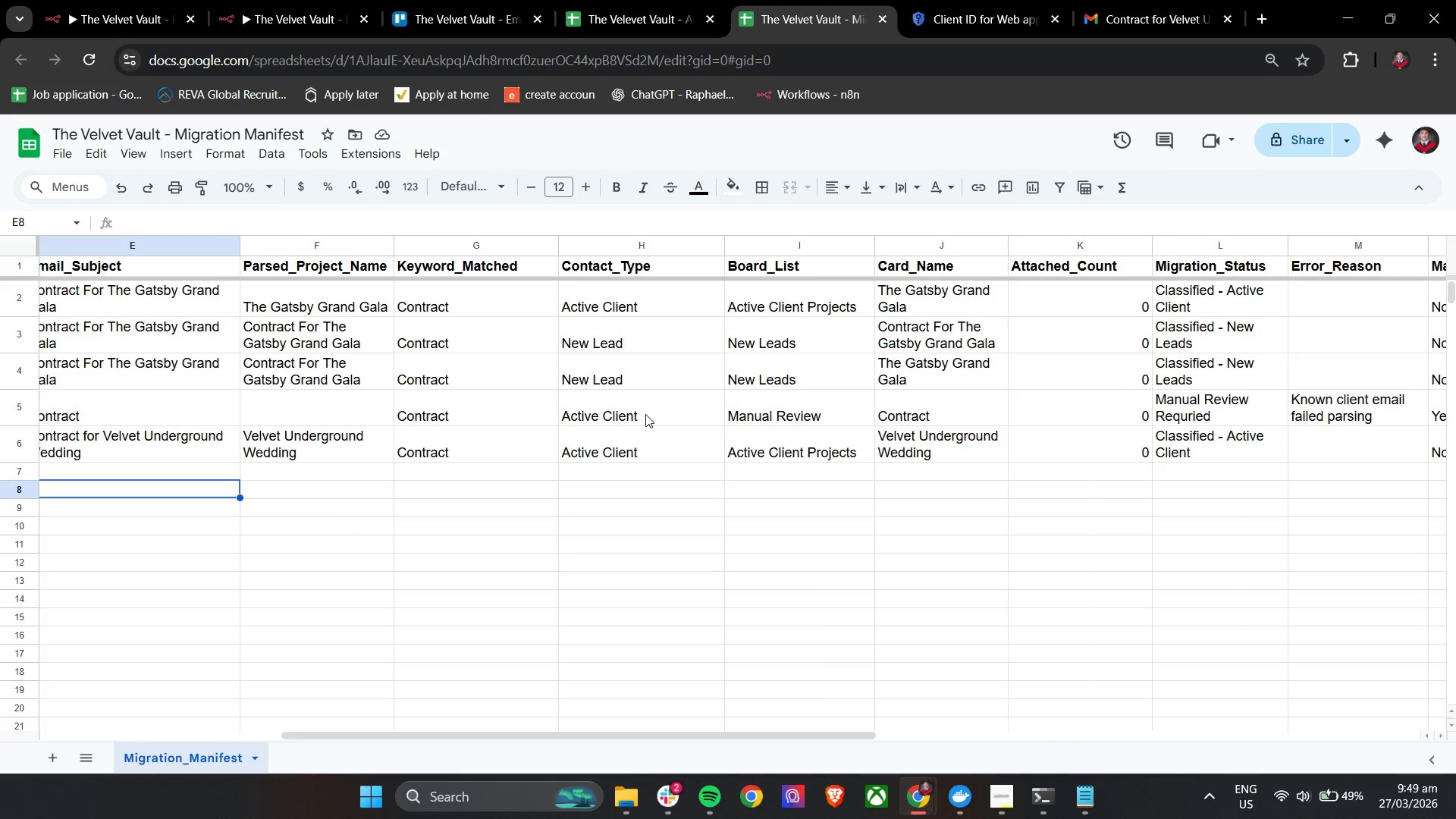 
key(Shift+ShiftLeft)
 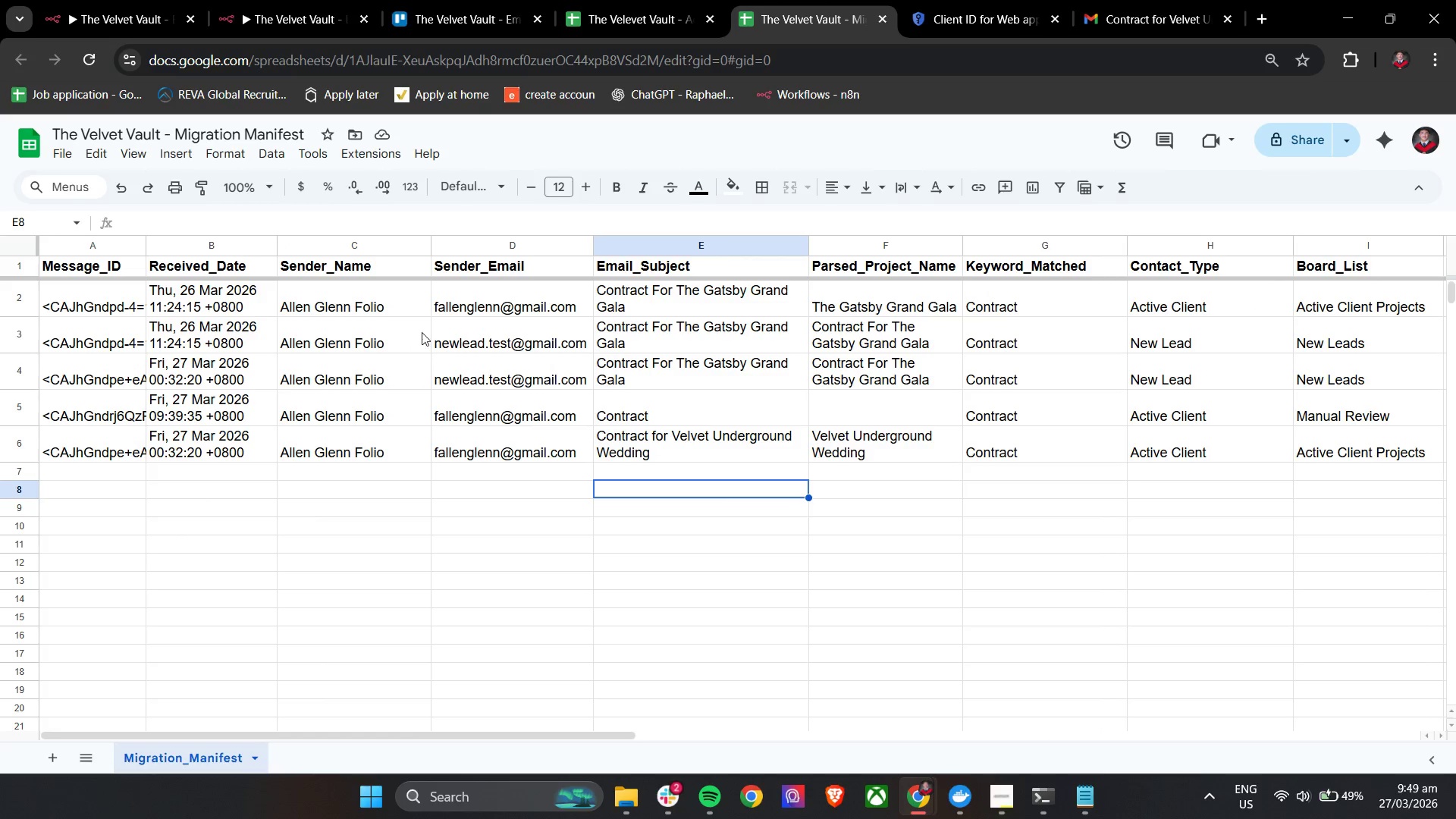 
key(Shift+ShiftLeft)
 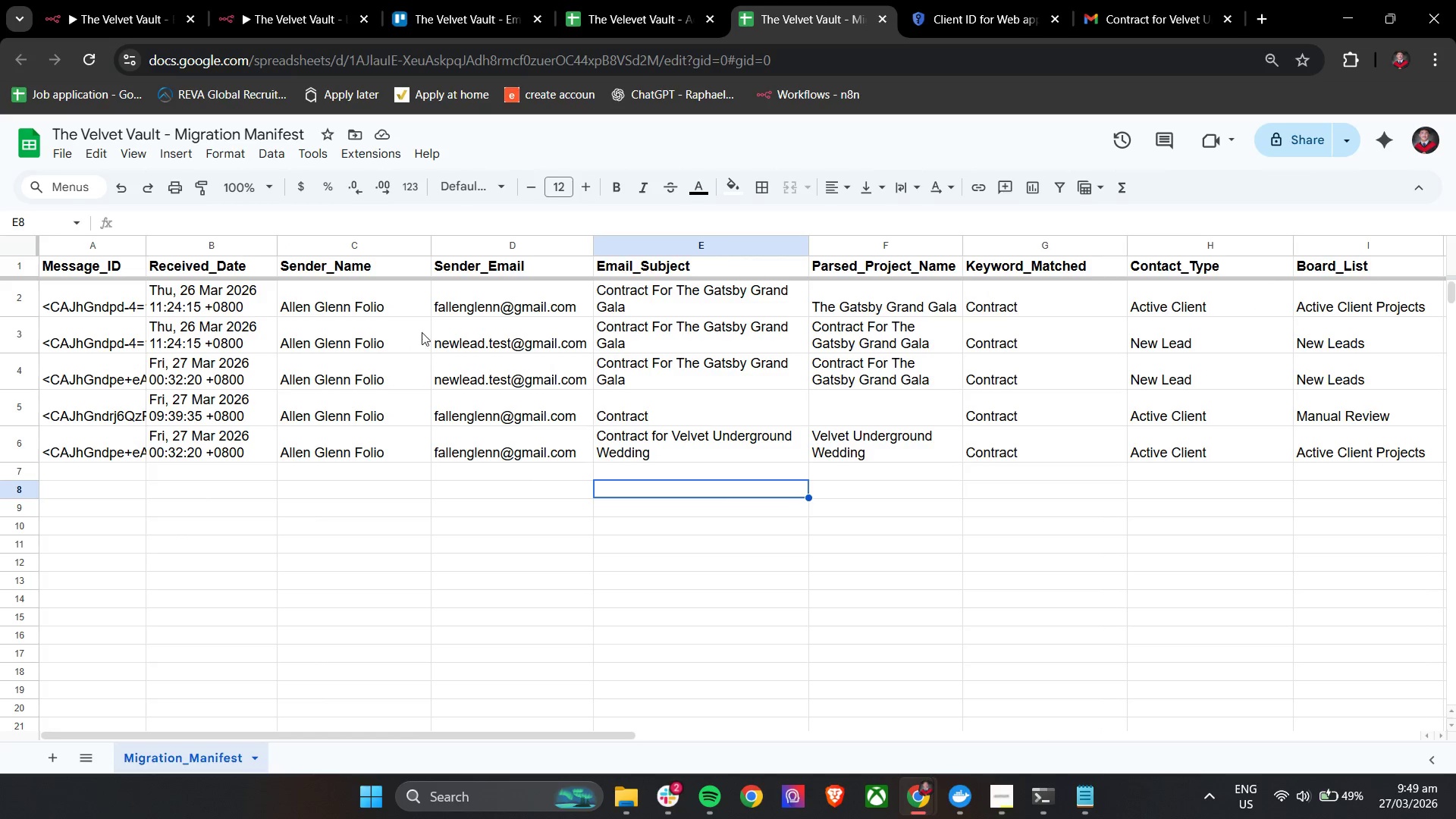 
key(Shift+ShiftLeft)
 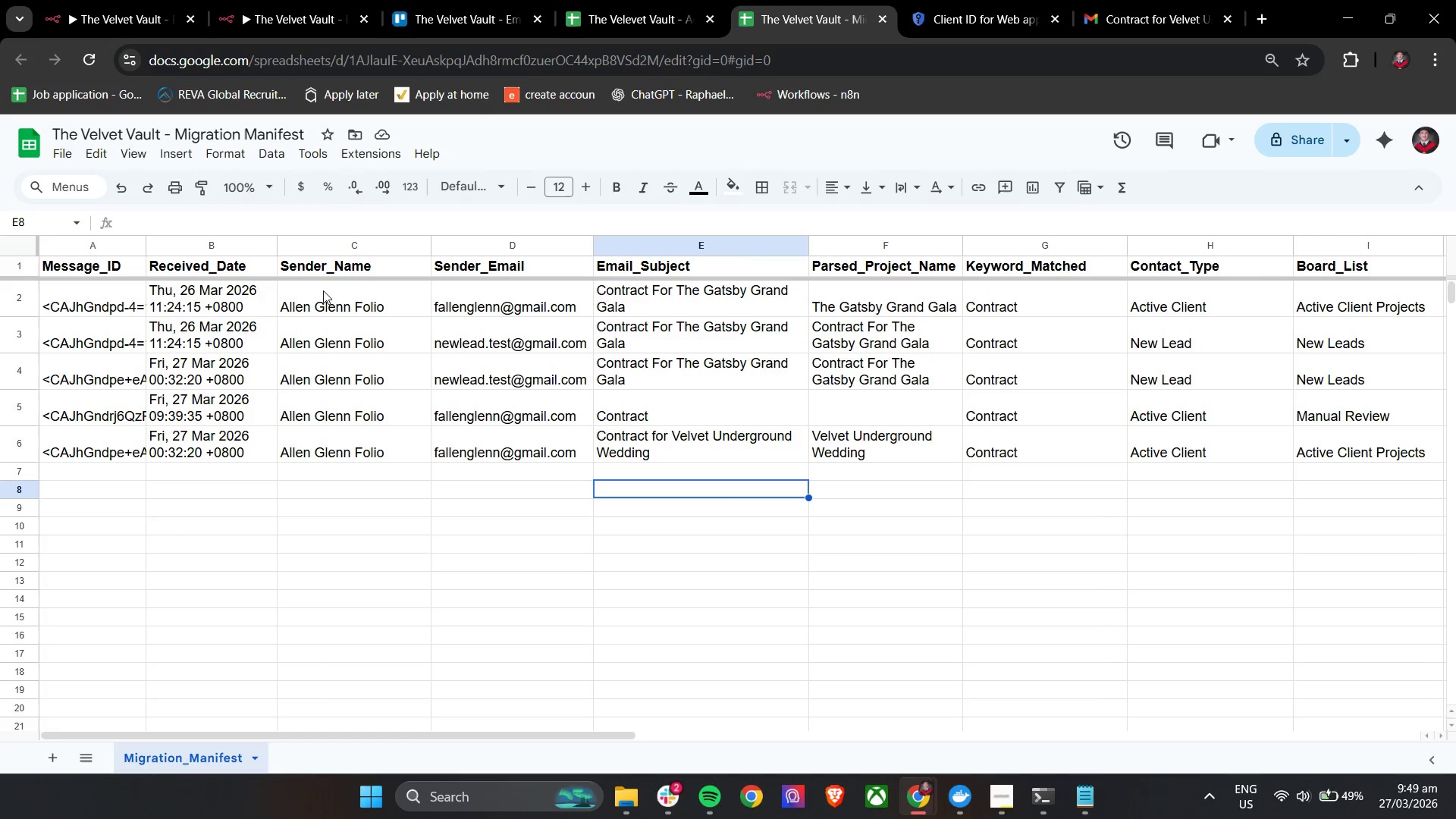 
key(Shift+ShiftLeft)
 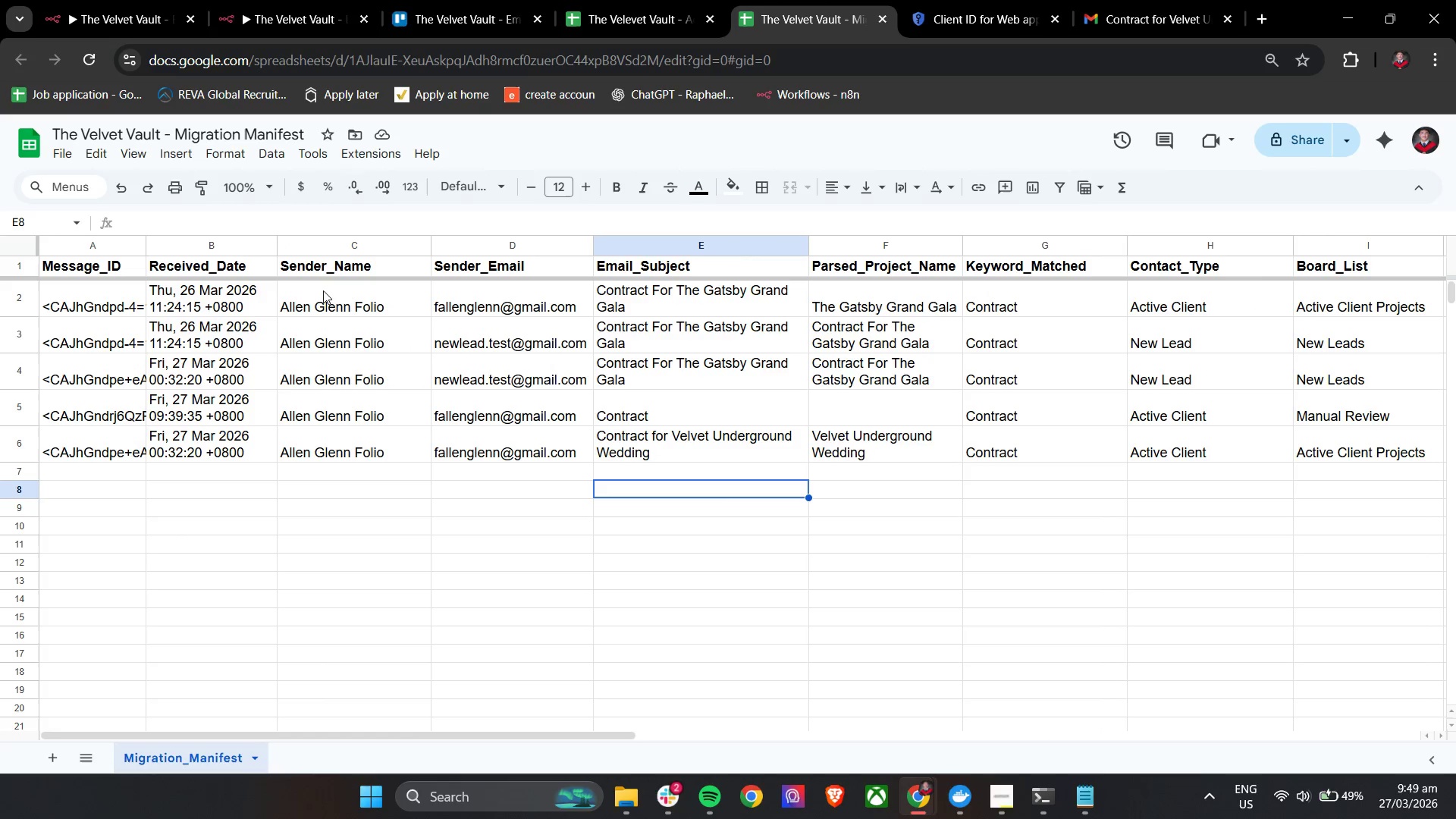 
key(Shift+ShiftLeft)
 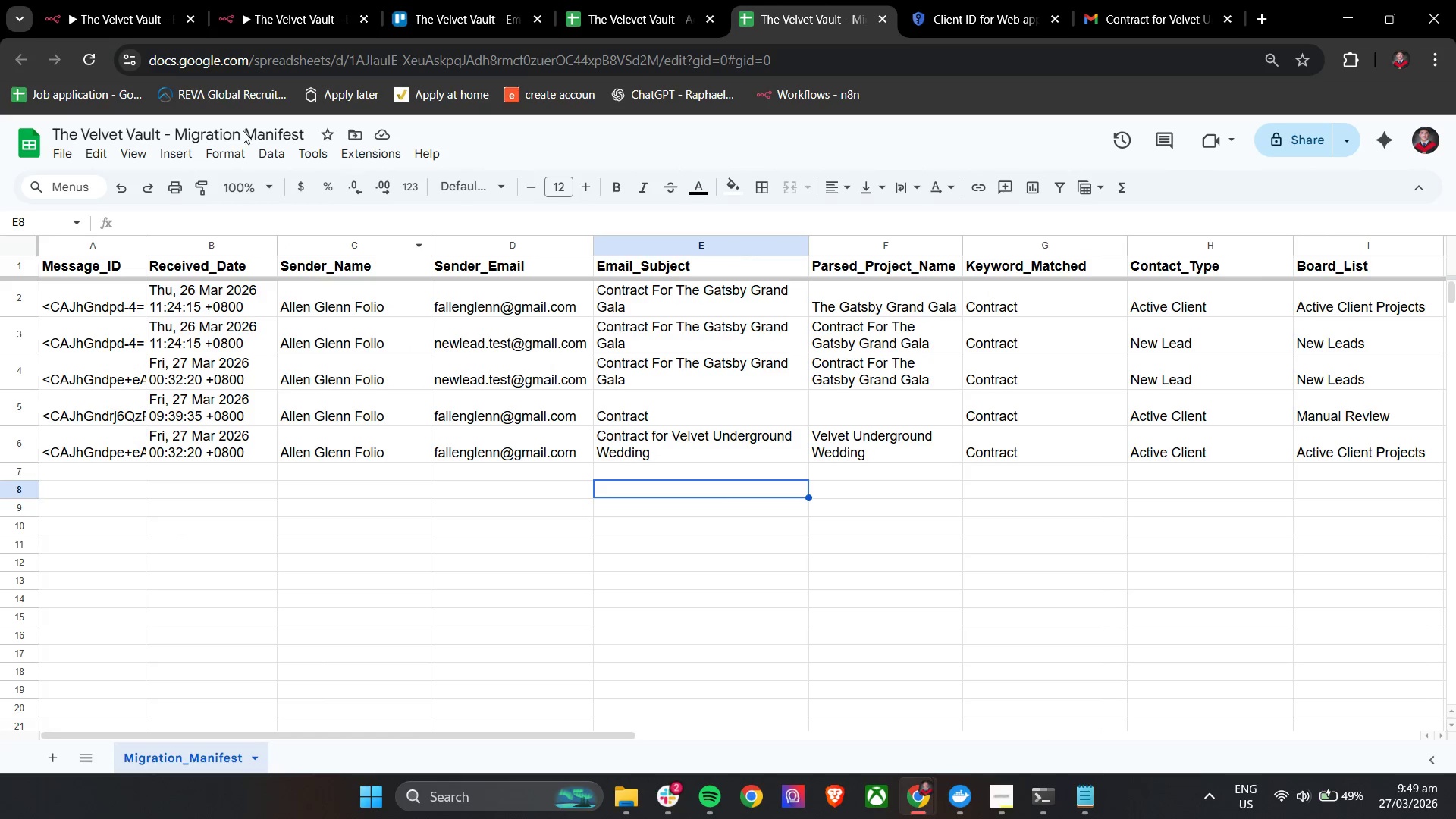 
key(Shift+ShiftLeft)
 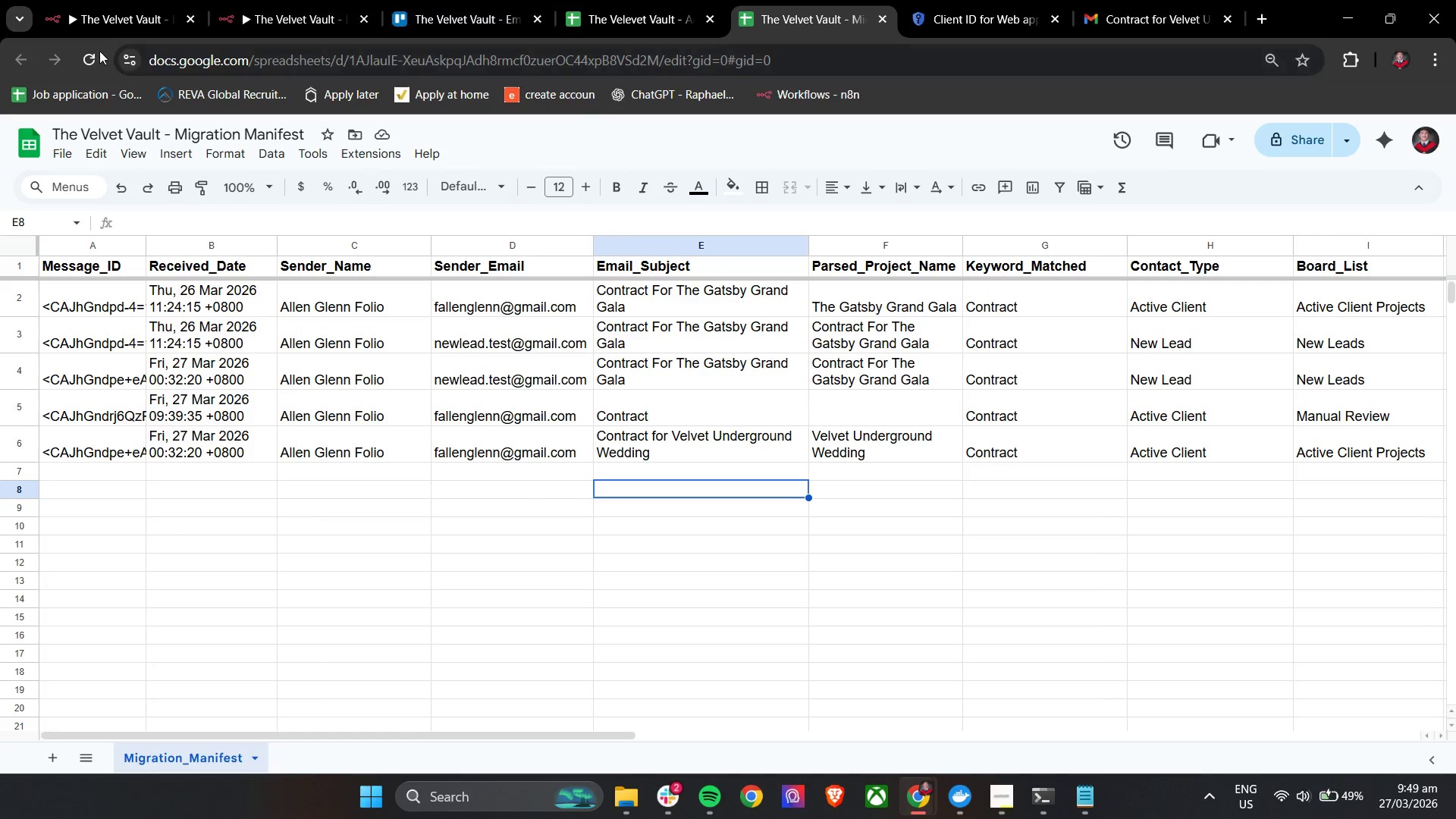 
scroll: coordinate [644, 408], scroll_direction: up, amount: 17.0
 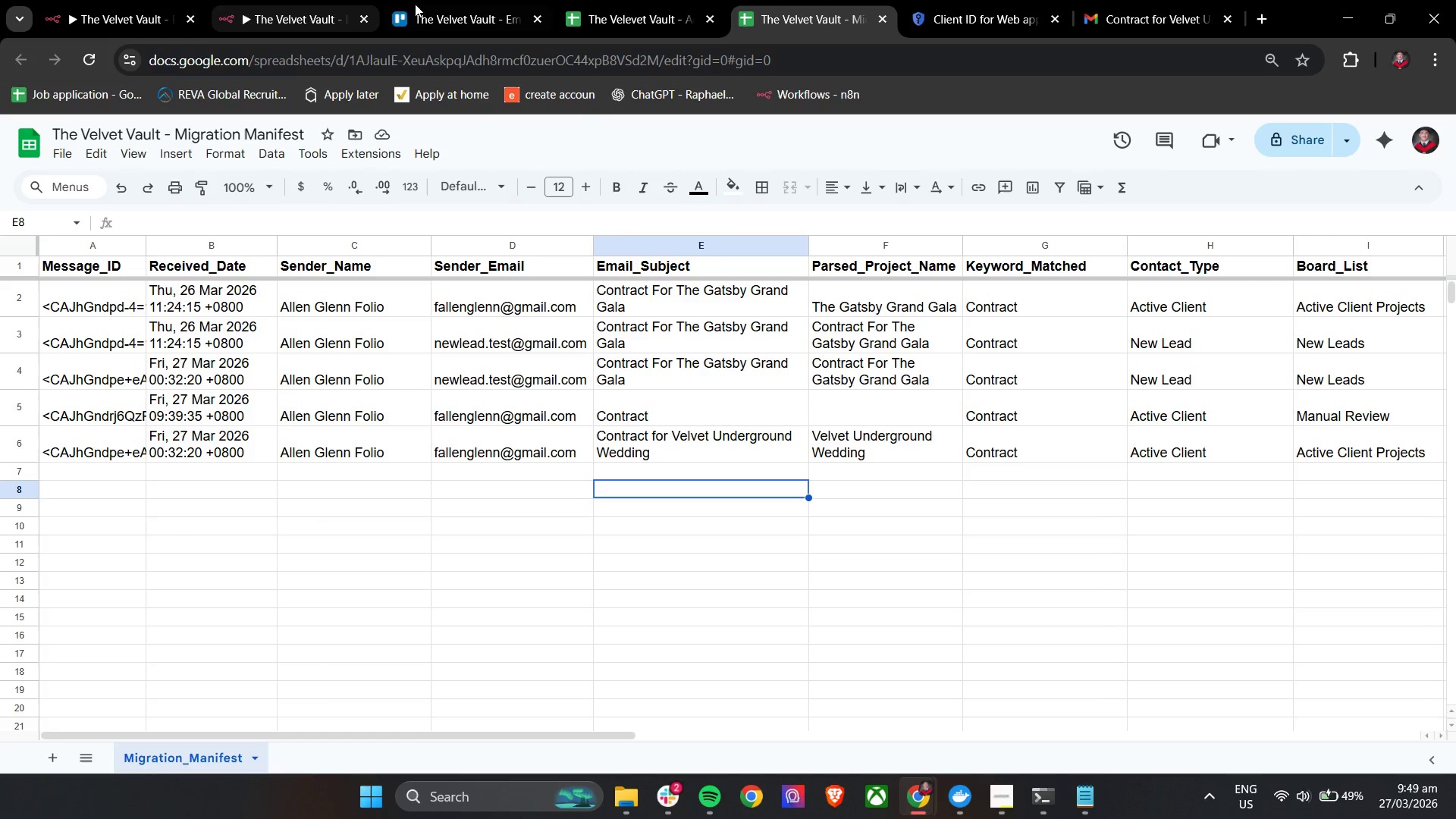 
left_click([86, 0])
 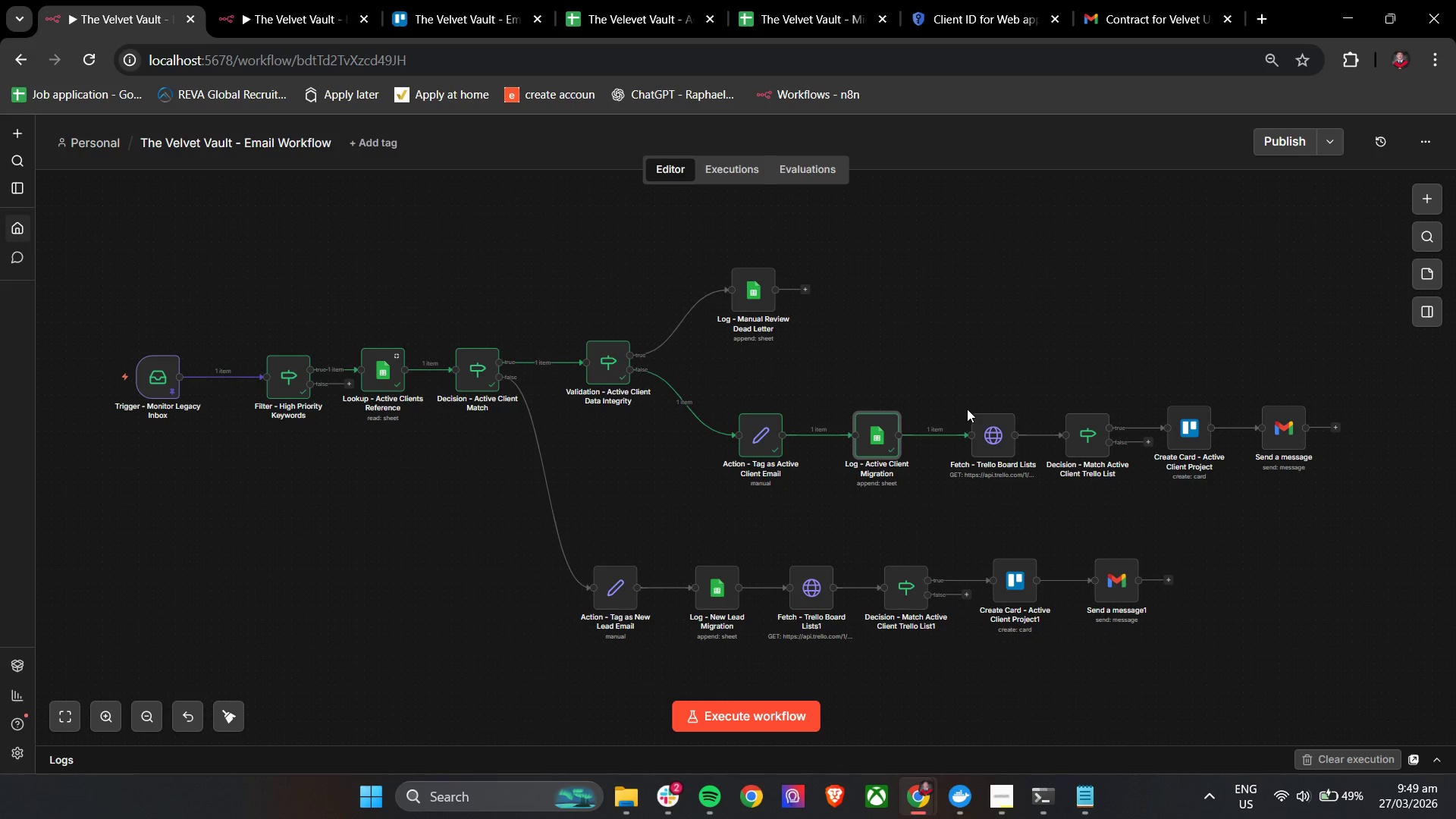 
left_click([974, 406])
 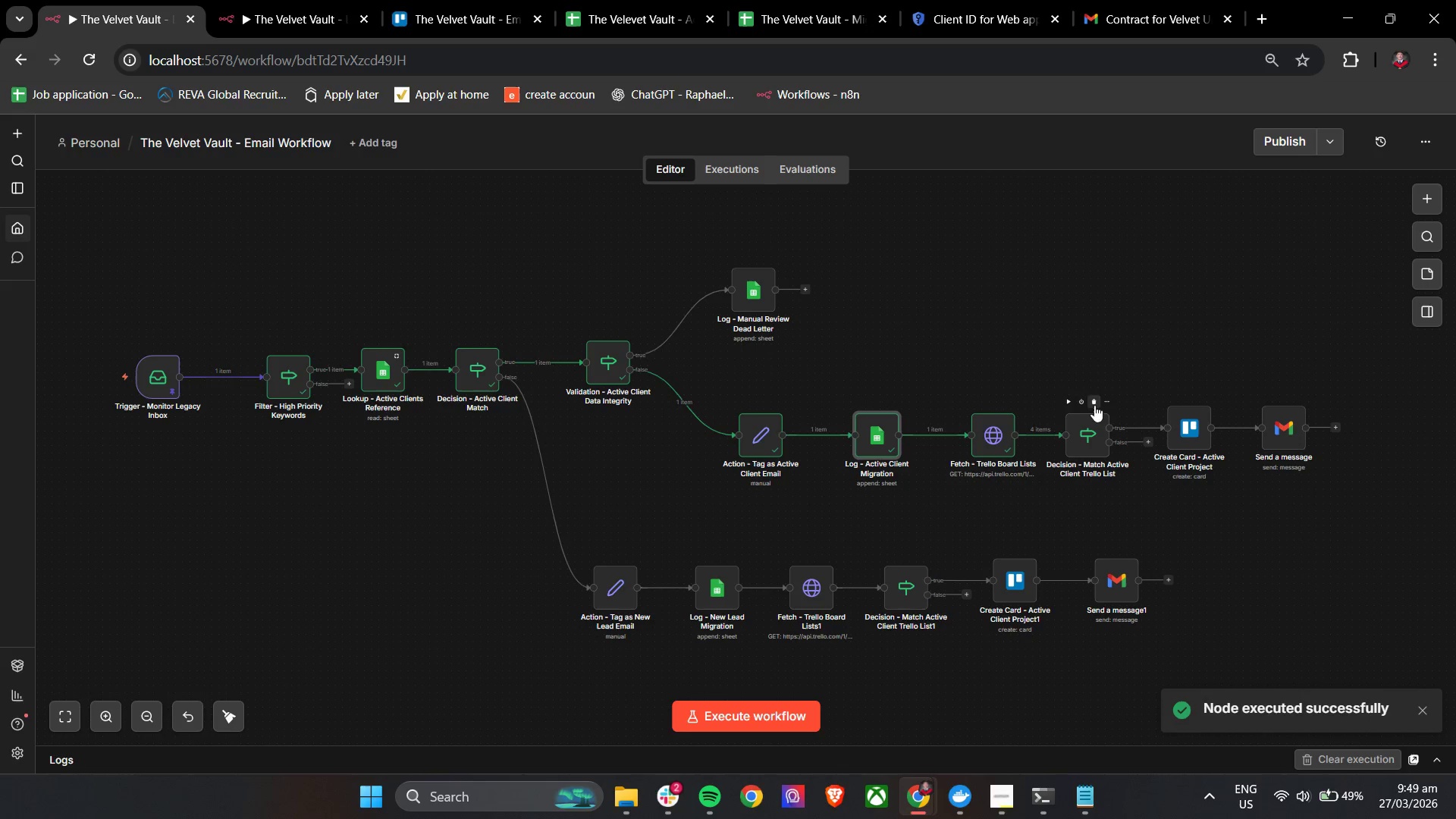 
left_click([1067, 403])
 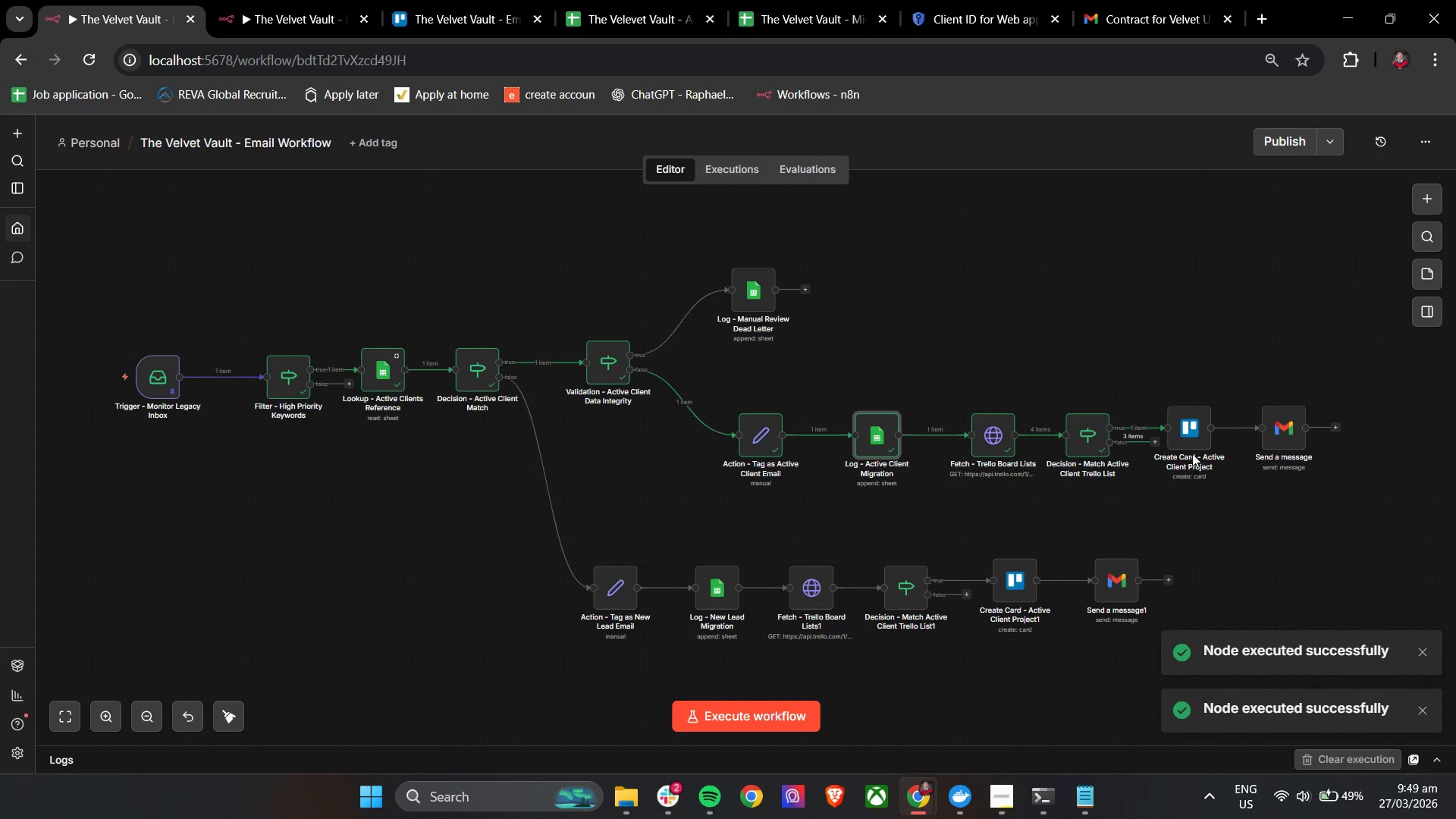 
double_click([1196, 438])
 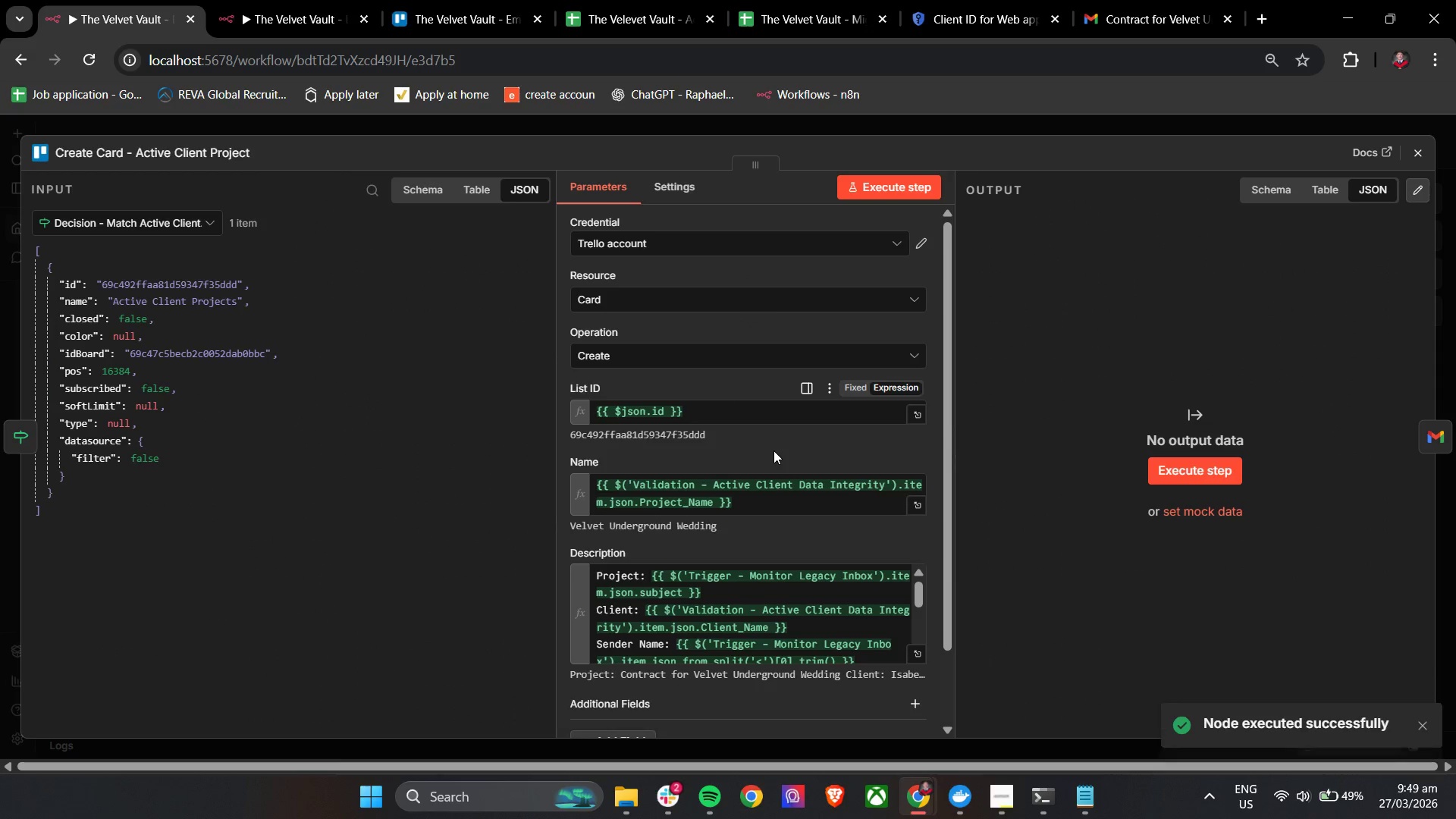 
scroll: coordinate [774, 450], scroll_direction: down, amount: 6.0
 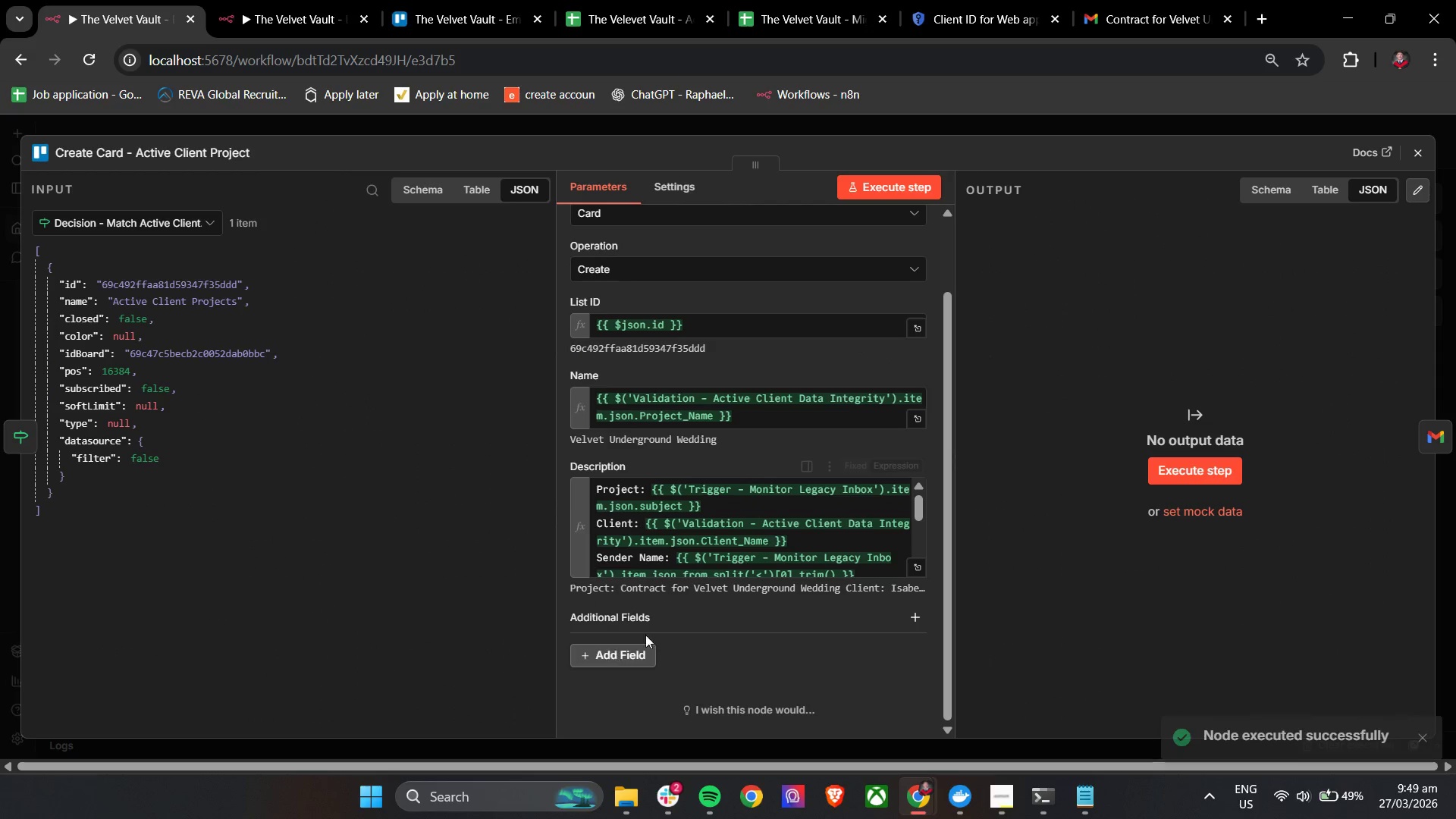 
left_click([612, 661])
 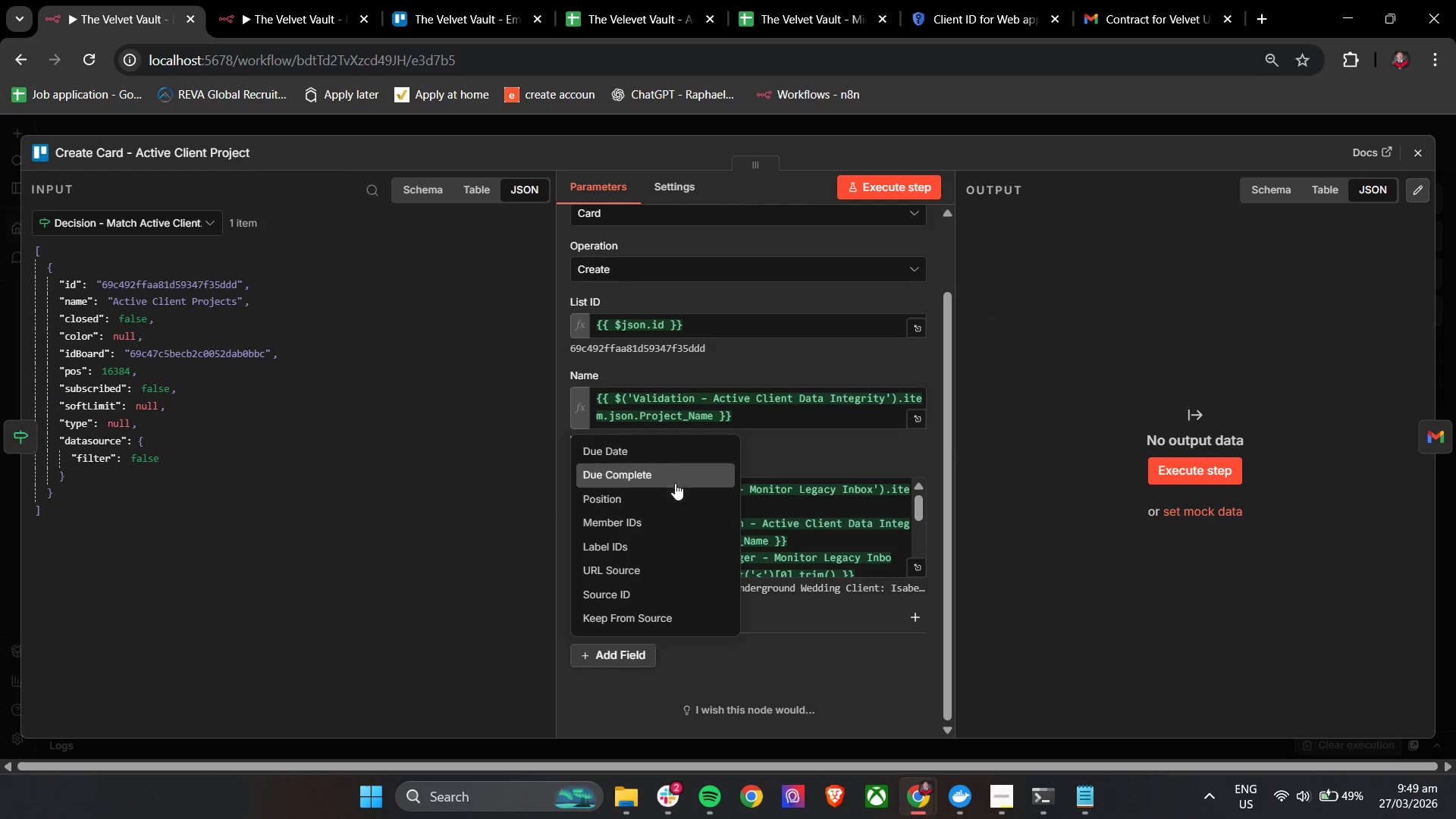 
wait(5.52)
 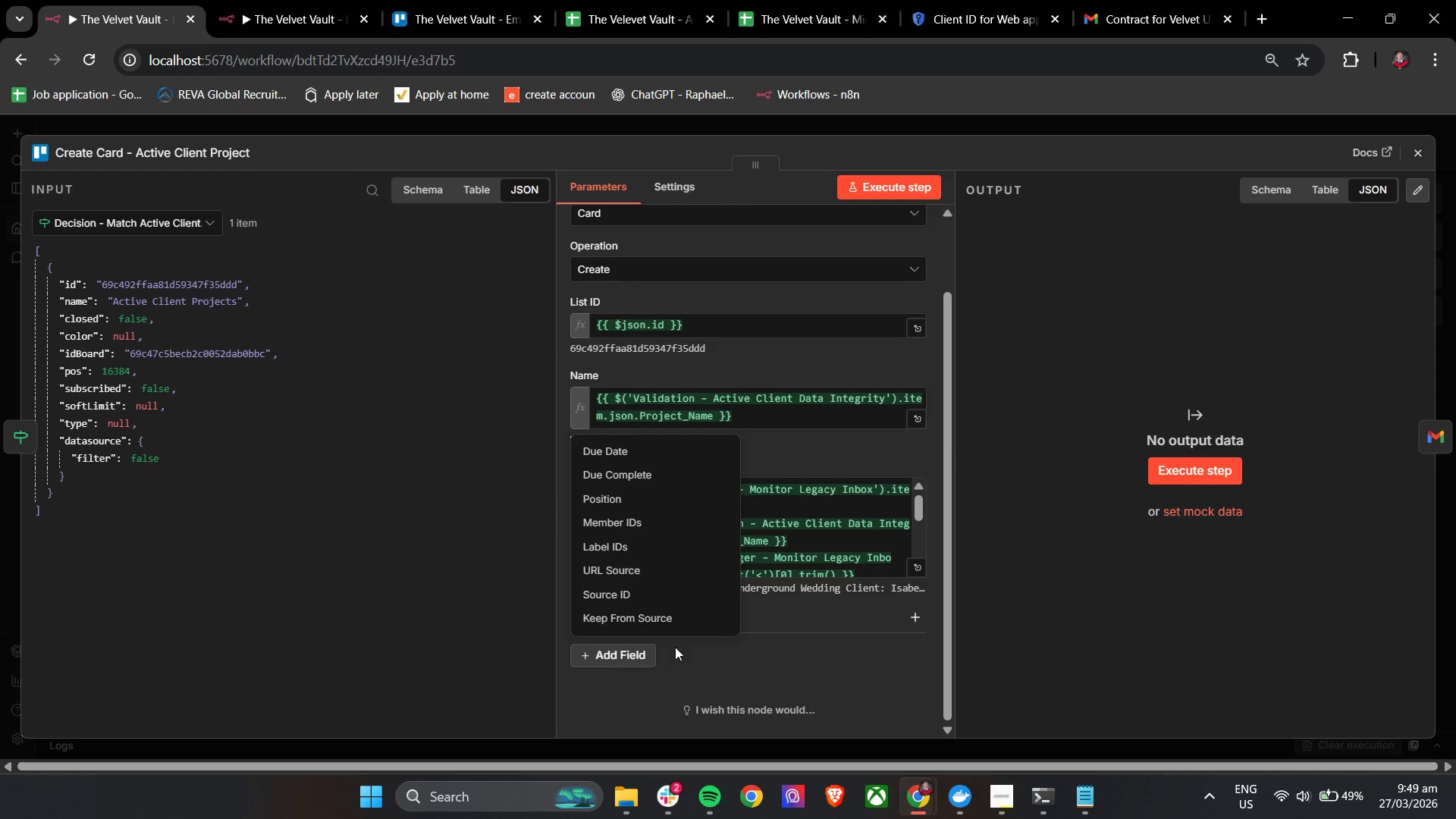 
left_click([850, 620])
 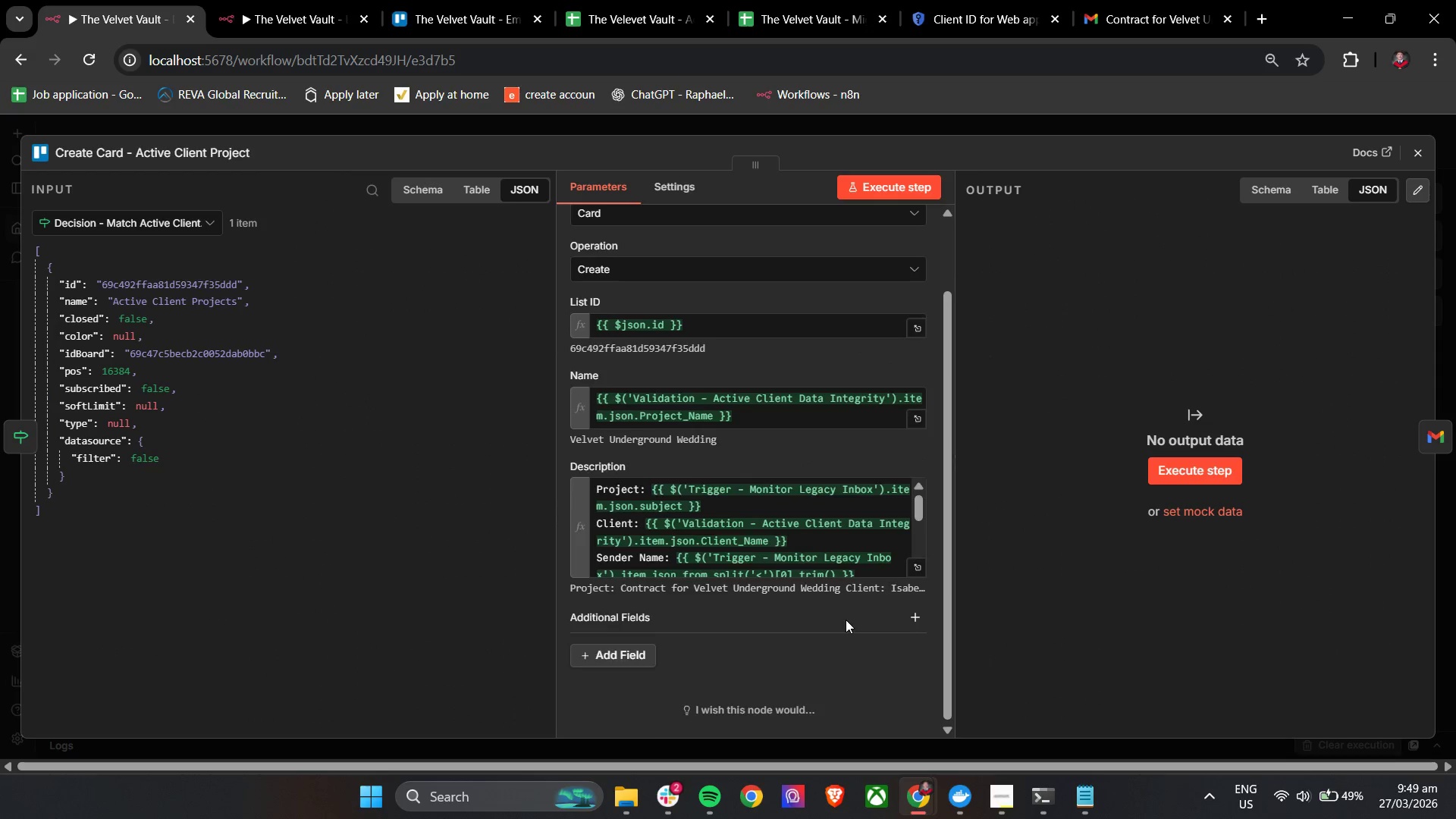 
scroll: coordinate [846, 620], scroll_direction: up, amount: 2.0
 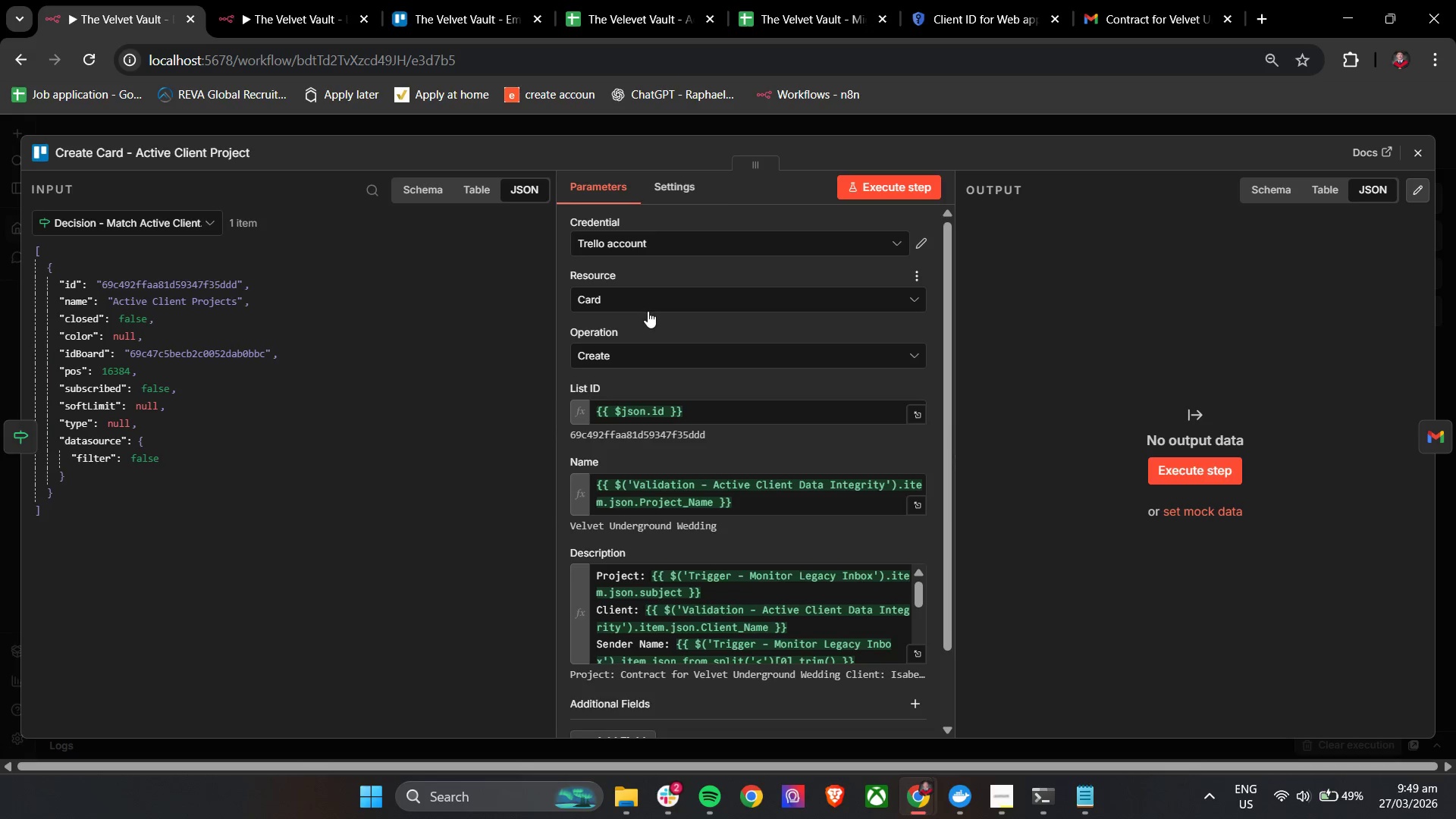 
left_click([645, 354])
 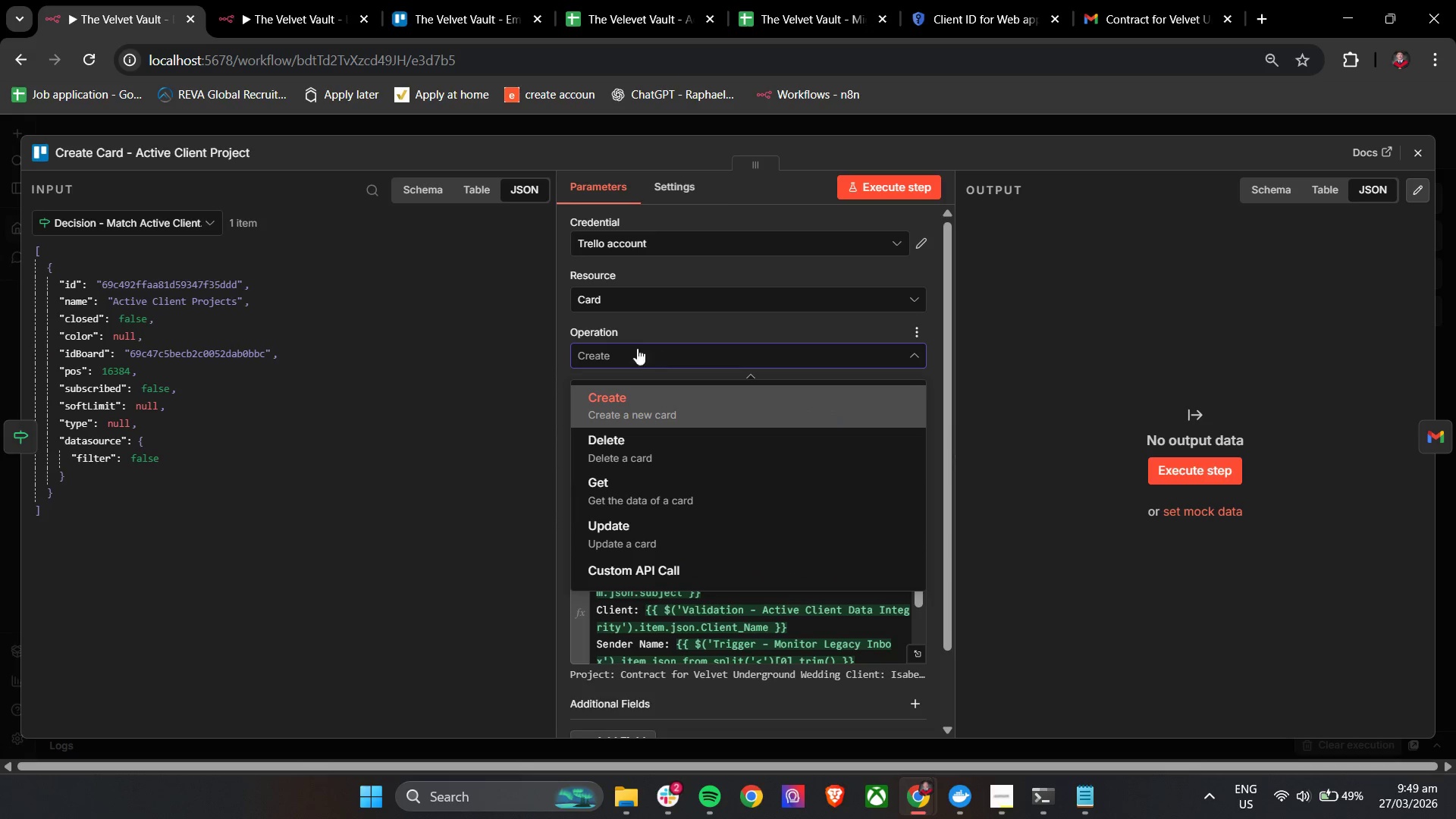 
left_click([569, 324])
 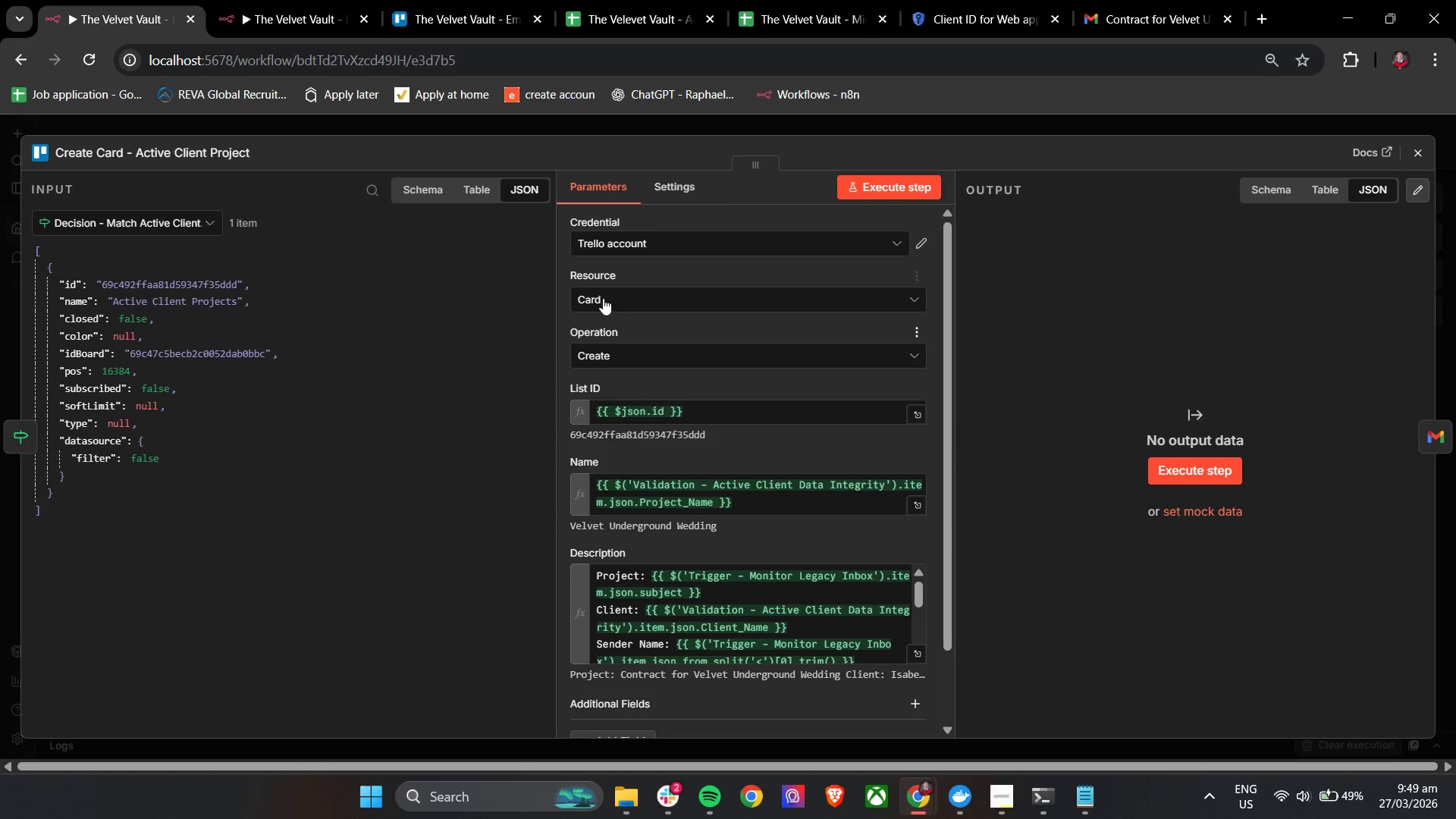 
left_click([603, 294])
 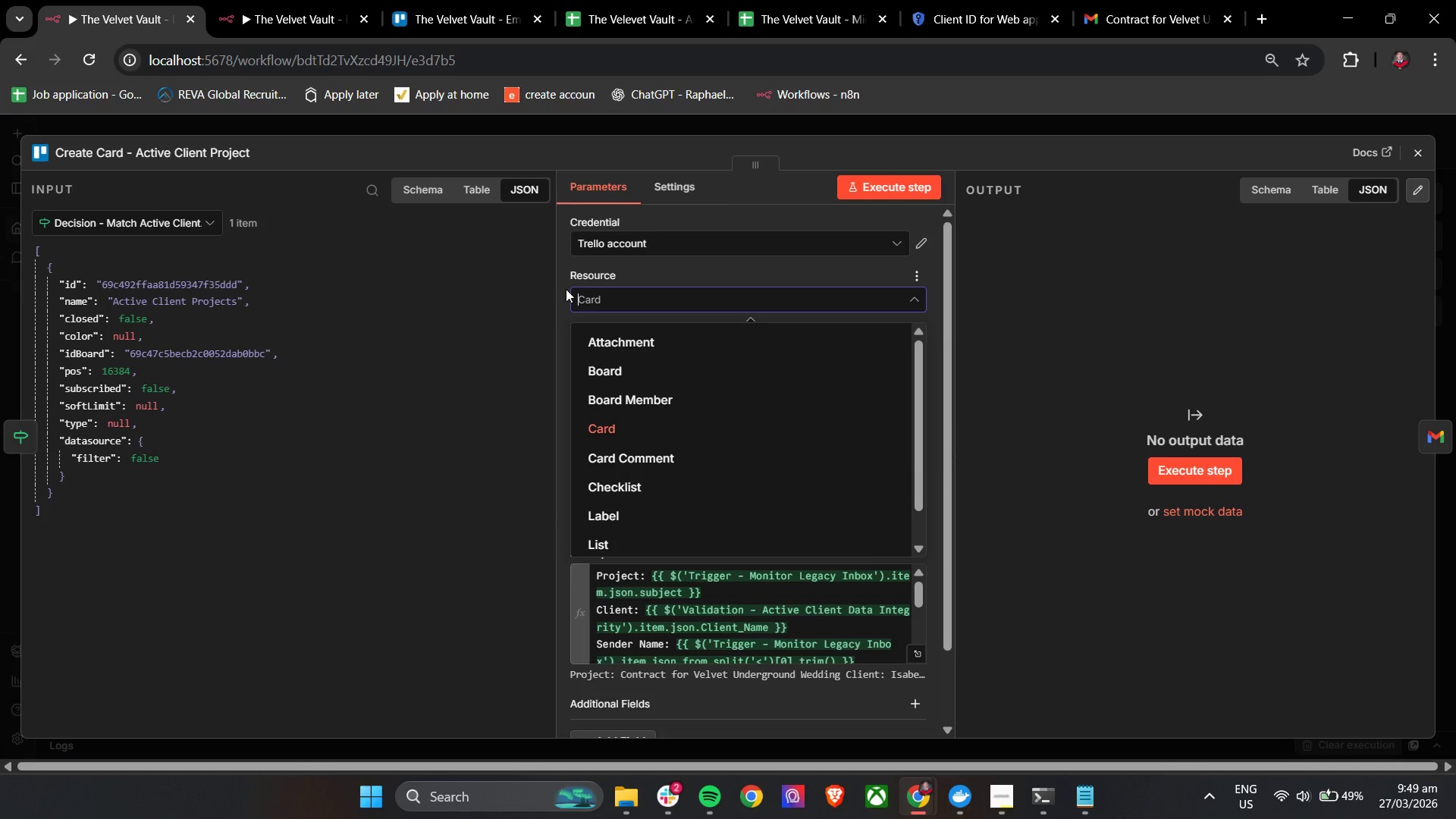 
wait(6.05)
 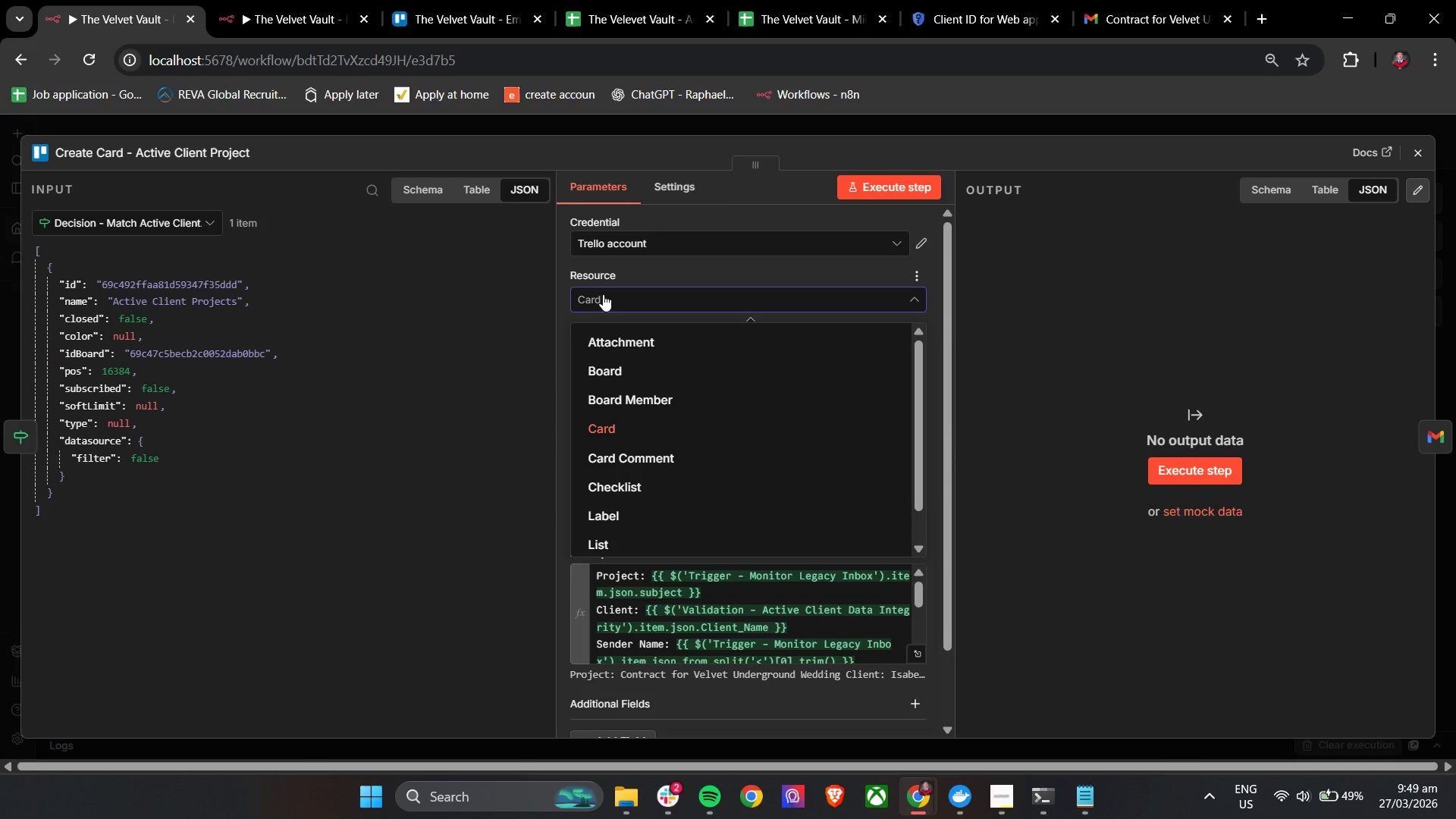 
scroll: coordinate [698, 469], scroll_direction: down, amount: 4.0
 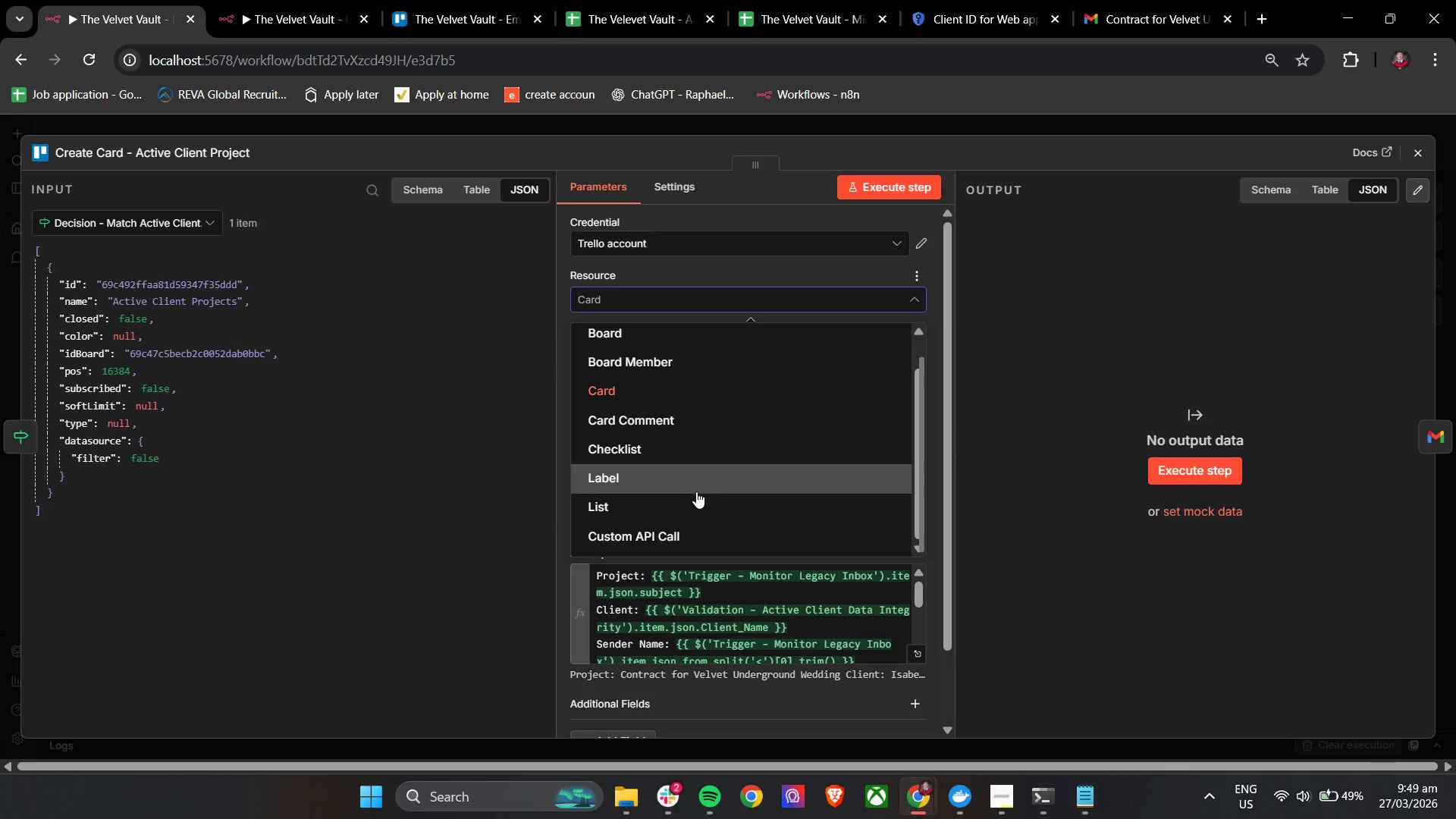 
scroll: coordinate [693, 485], scroll_direction: up, amount: 5.0
 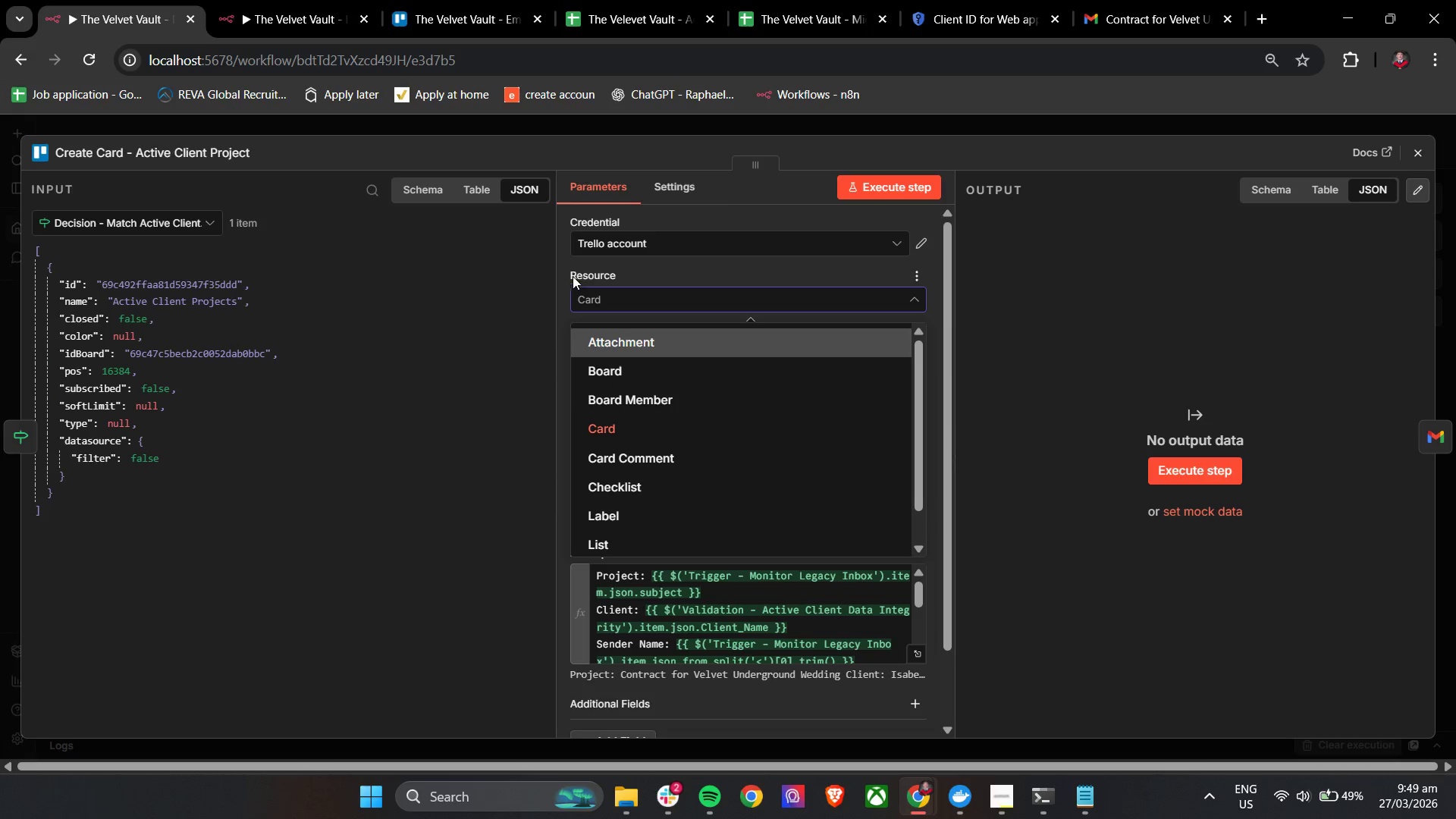 
left_click([561, 273])
 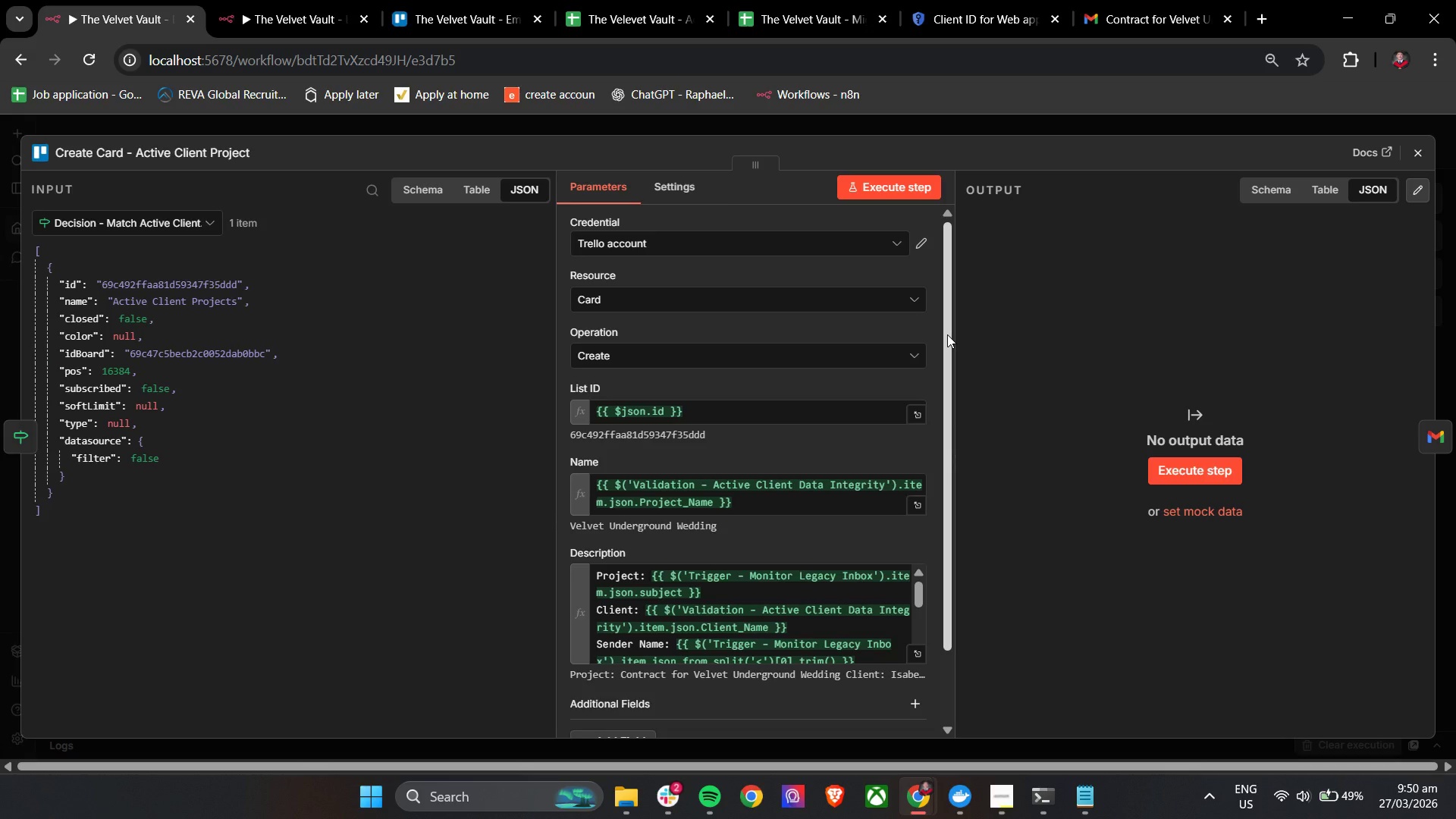 
wait(28.14)
 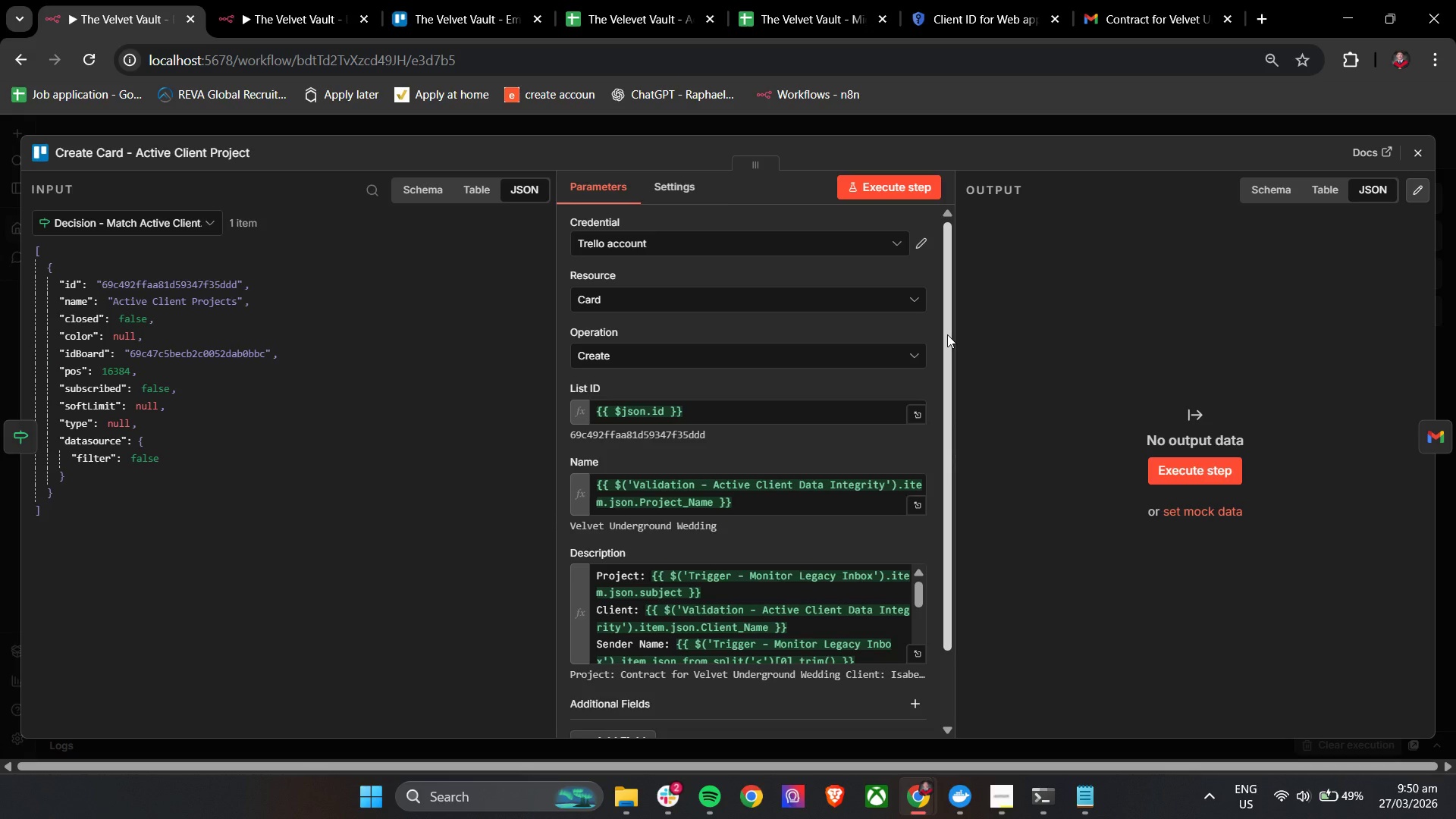 
left_click([811, 0])
 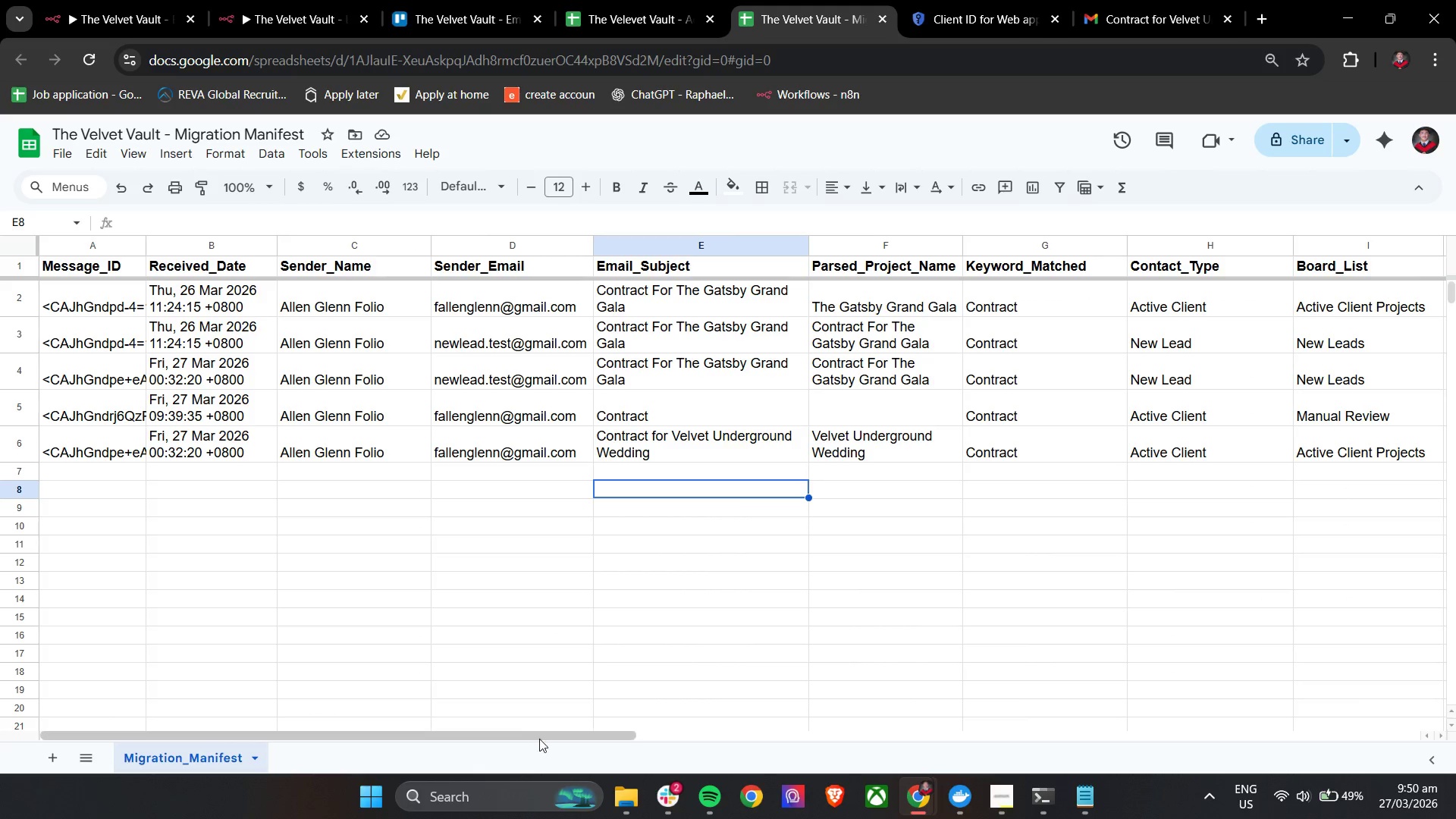 
left_click_drag(start_coordinate=[544, 734], to_coordinate=[287, 693])
 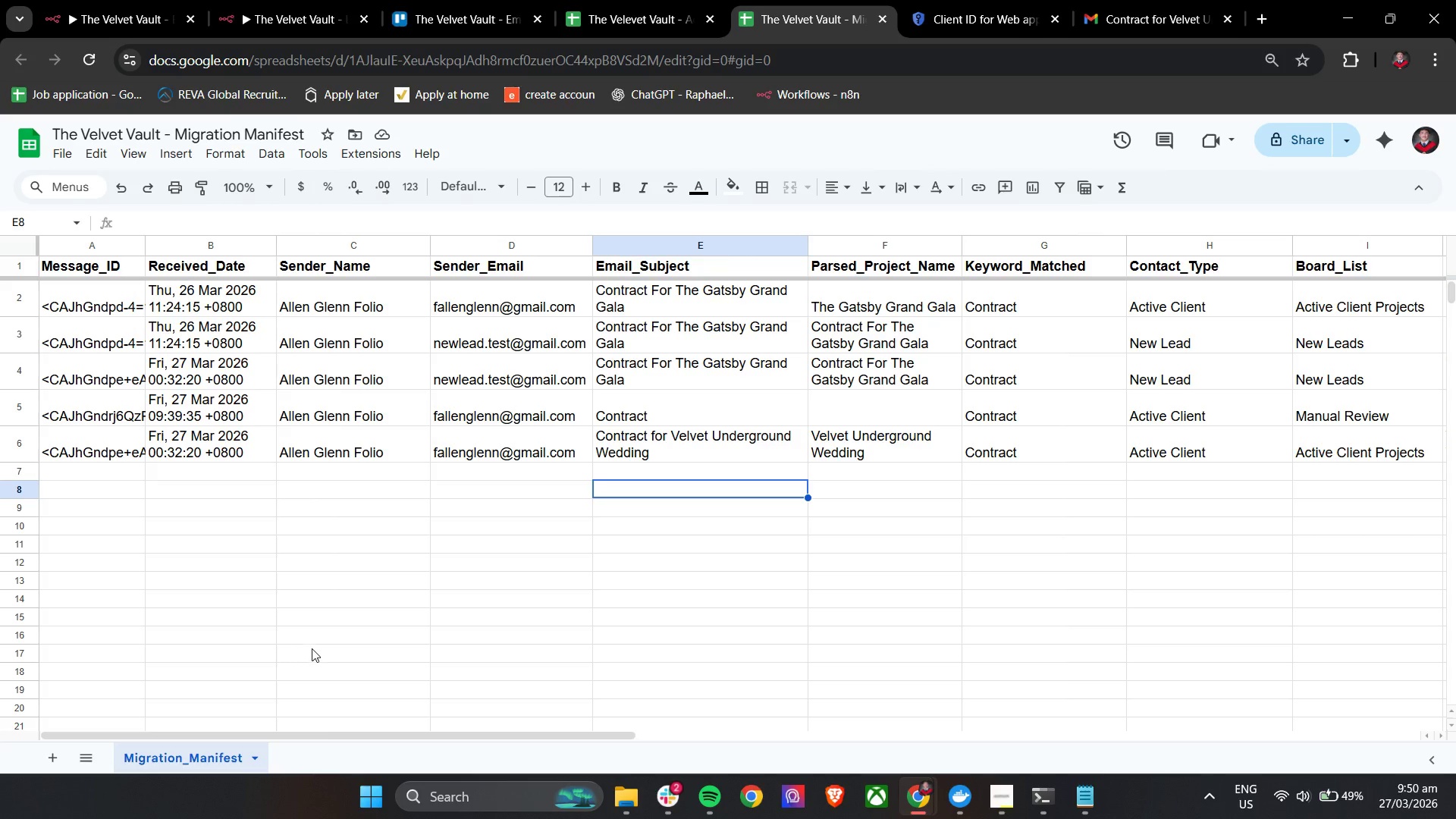 
wait(6.8)
 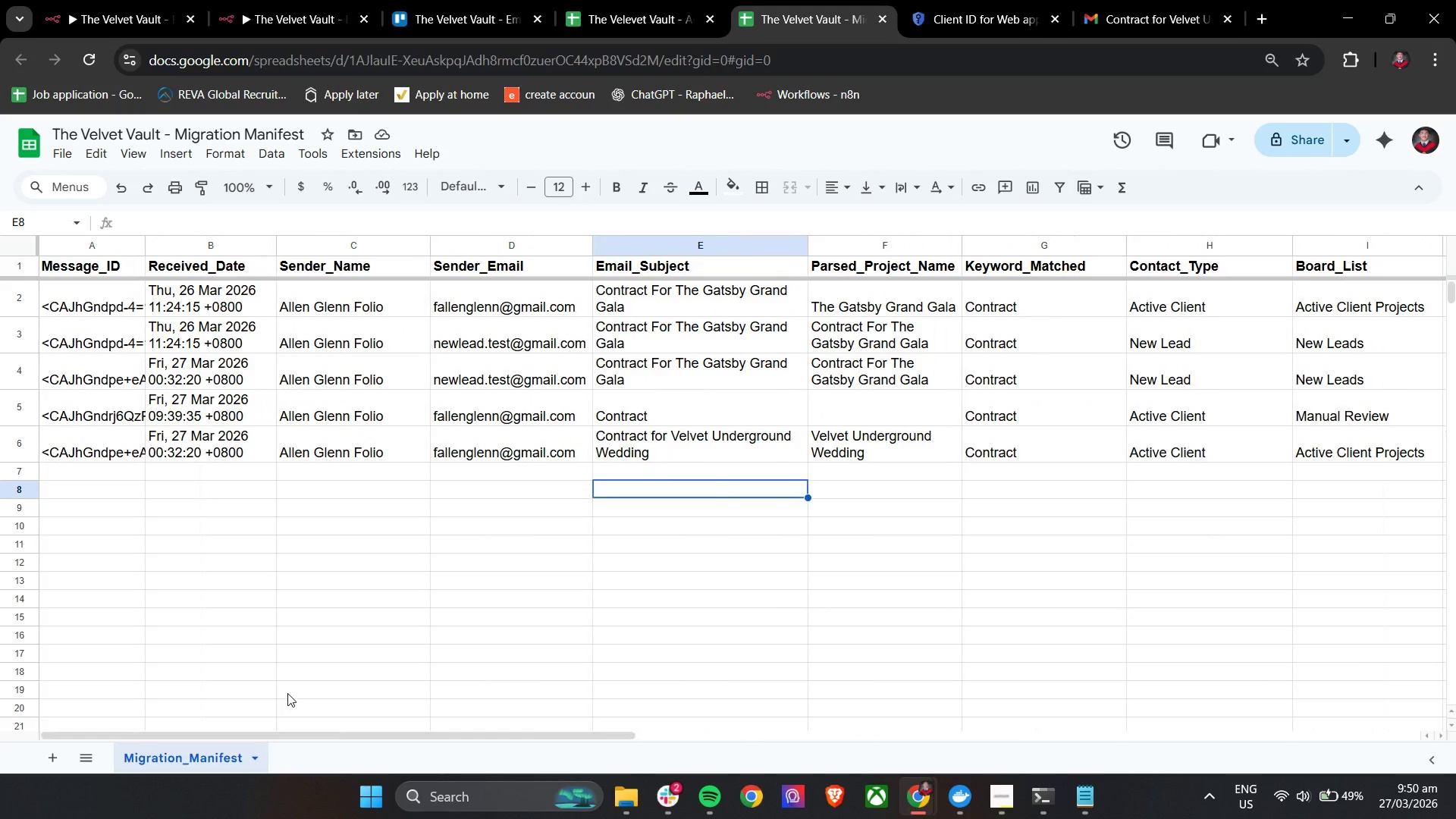 
left_click([118, 0])
 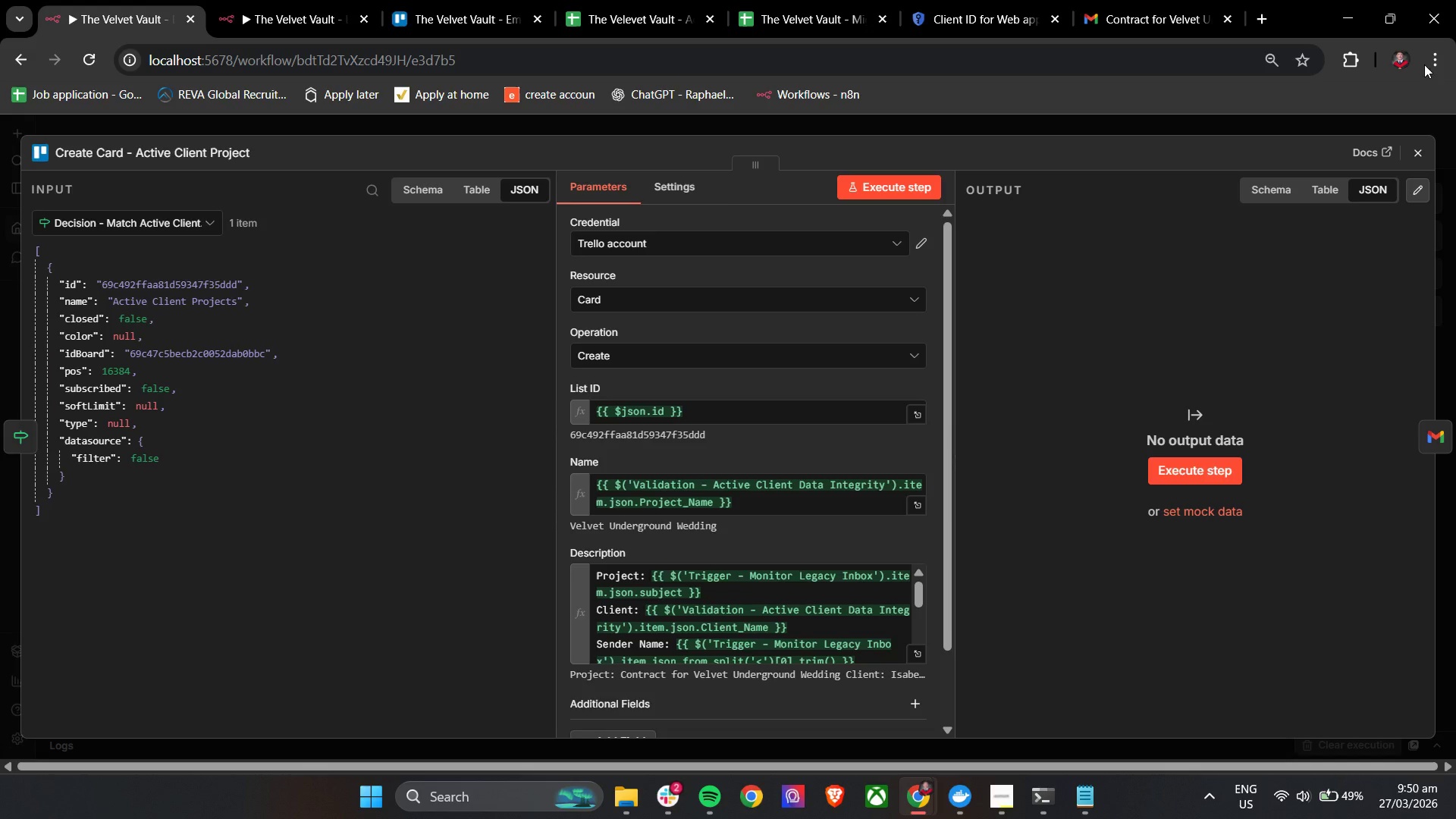 
left_click([1429, 20])
 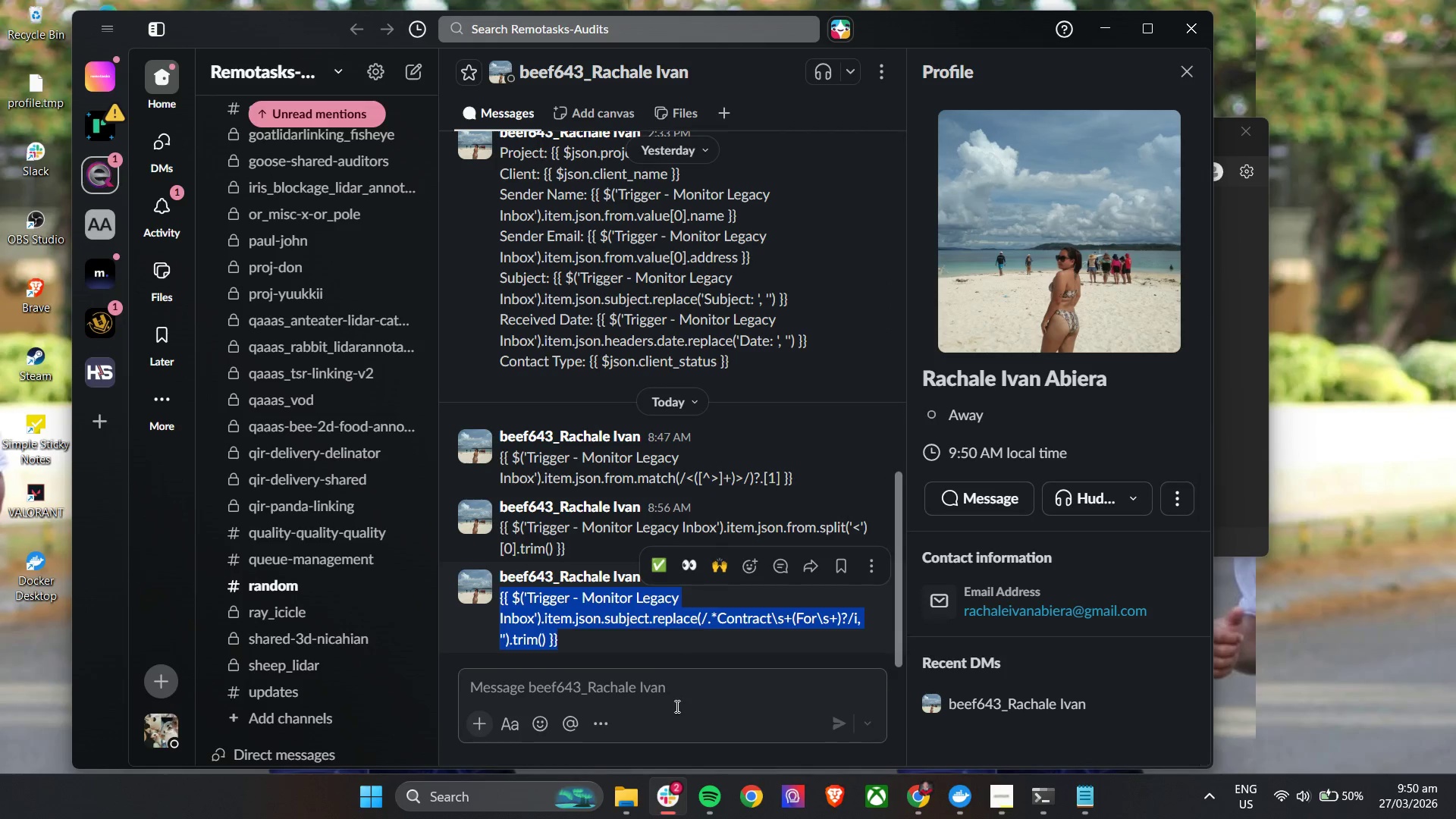 
left_click([930, 789])
 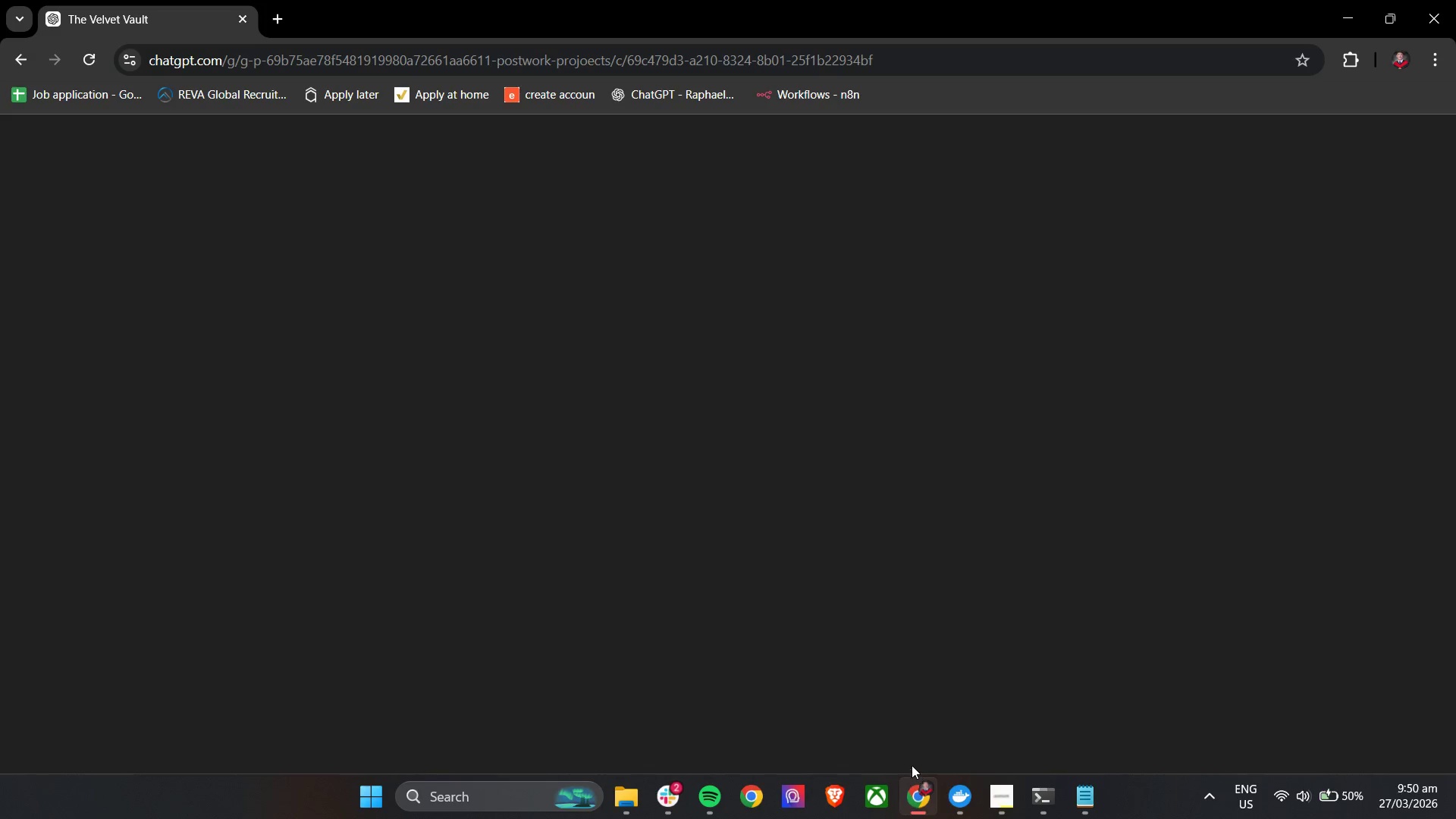 
key(Control+Shift+T)
 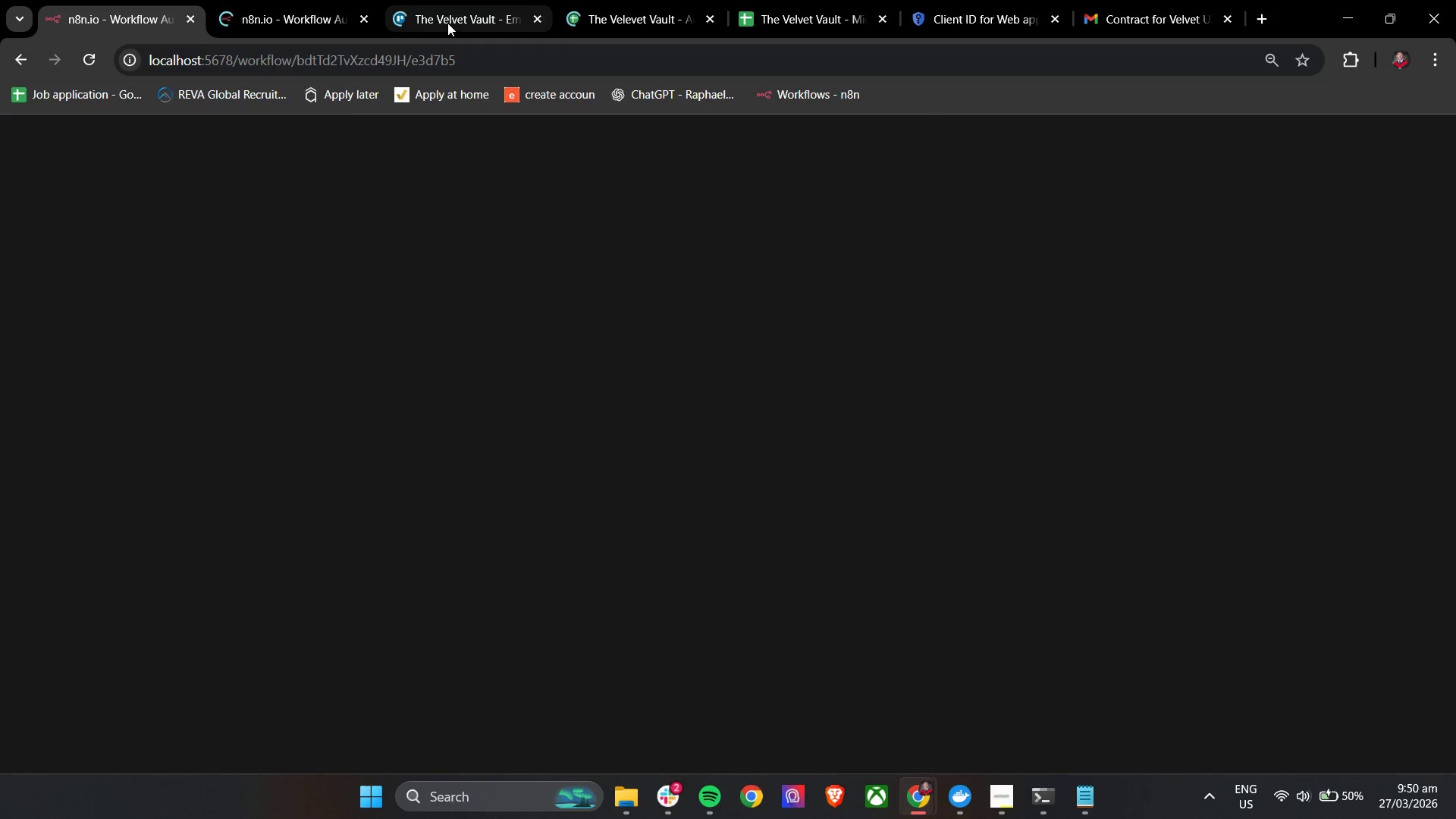 
double_click([984, 0])
 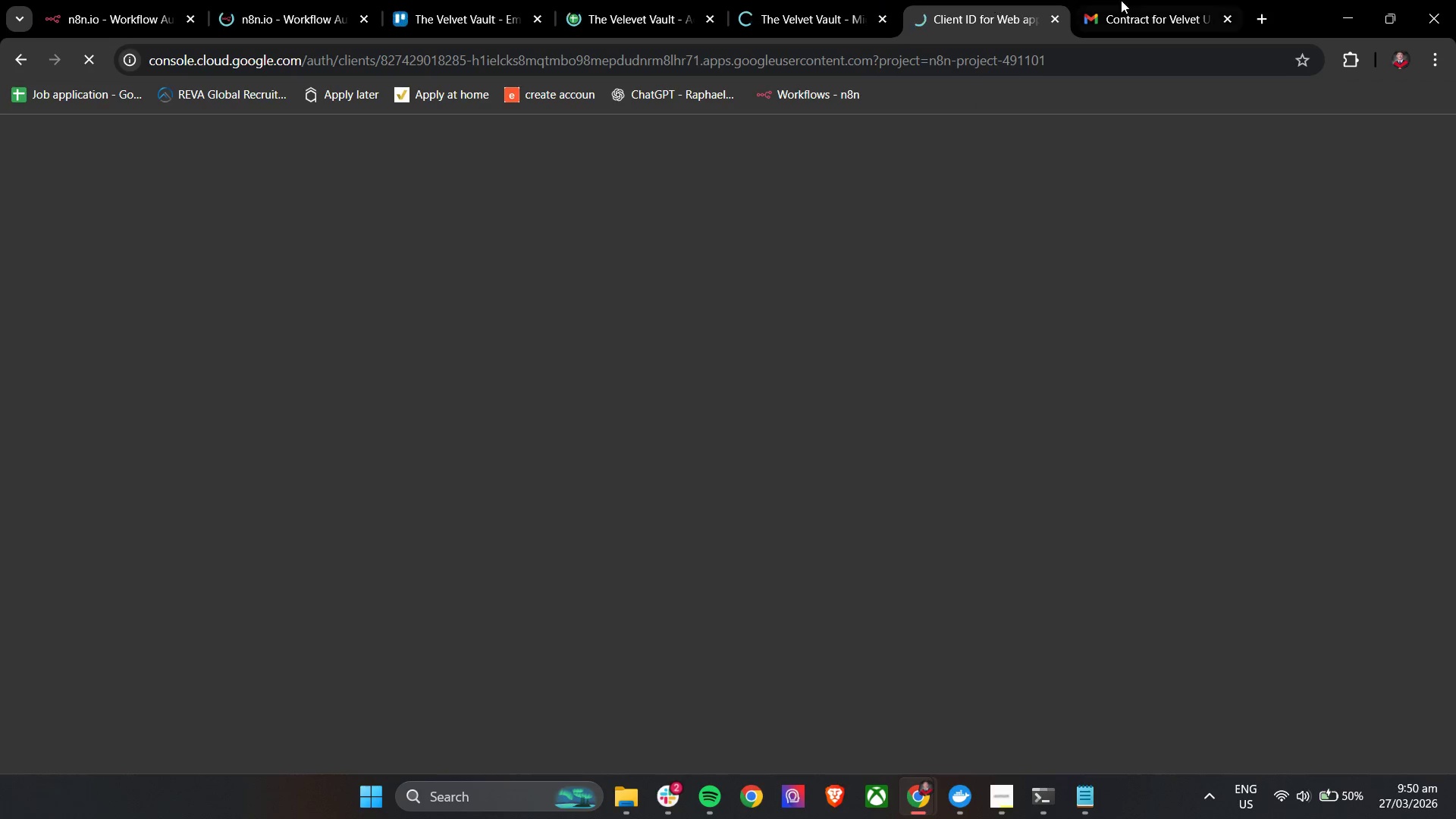 
triple_click([1121, 0])
 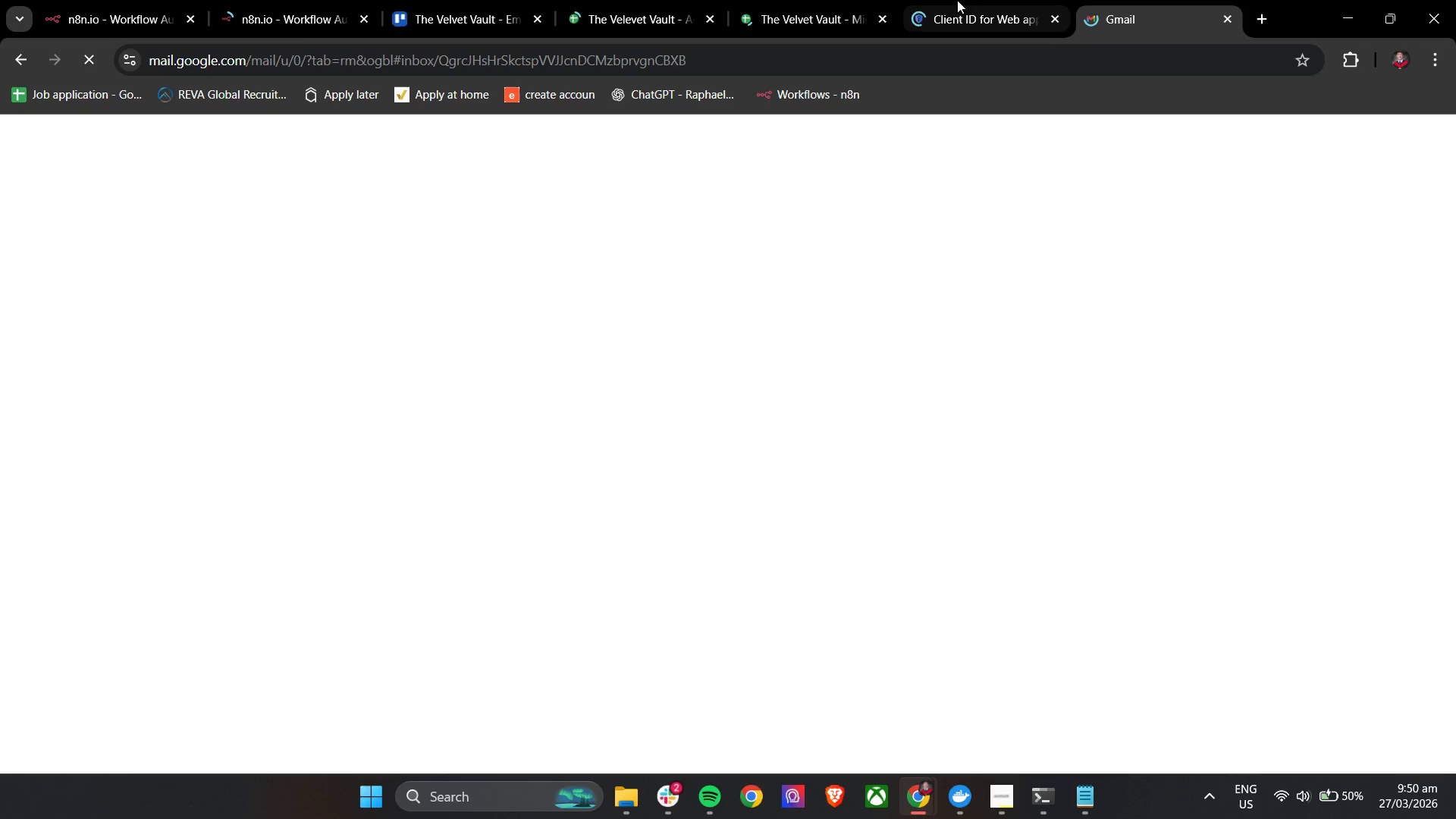 
triple_click([957, 0])
 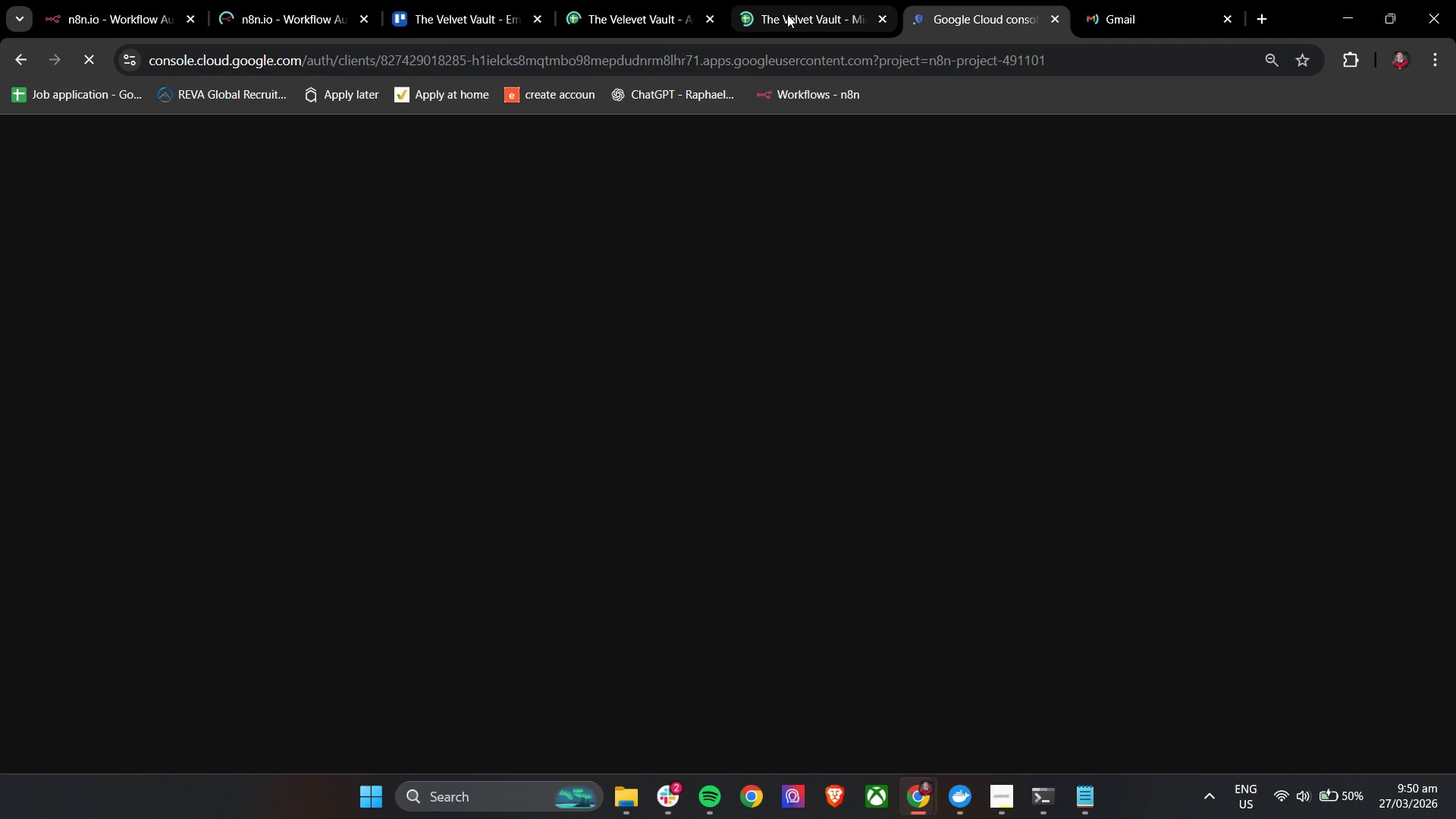 
left_click([787, 14])
 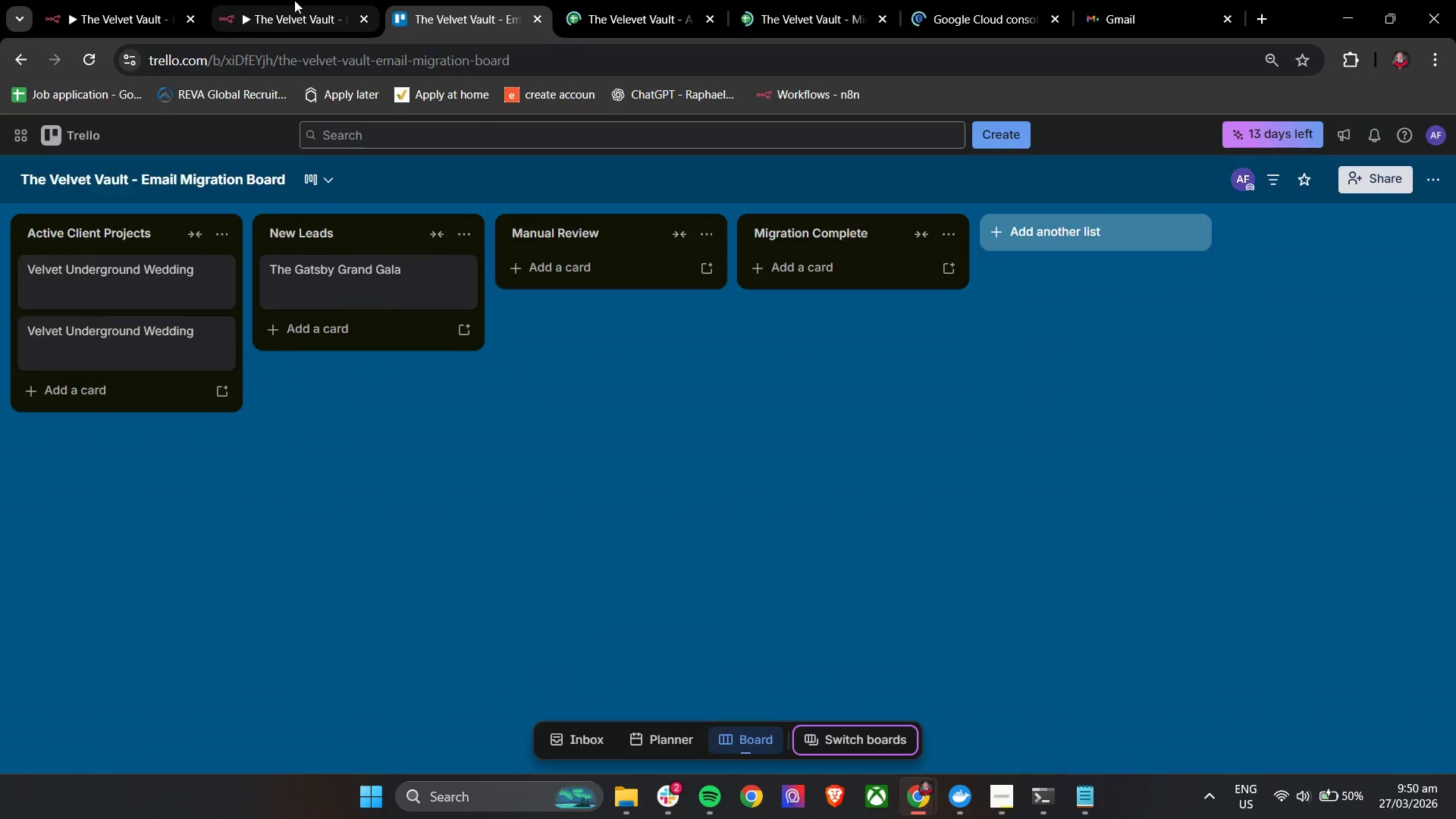 
double_click([100, 0])
 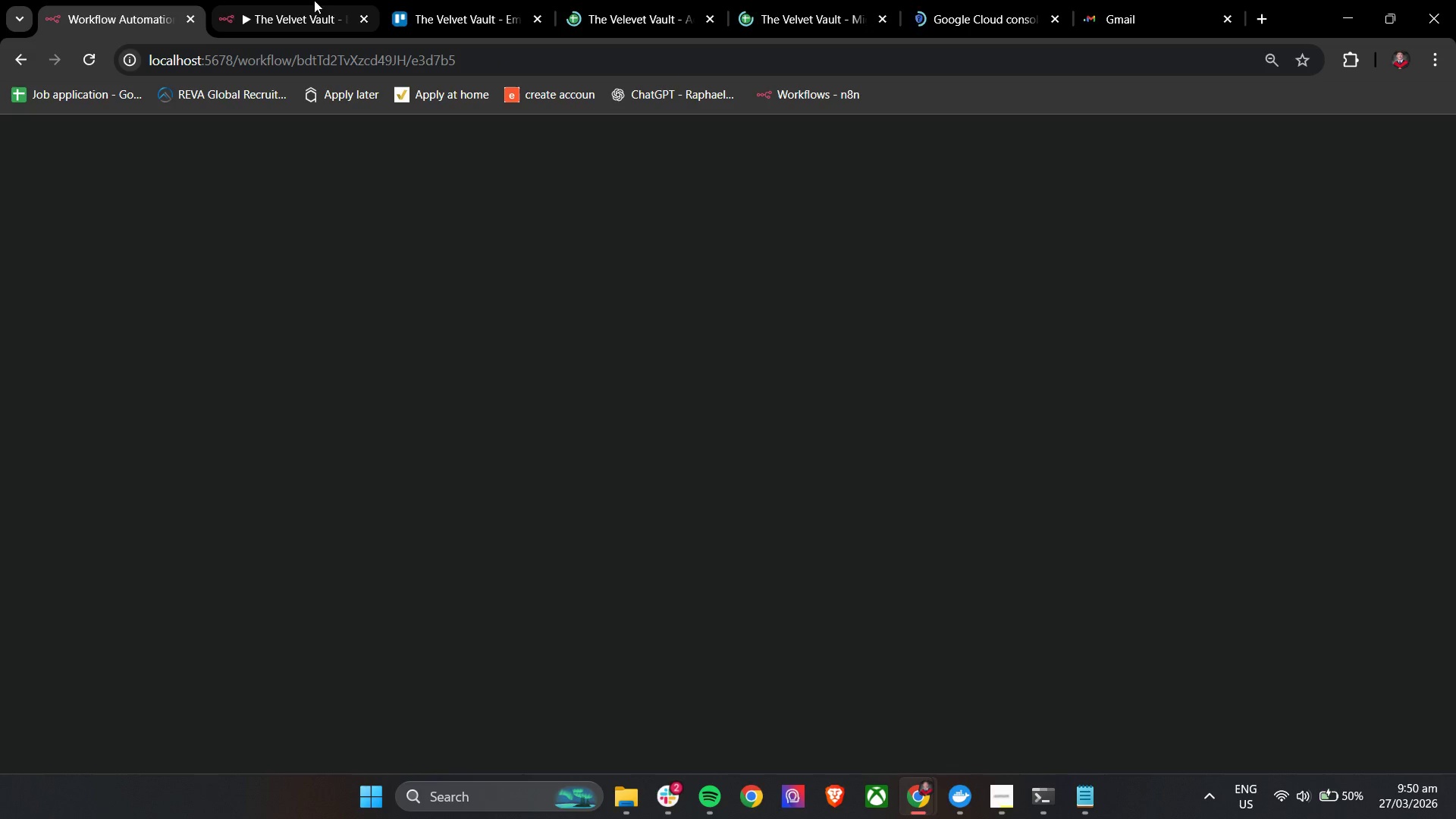 
left_click([317, 0])
 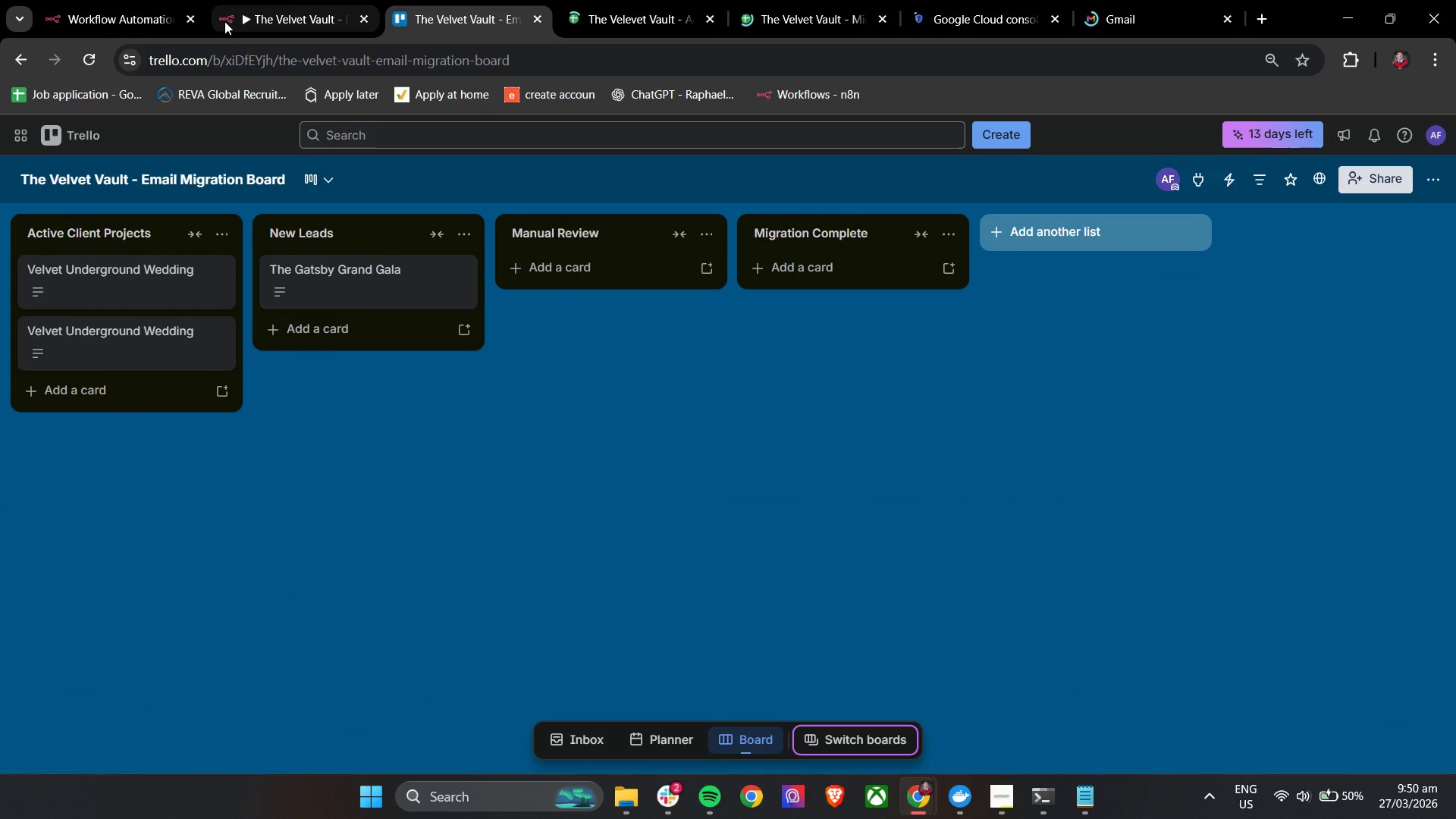 
left_click([117, 0])
 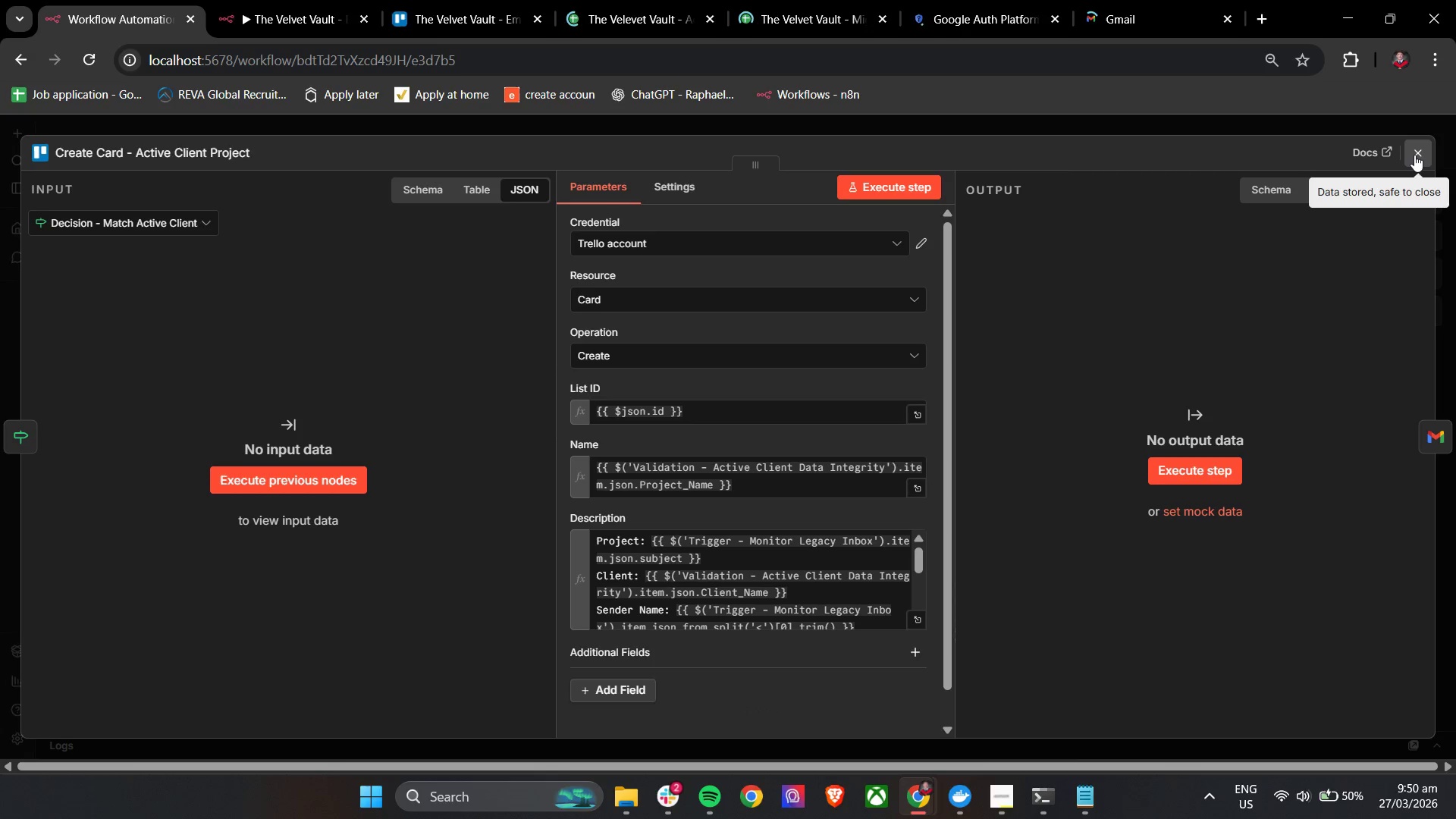 
wait(6.31)
 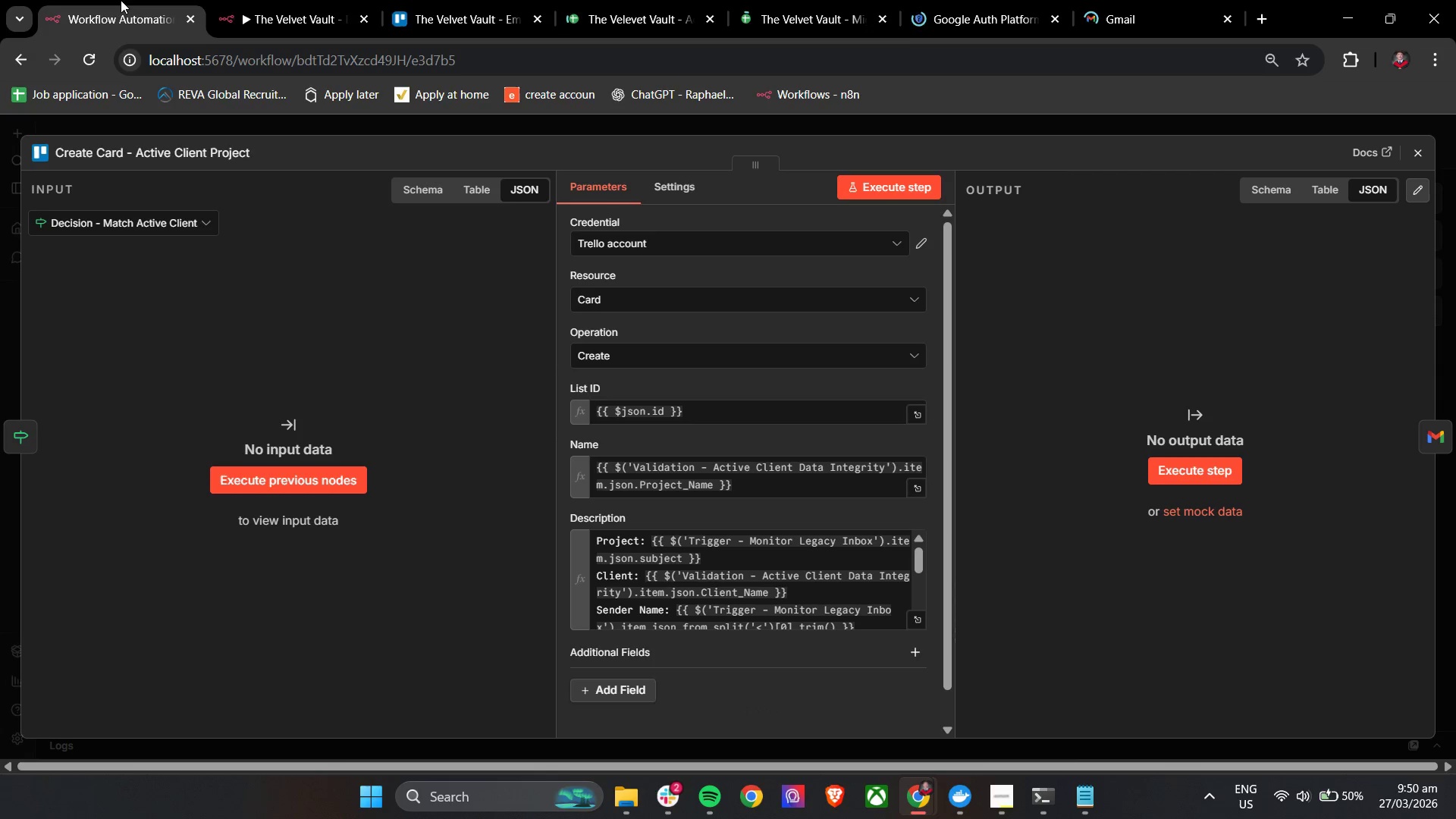 
left_click([1423, 149])
 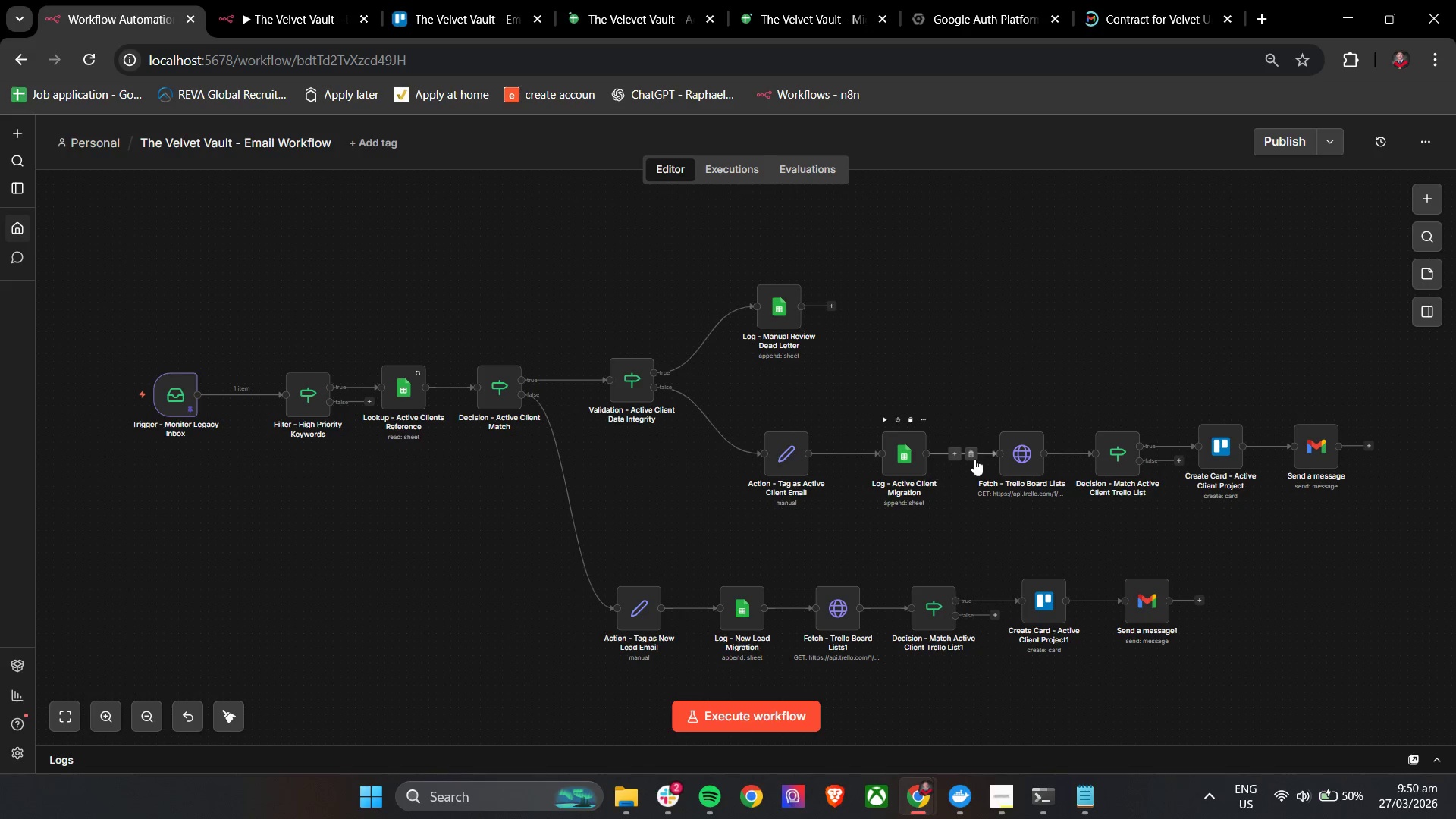 
double_click([1023, 457])
 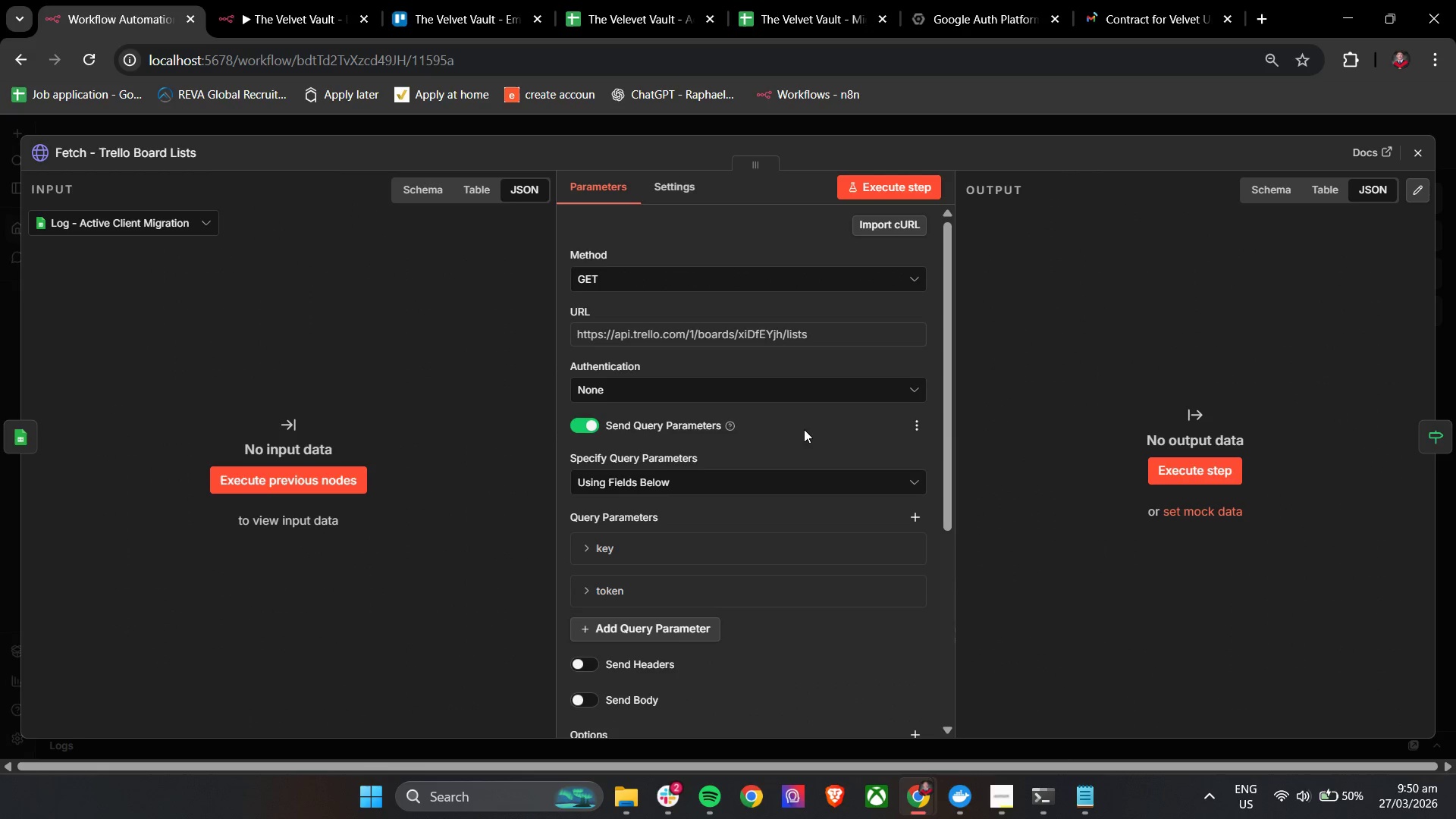 
wait(5.67)
 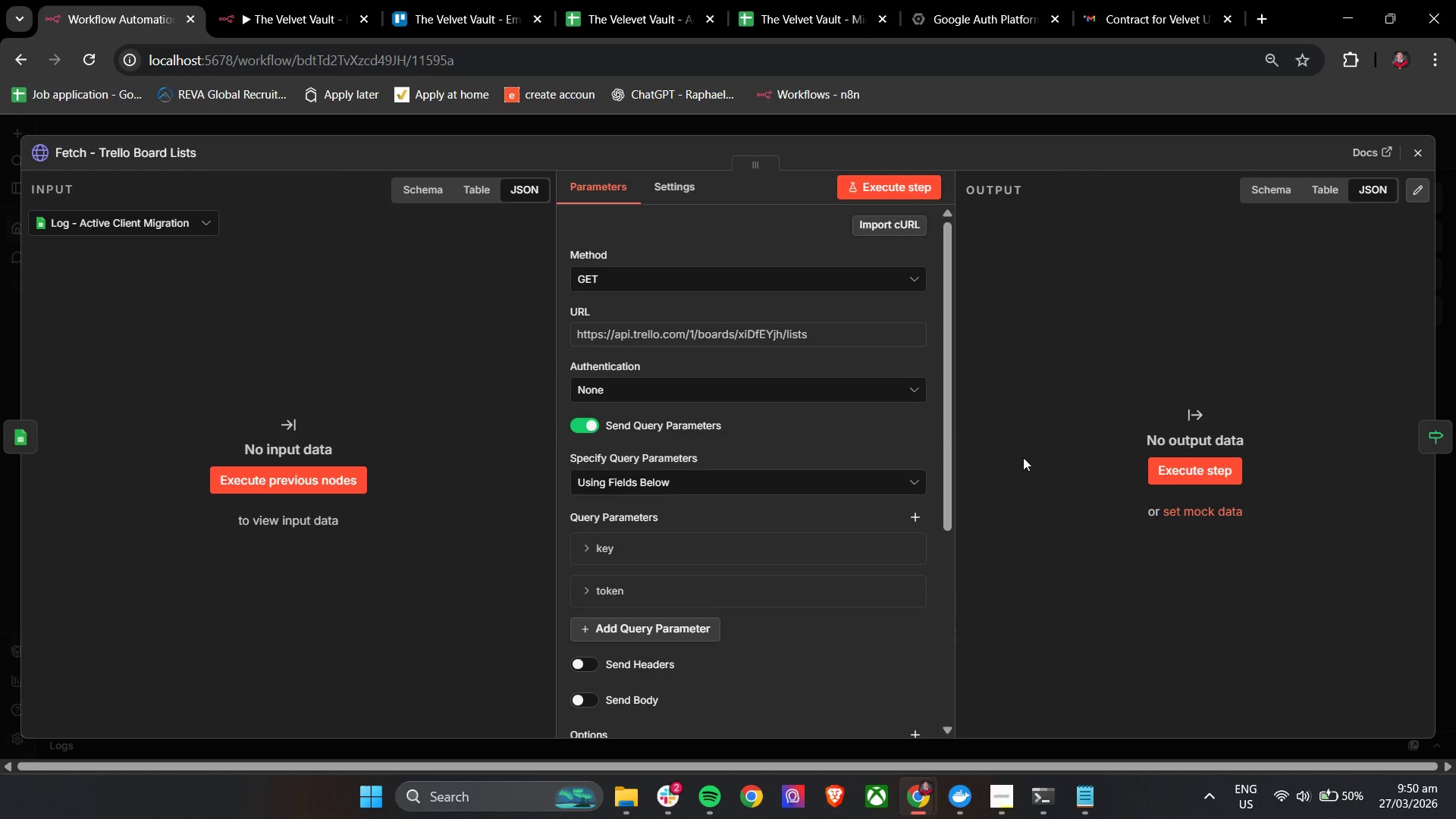 
scroll: coordinate [814, 419], scroll_direction: down, amount: 1.0
 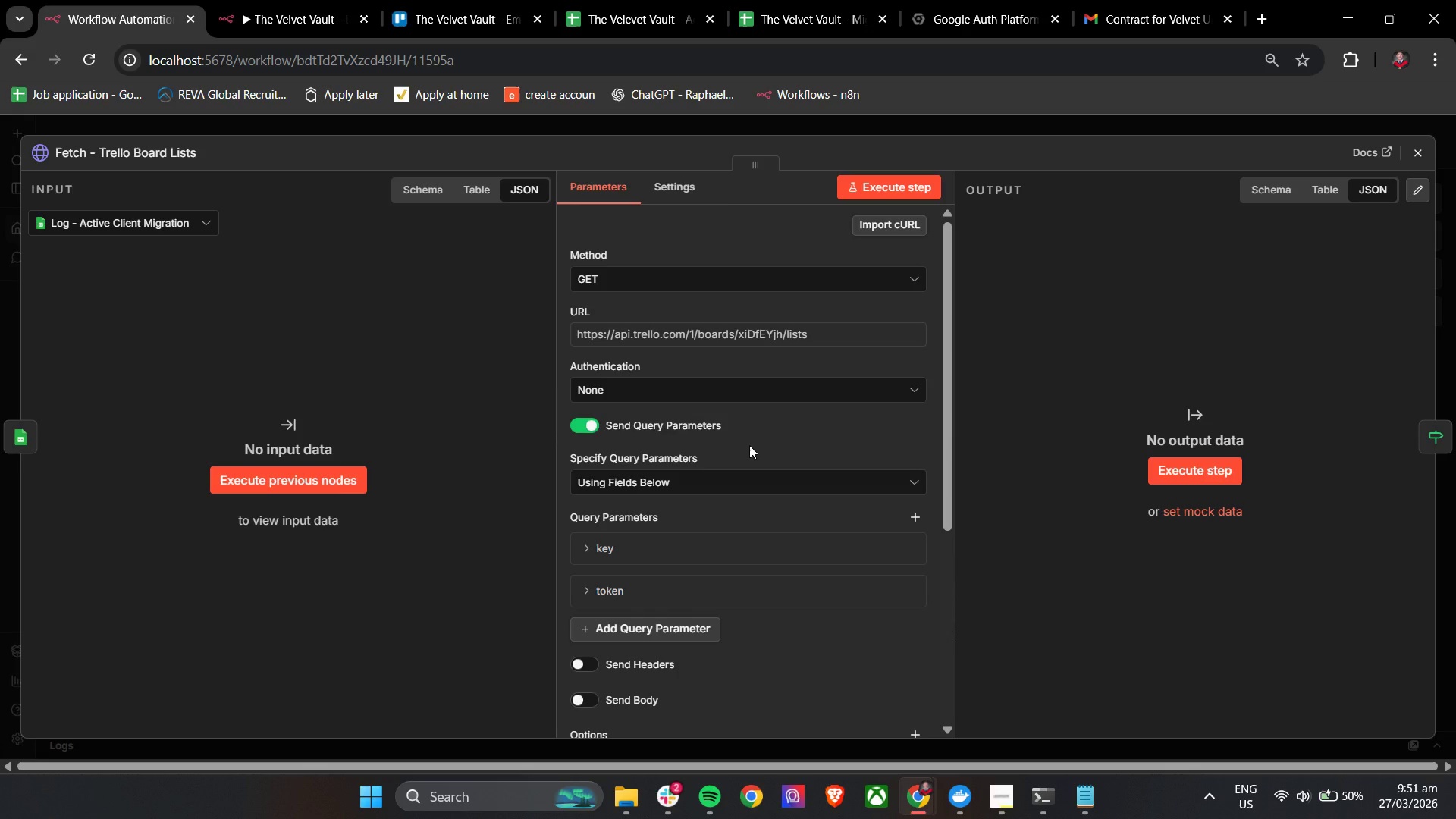 
wait(5.12)
 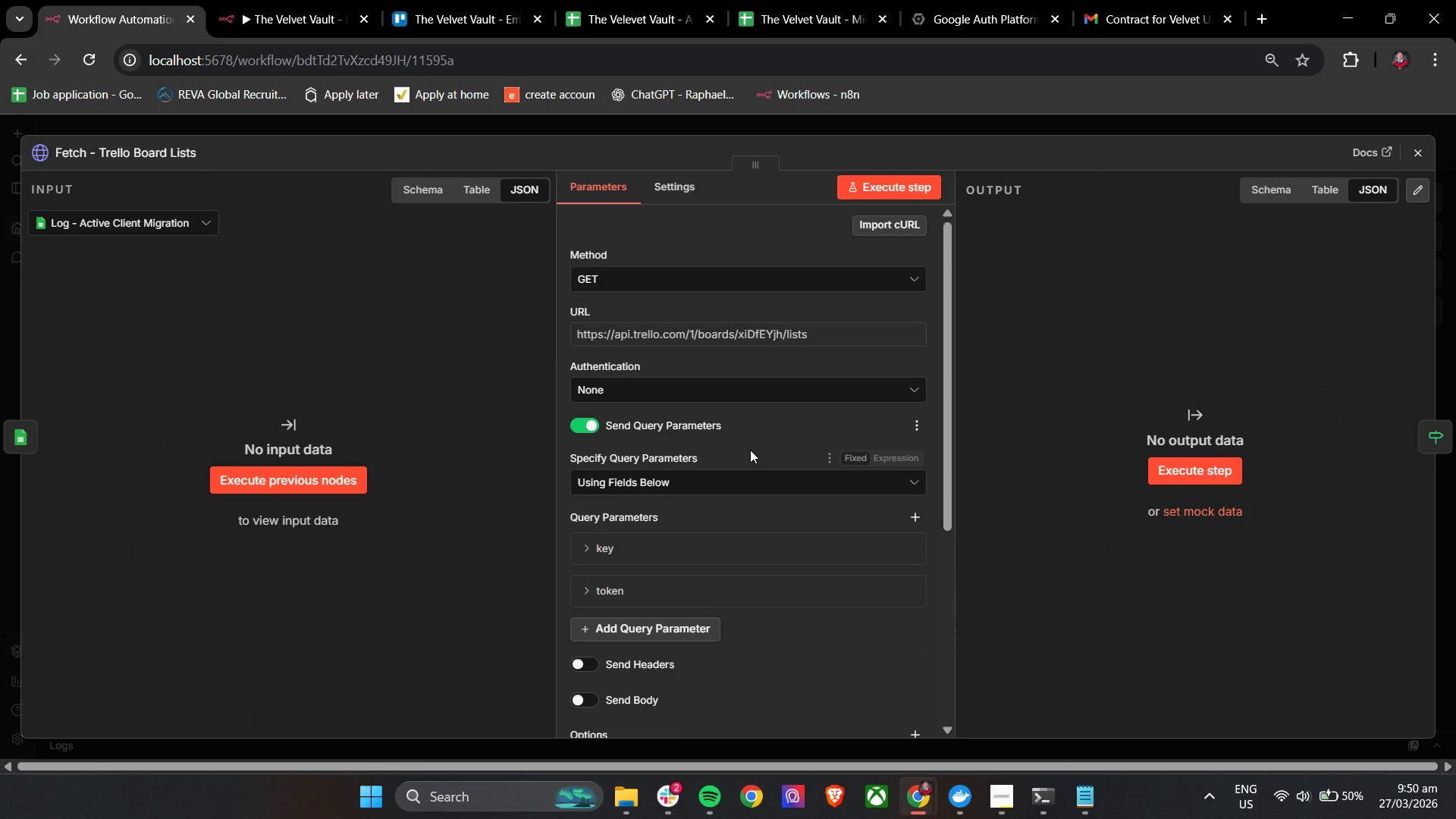 
left_click([1423, 150])
 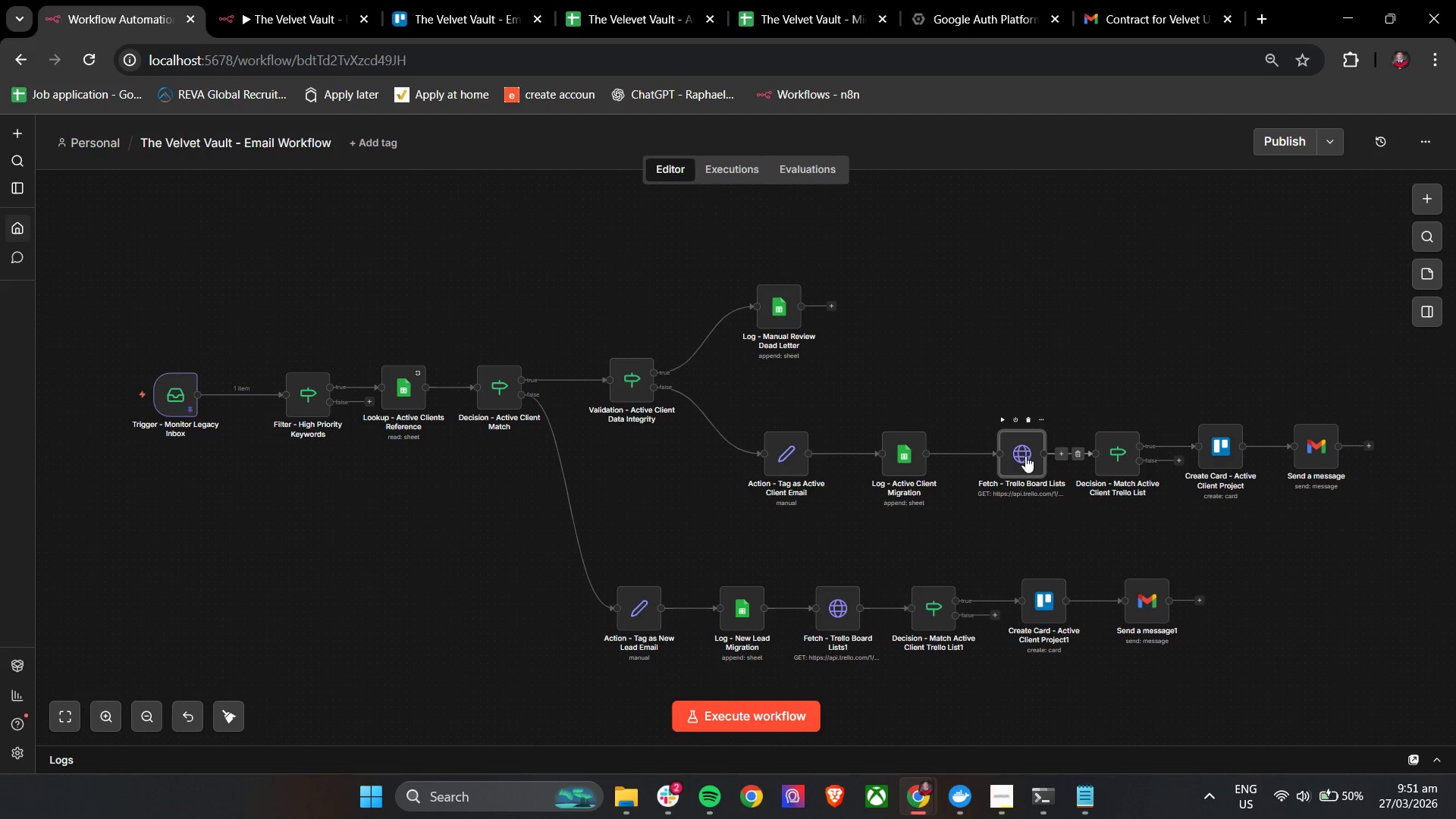 
left_click_drag(start_coordinate=[1025, 458], to_coordinate=[1016, 457])
 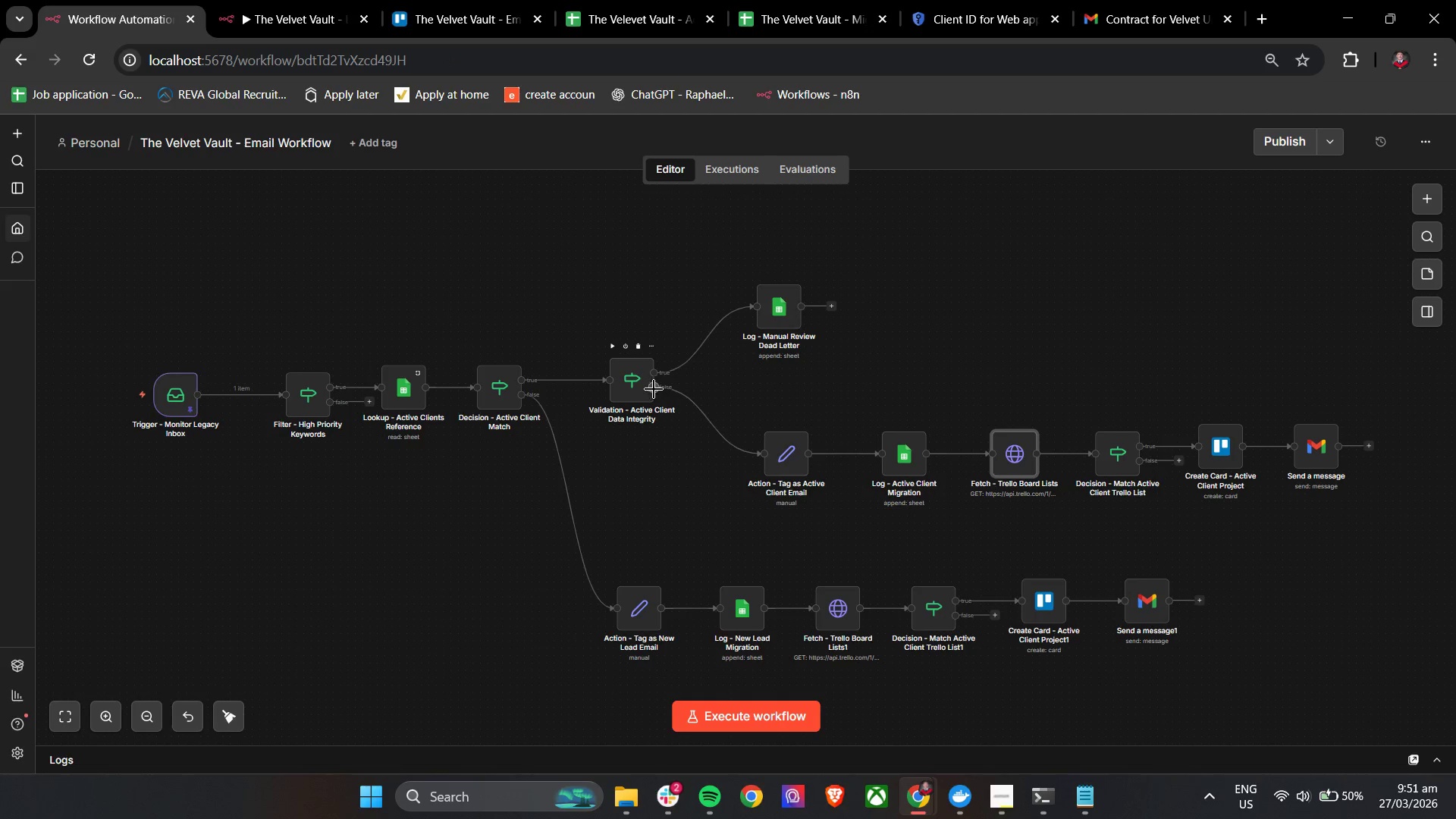 
left_click_drag(start_coordinate=[651, 388], to_coordinate=[695, 479])
 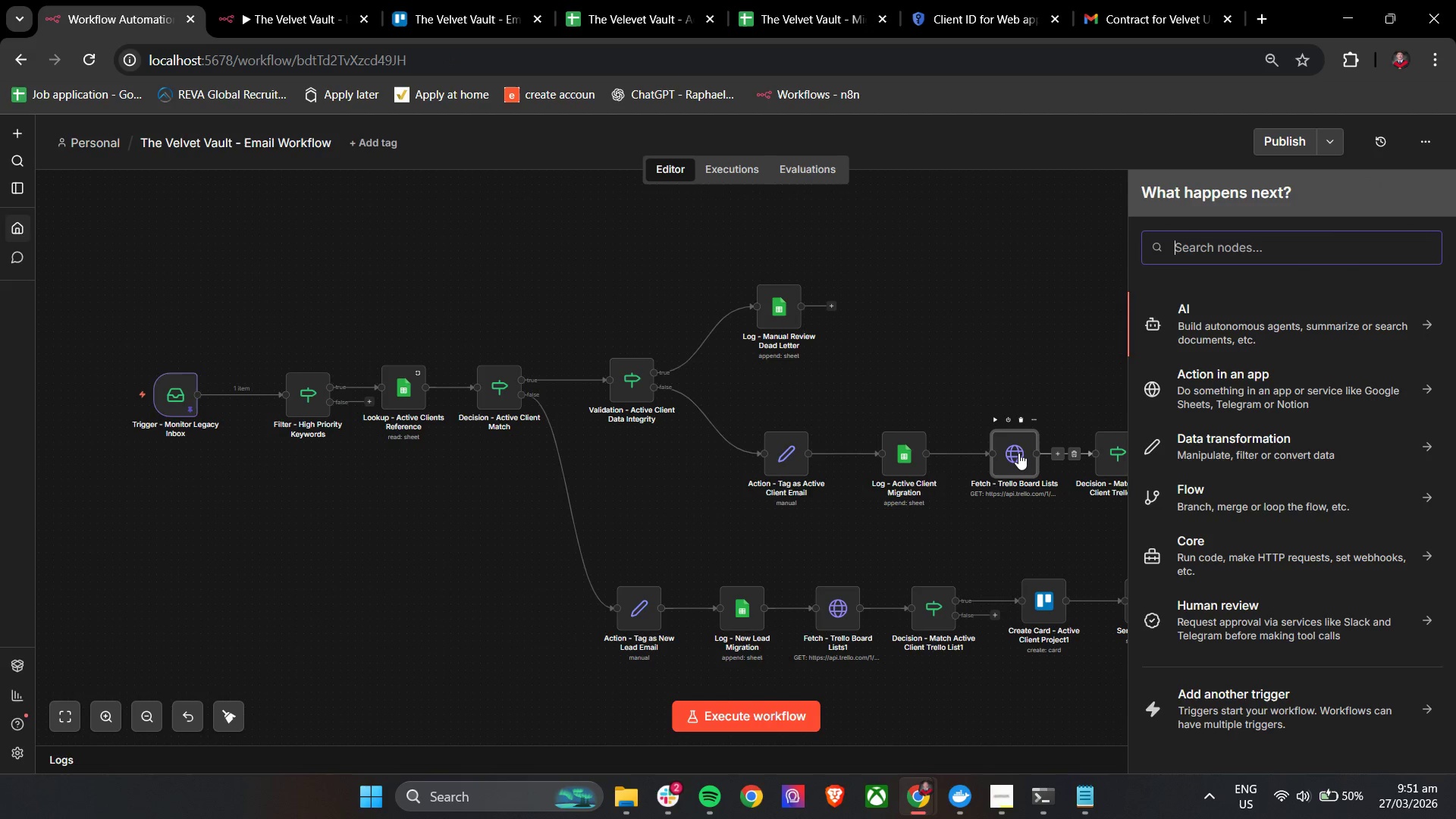 
right_click([1018, 453])
 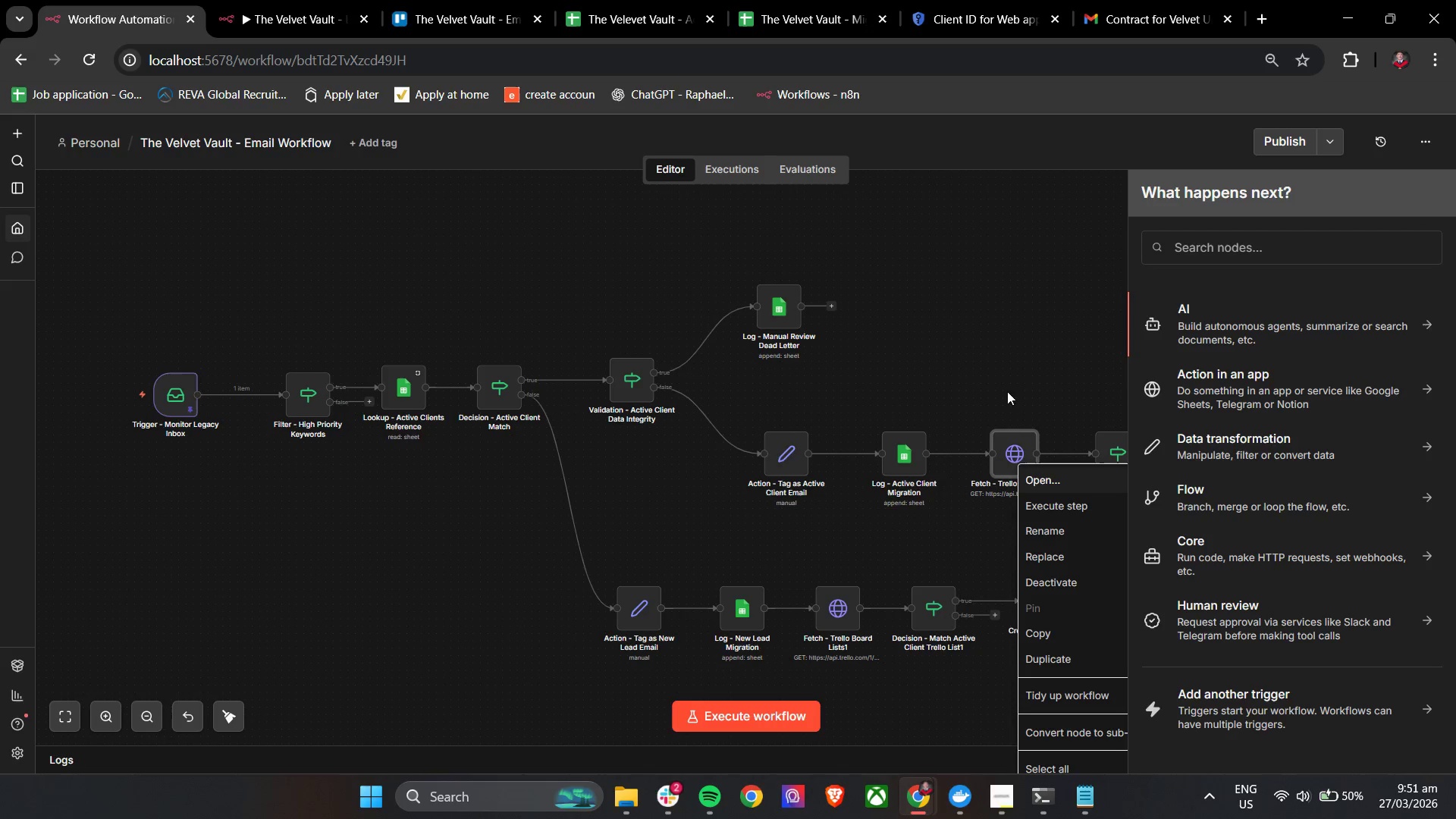 
left_click([985, 369])
 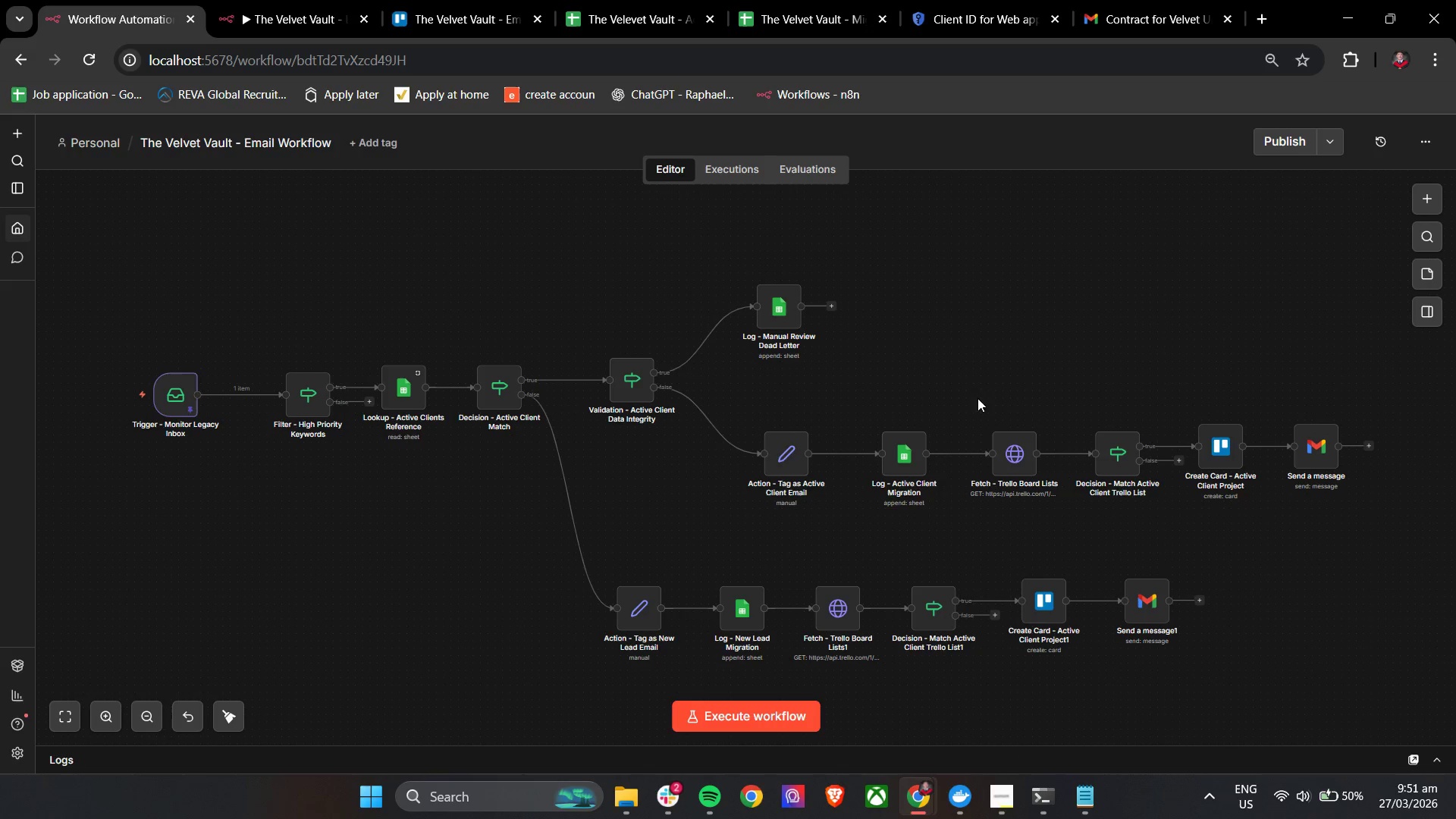 
left_click_drag(start_coordinate=[976, 396], to_coordinate=[1053, 504])
 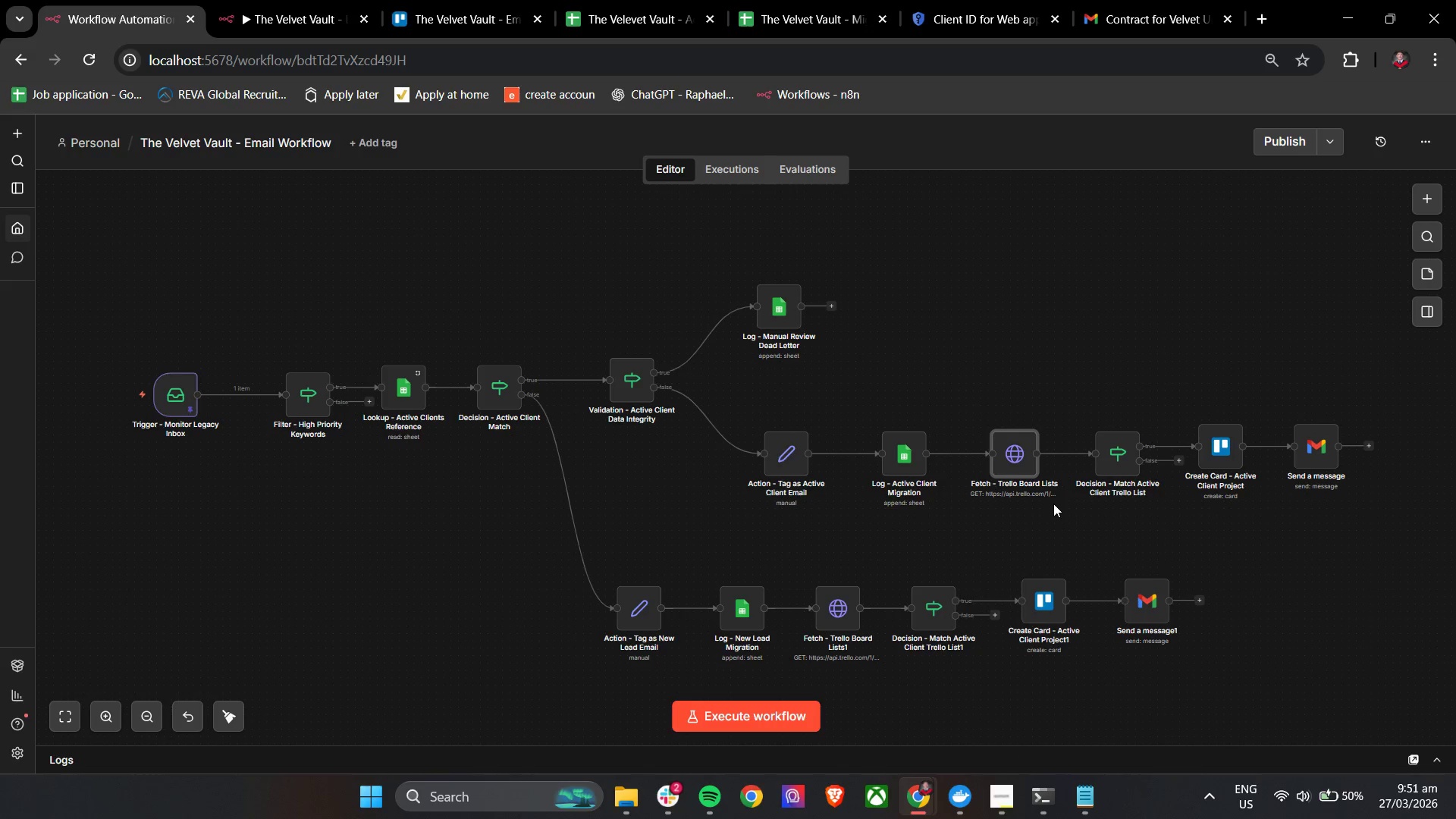 
key(Control+C)
 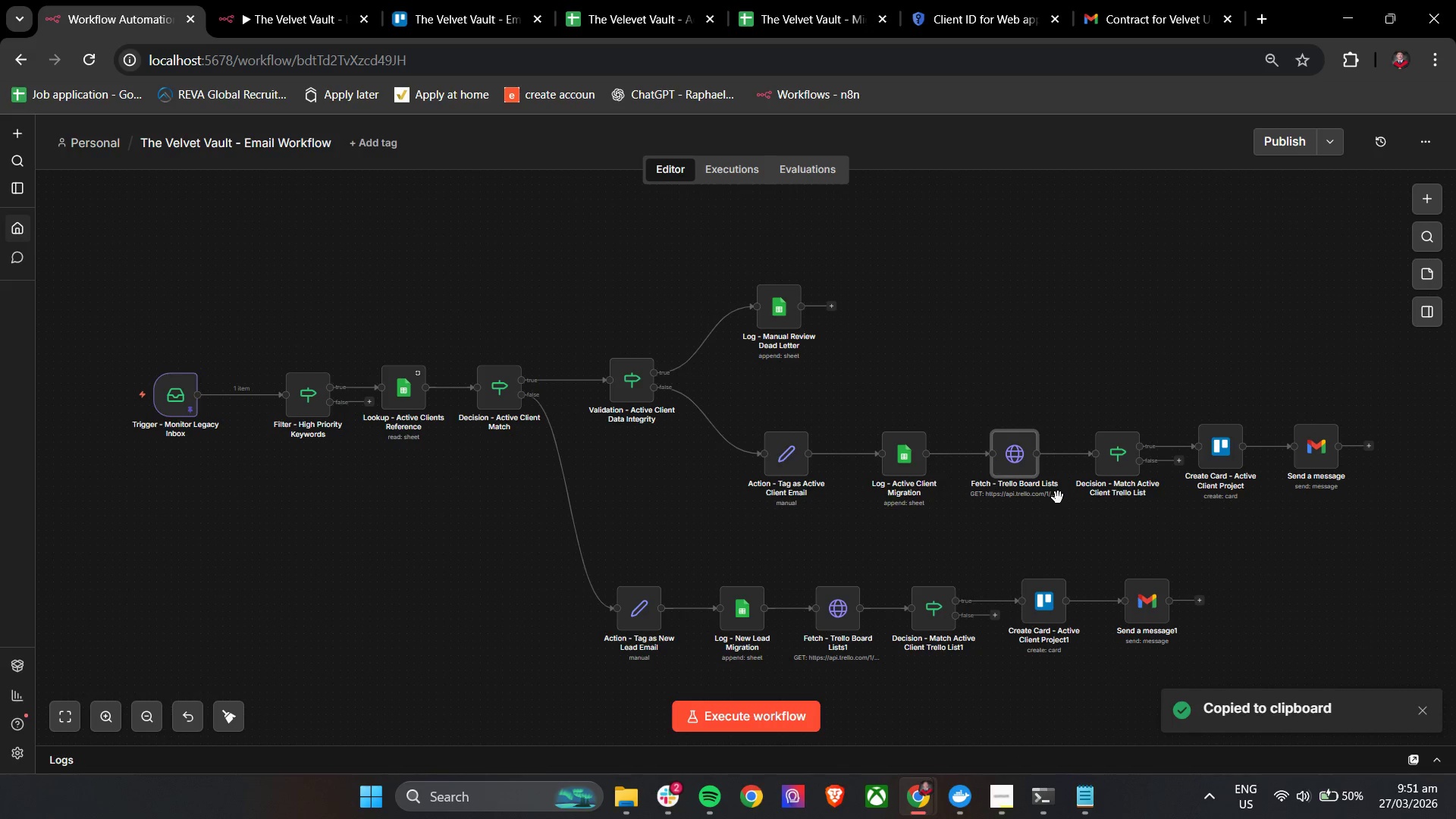 
key(Control+V)
 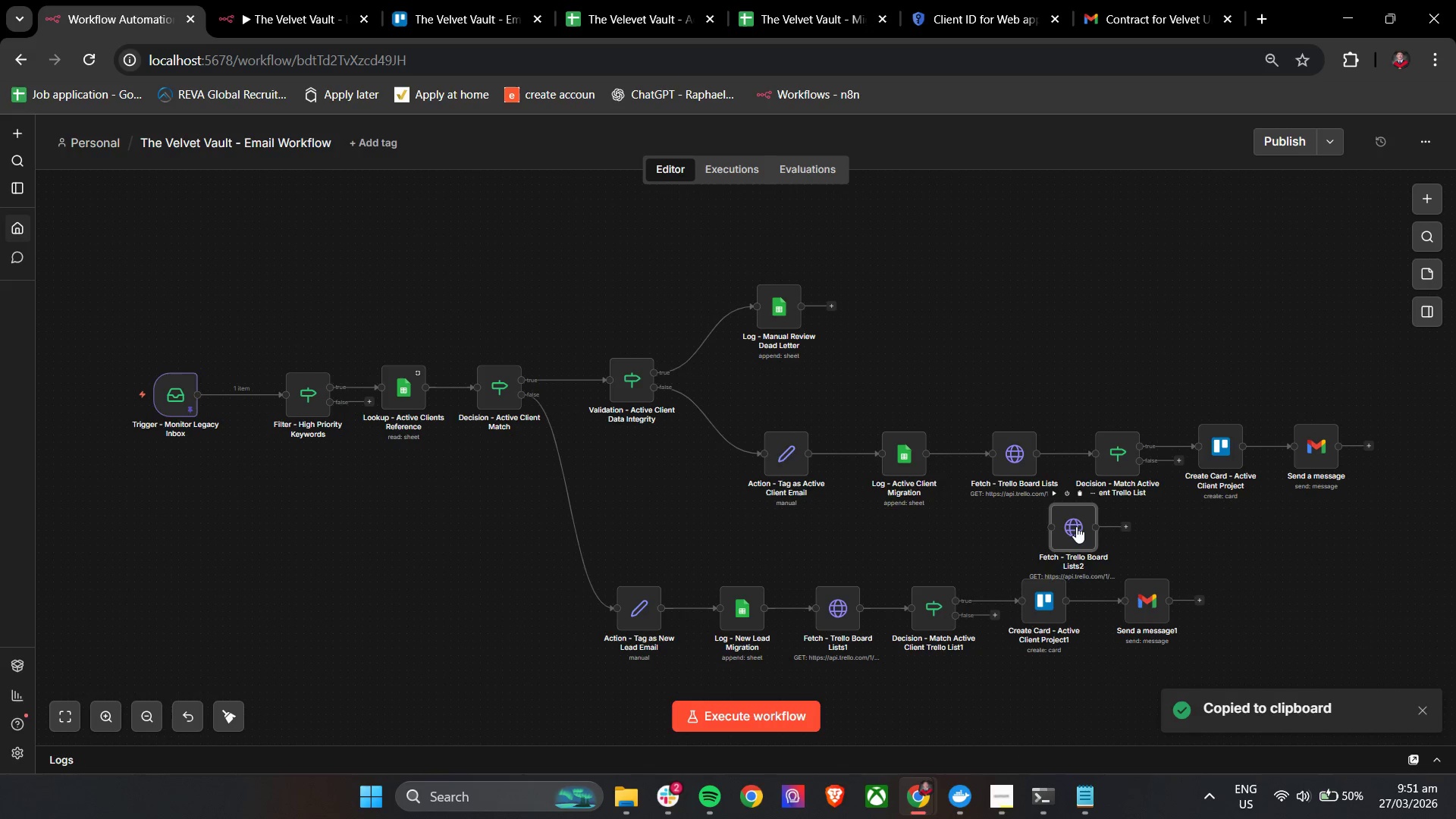 
left_click_drag(start_coordinate=[1076, 526], to_coordinate=[792, 526])
 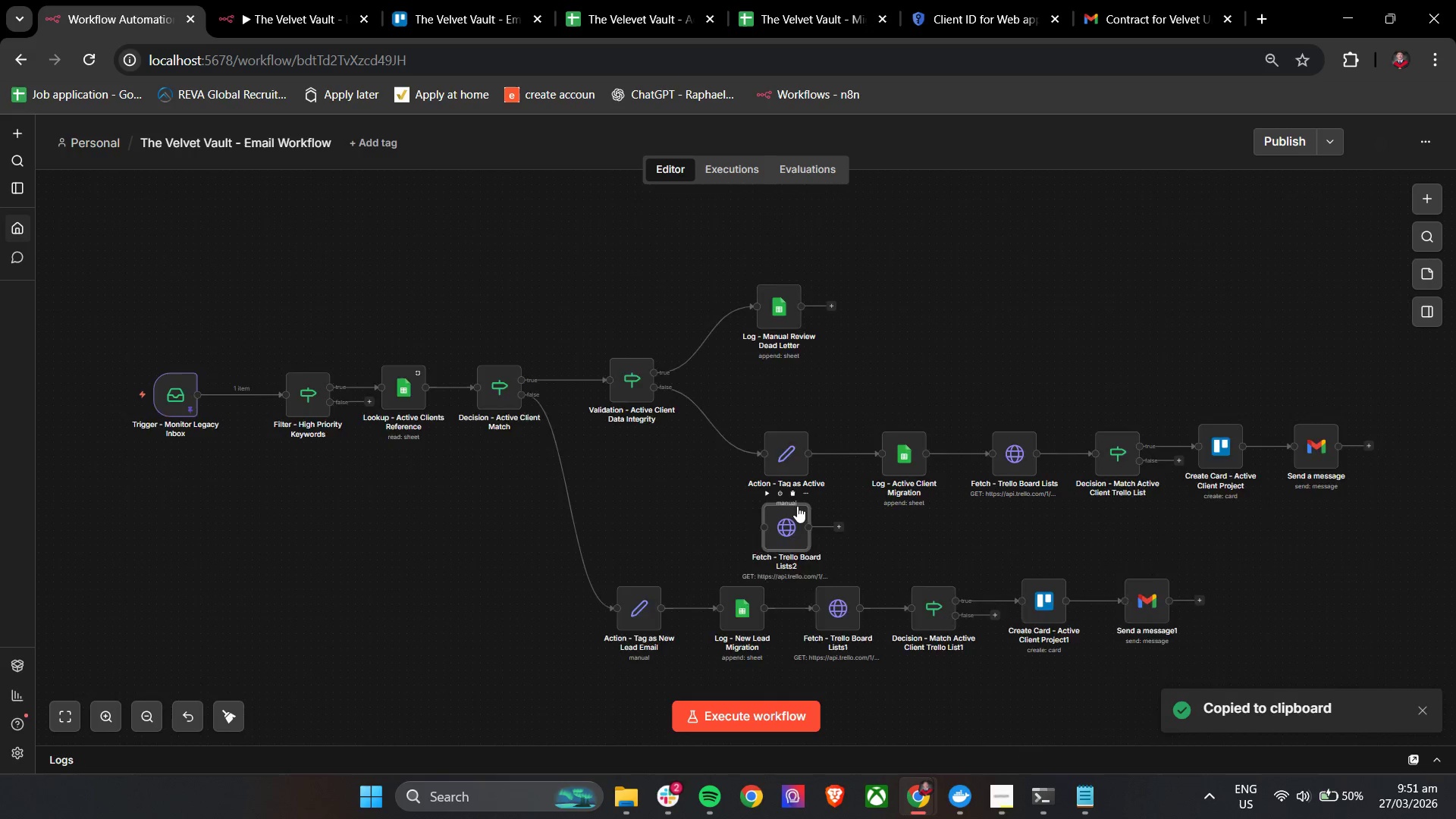 
scroll: coordinate [798, 504], scroll_direction: down, amount: 1.0
 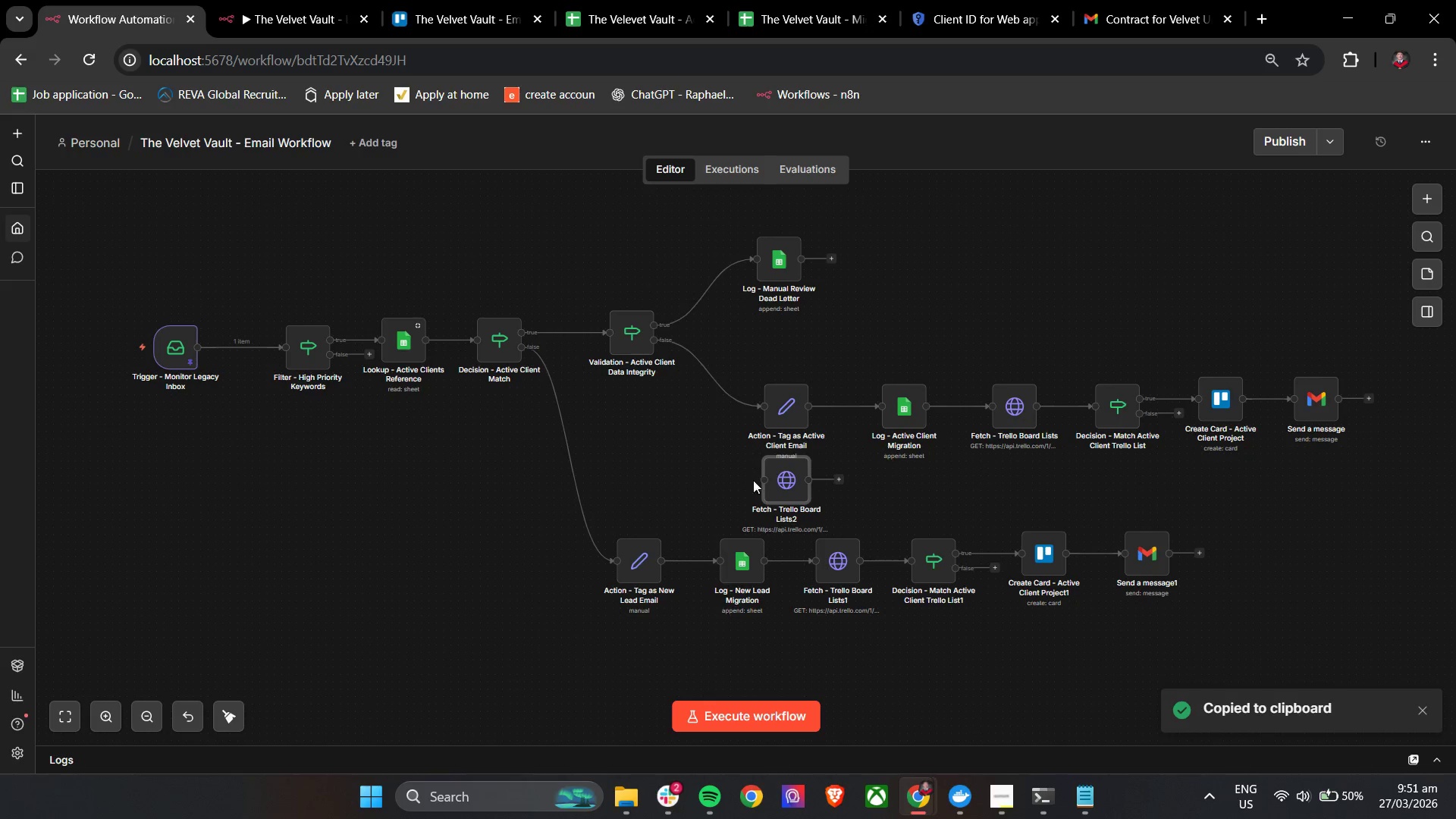 
left_click_drag(start_coordinate=[810, 491], to_coordinate=[1006, 322])
 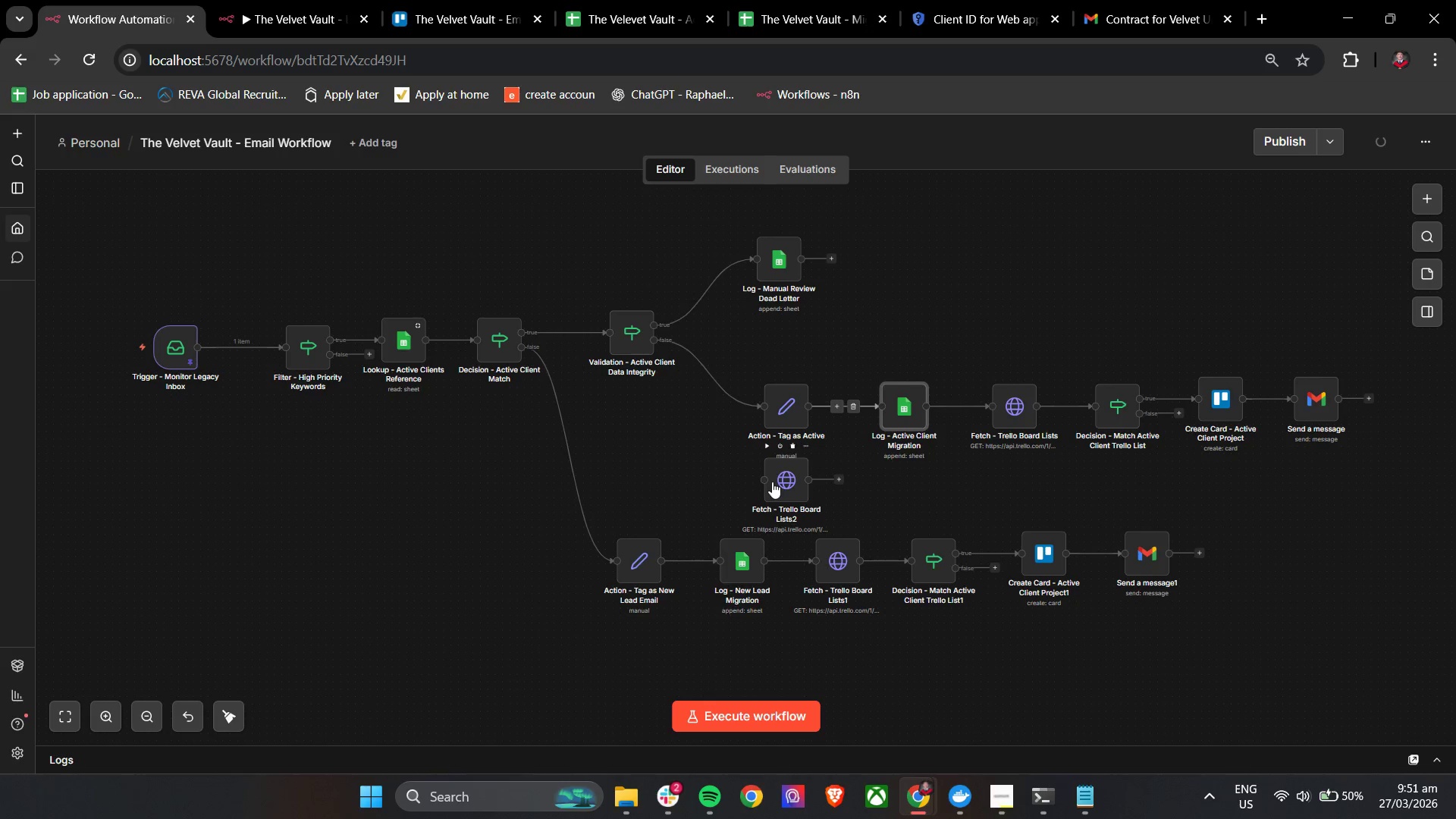 
left_click_drag(start_coordinate=[772, 482], to_coordinate=[985, 301])
 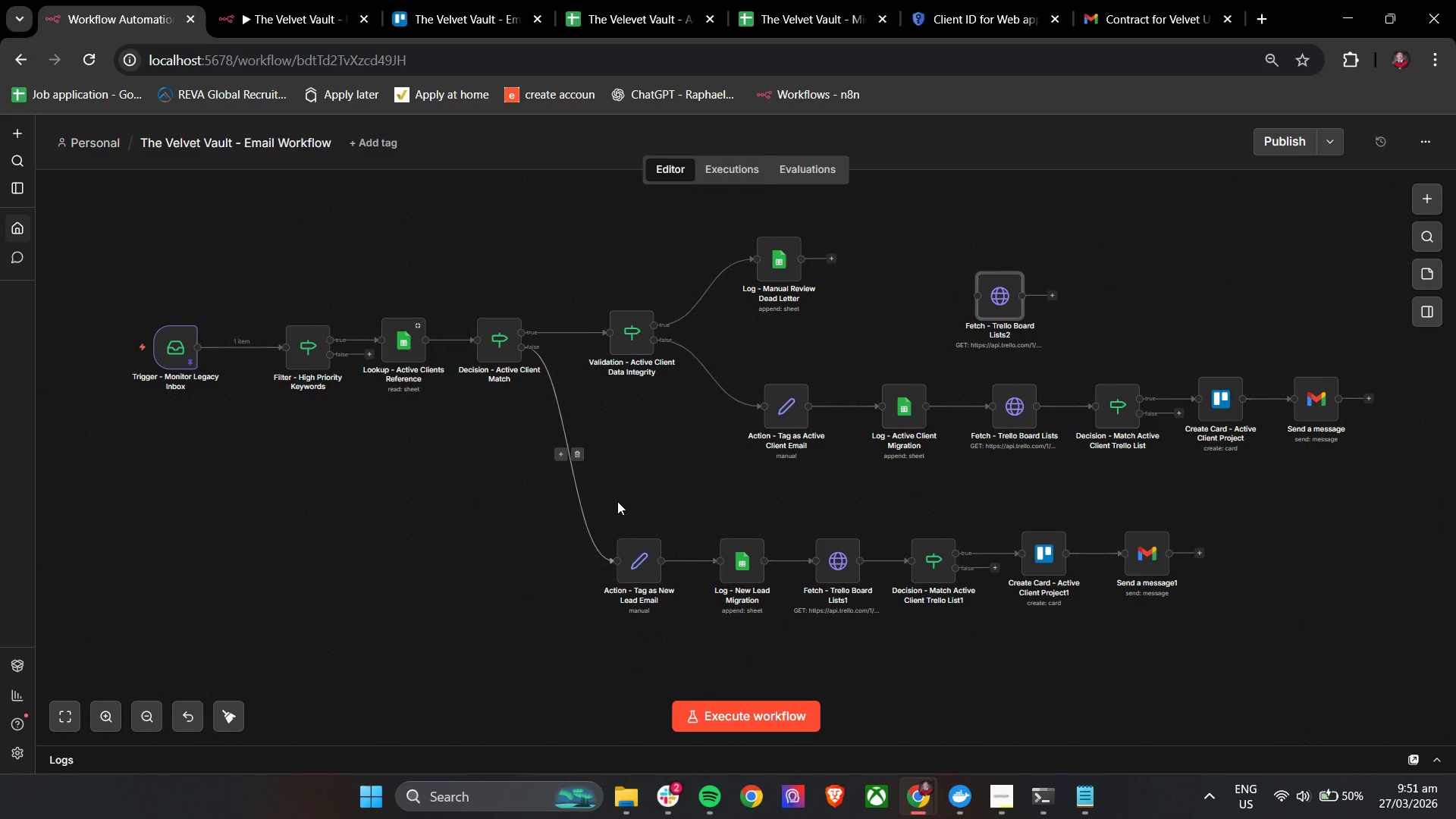 
left_click_drag(start_coordinate=[616, 497], to_coordinate=[1235, 652])
 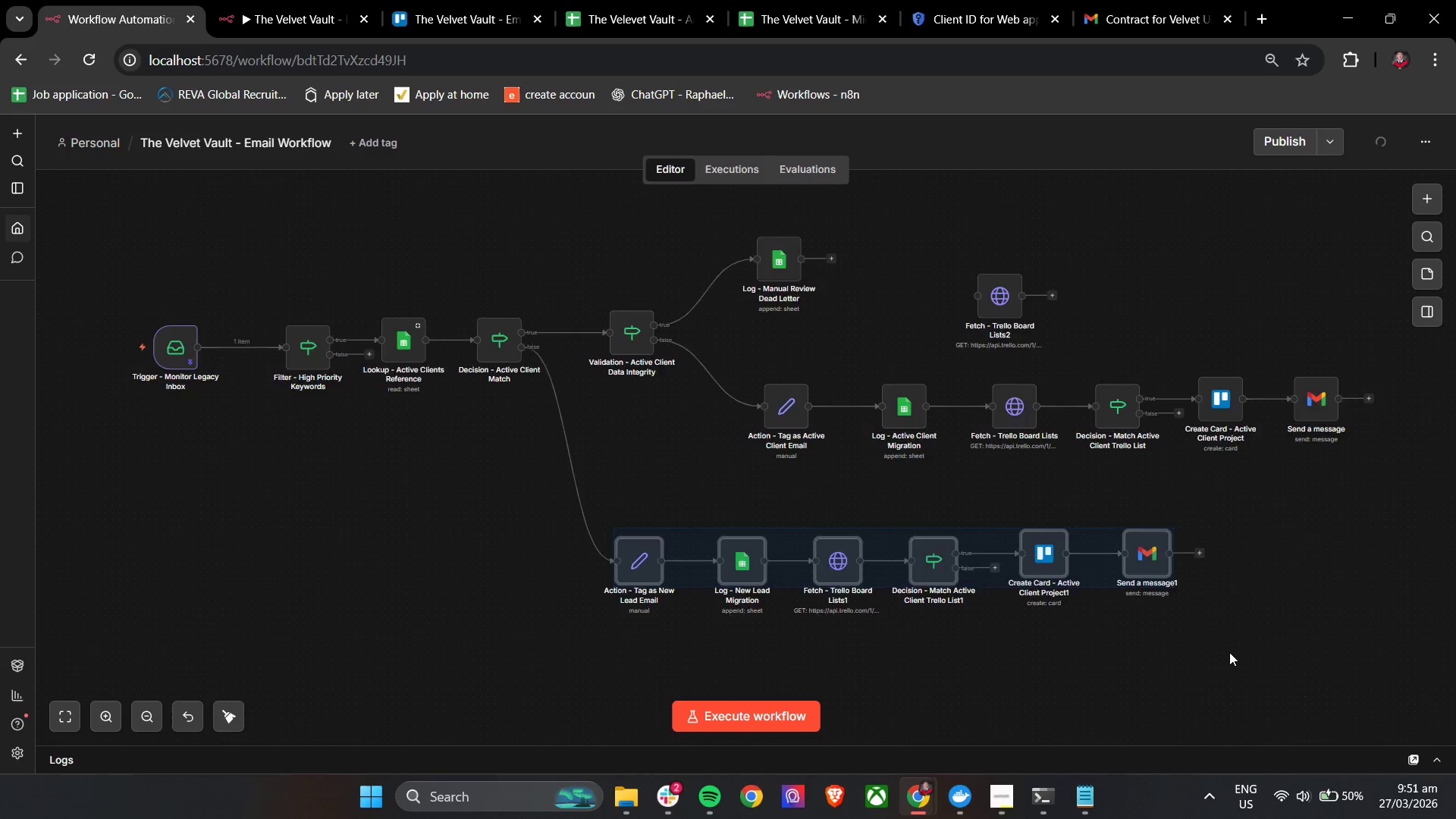 
scroll: coordinate [1229, 652], scroll_direction: down, amount: 2.0
 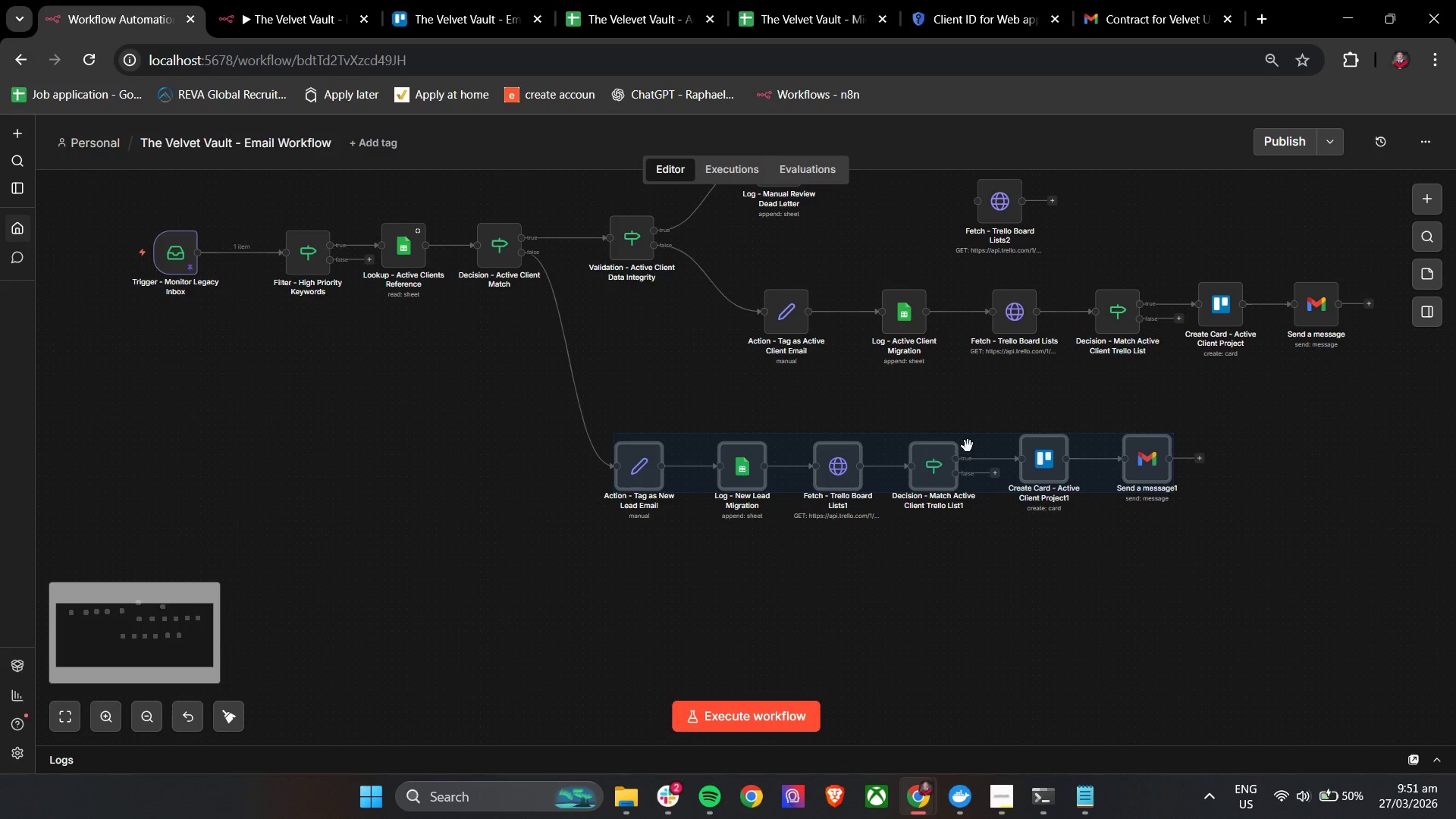 
left_click_drag(start_coordinate=[971, 445], to_coordinate=[959, 571])
 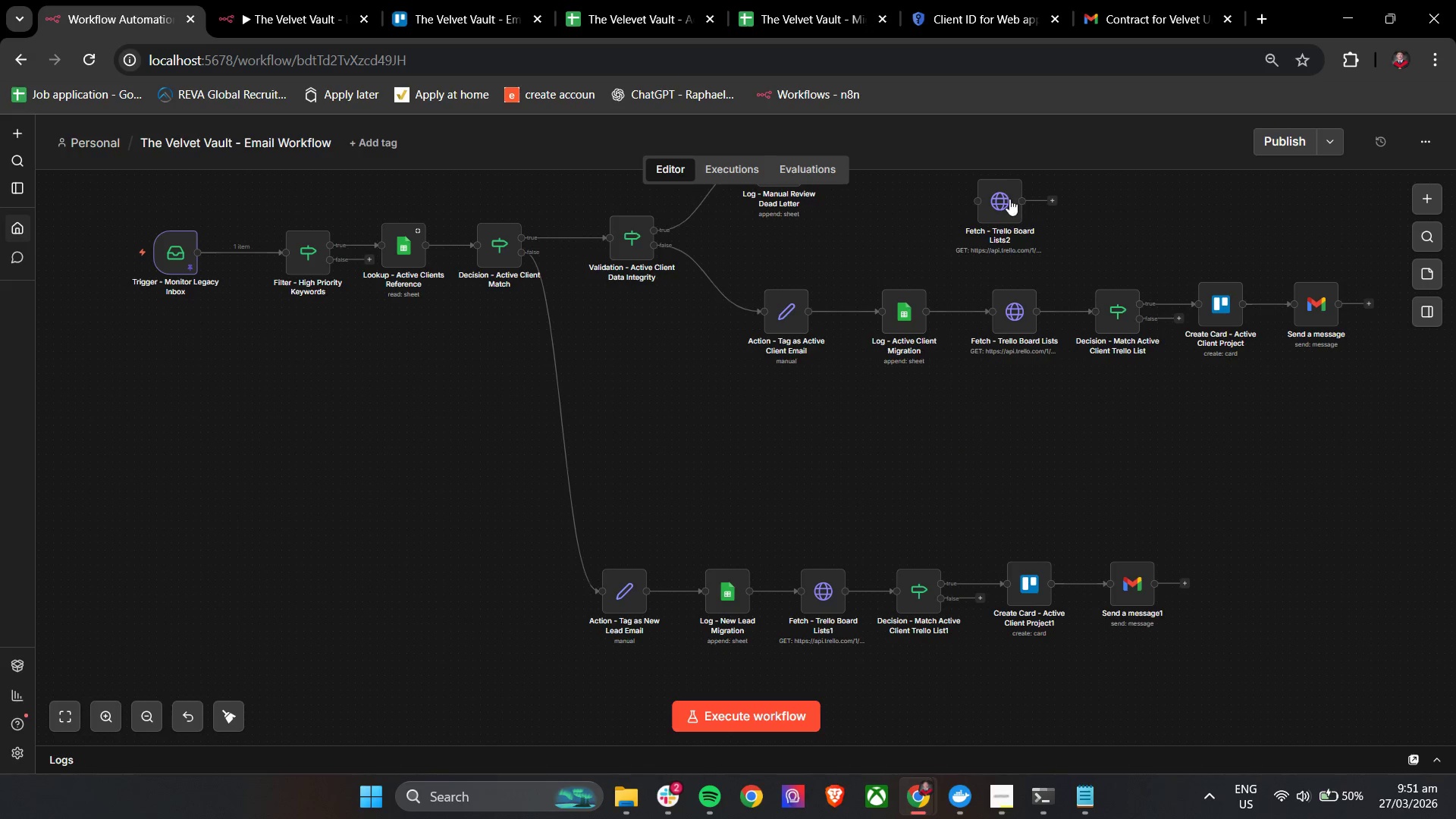 
left_click([1009, 196])
 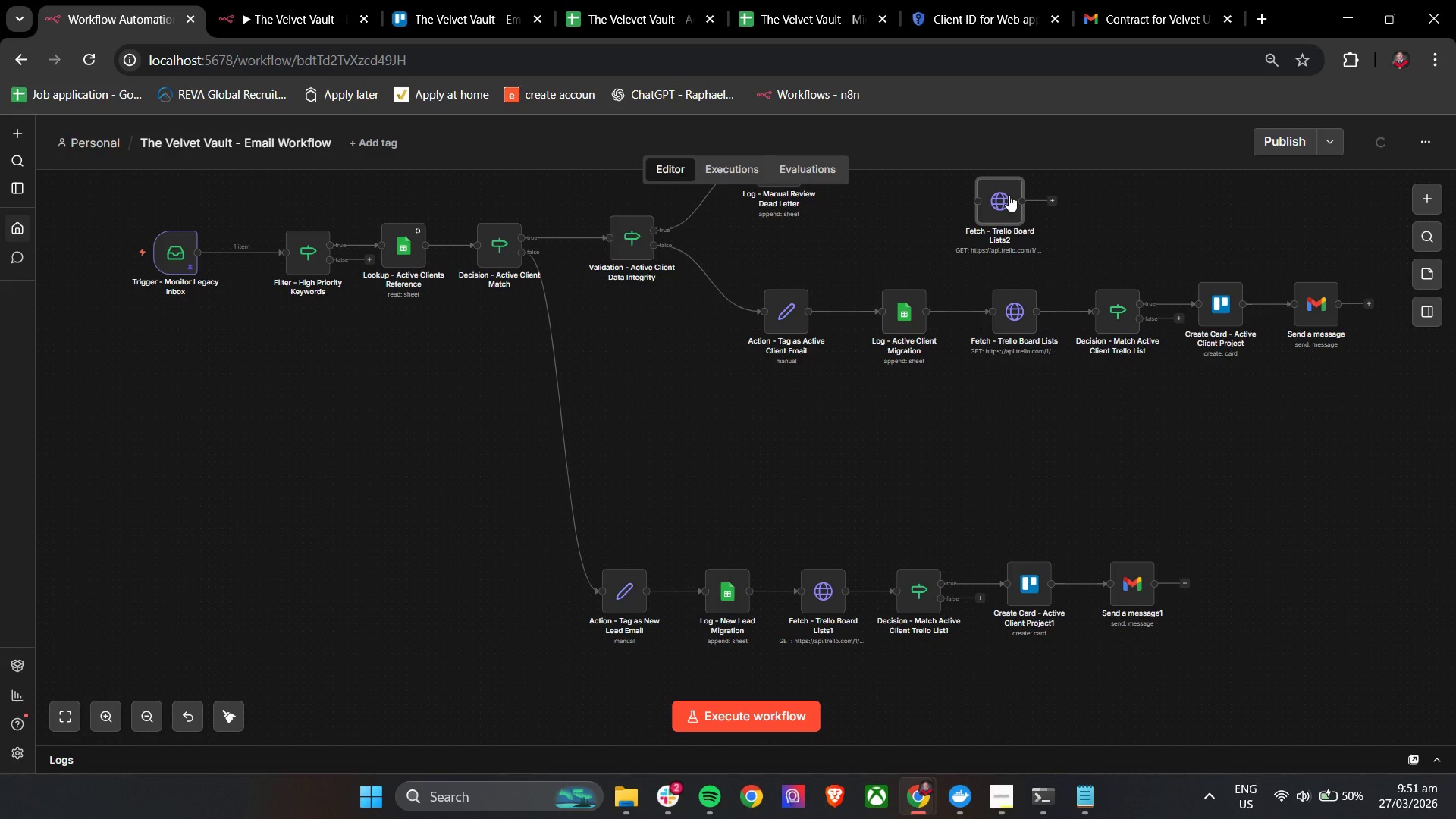 
left_click_drag(start_coordinate=[1009, 195], to_coordinate=[797, 424])
 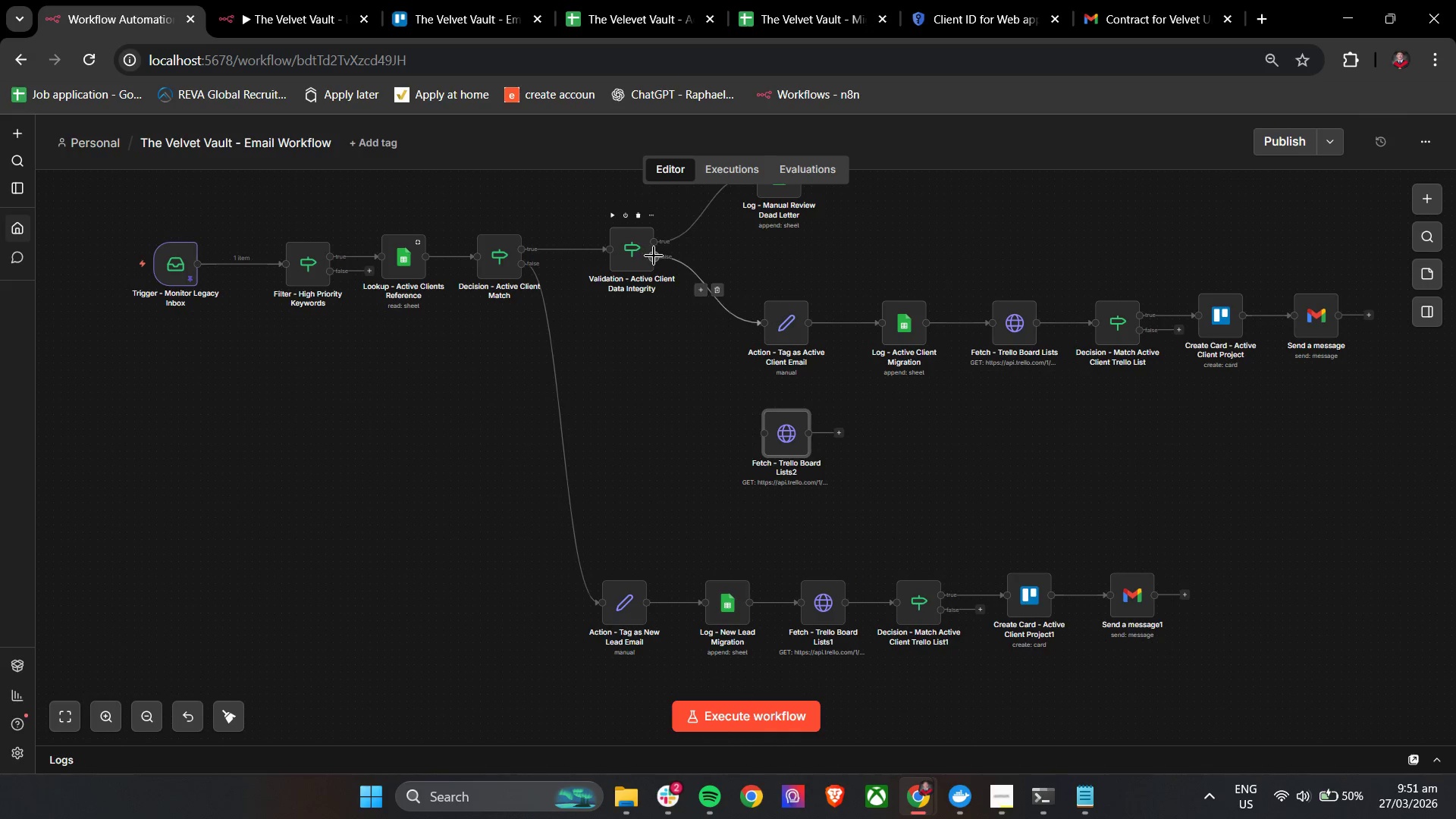 
left_click_drag(start_coordinate=[654, 256], to_coordinate=[760, 438])
 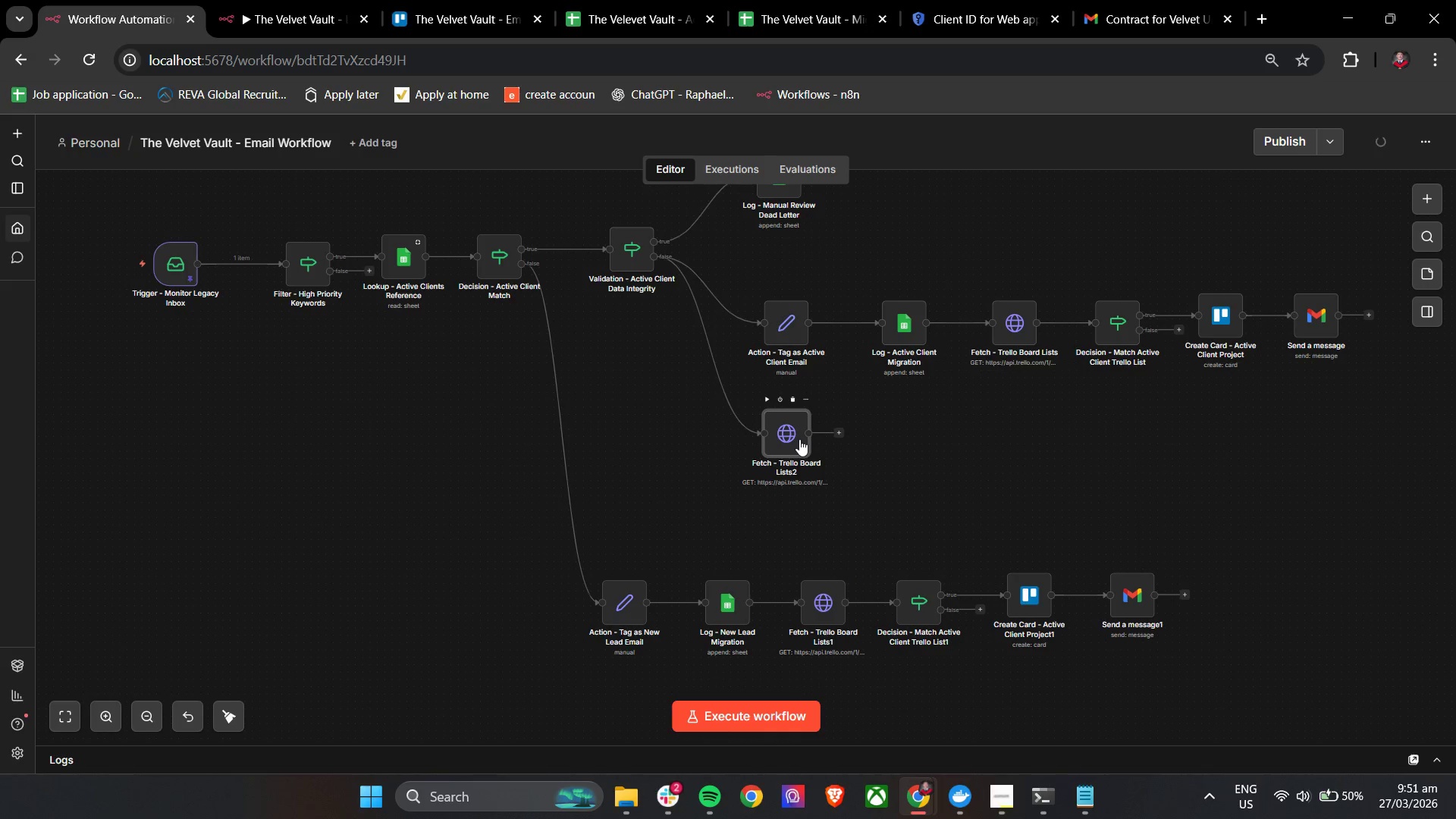 
double_click([799, 439])
 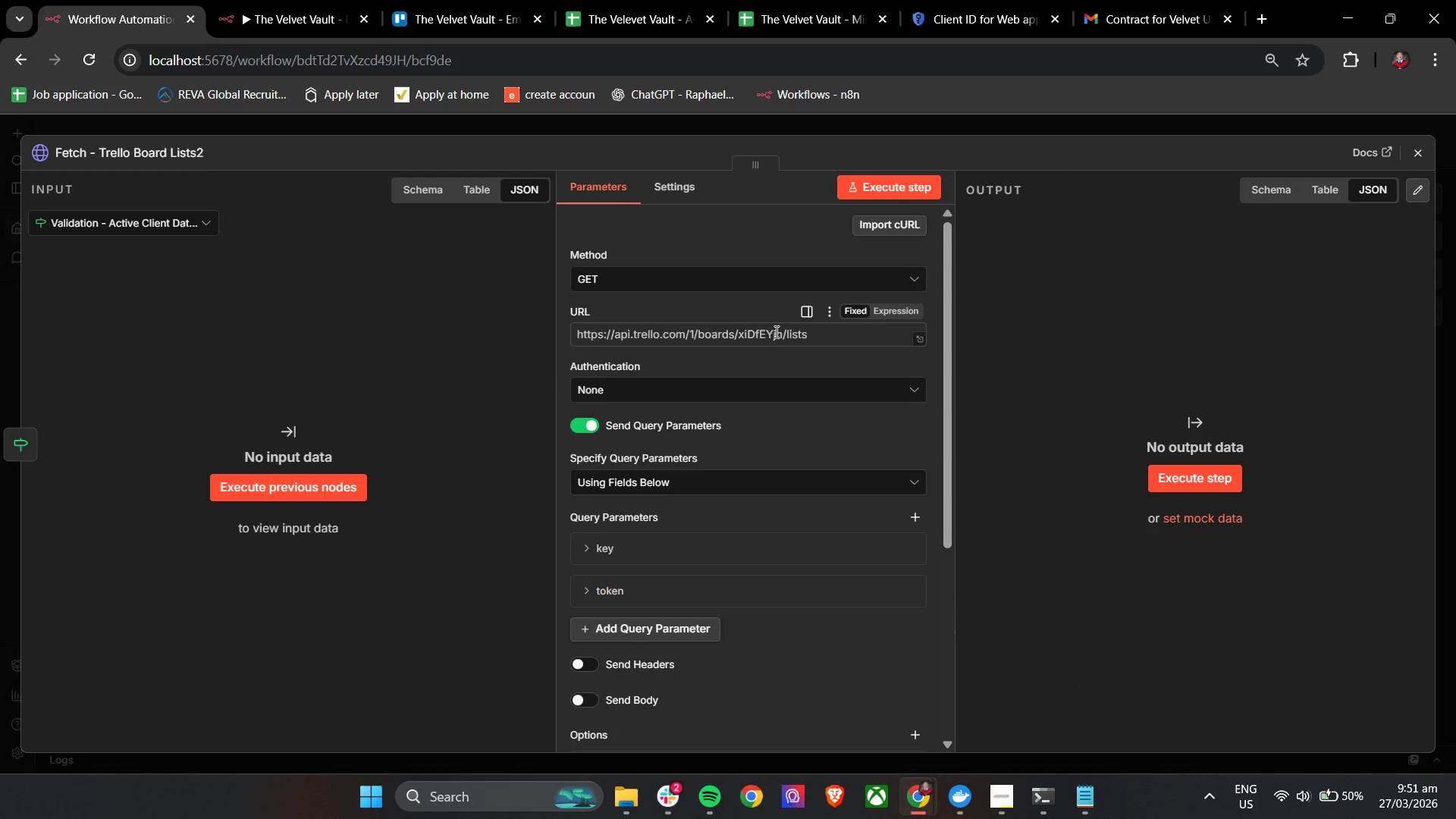 
left_click([823, 333])
 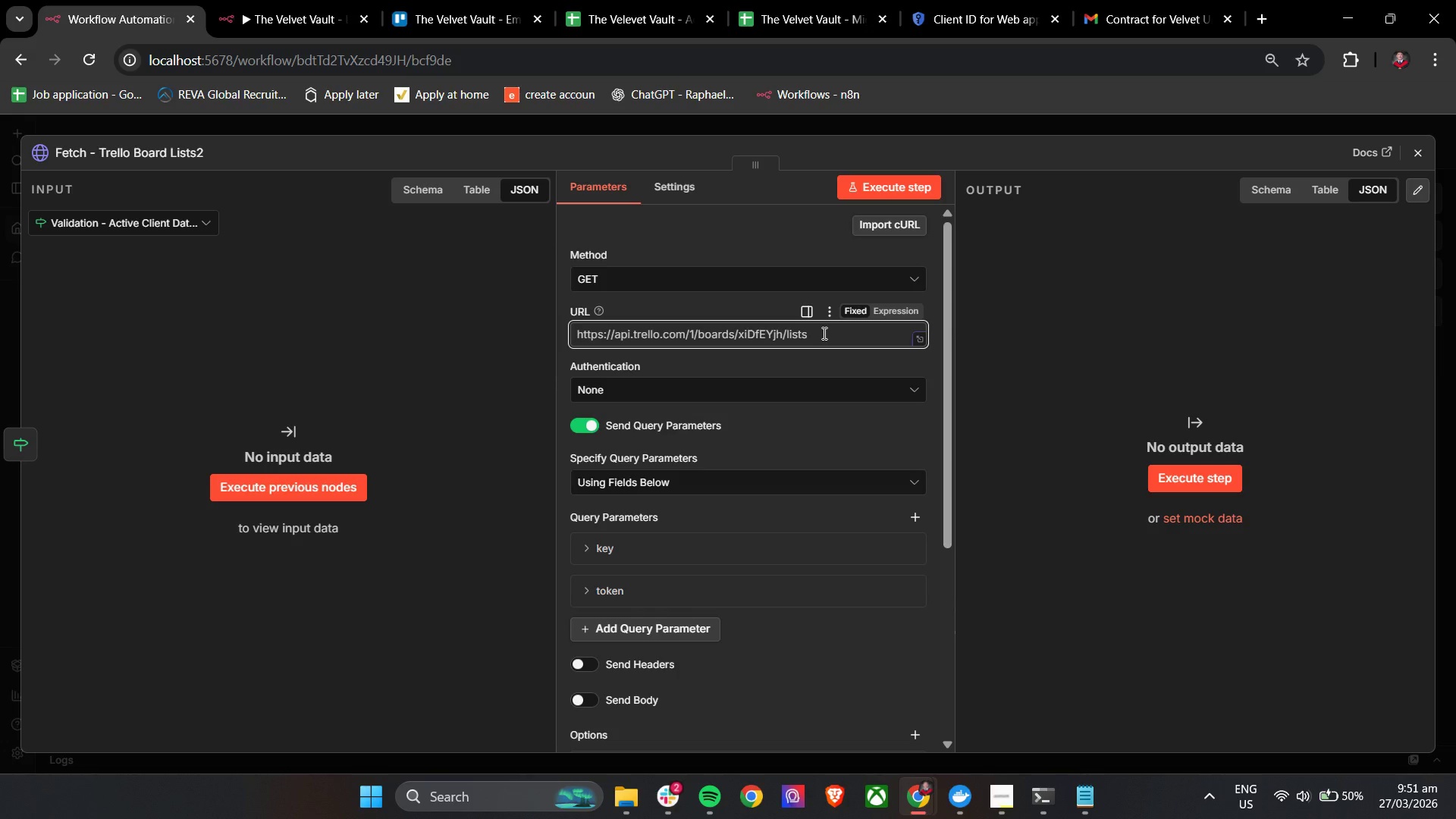 
key(Backspace)
 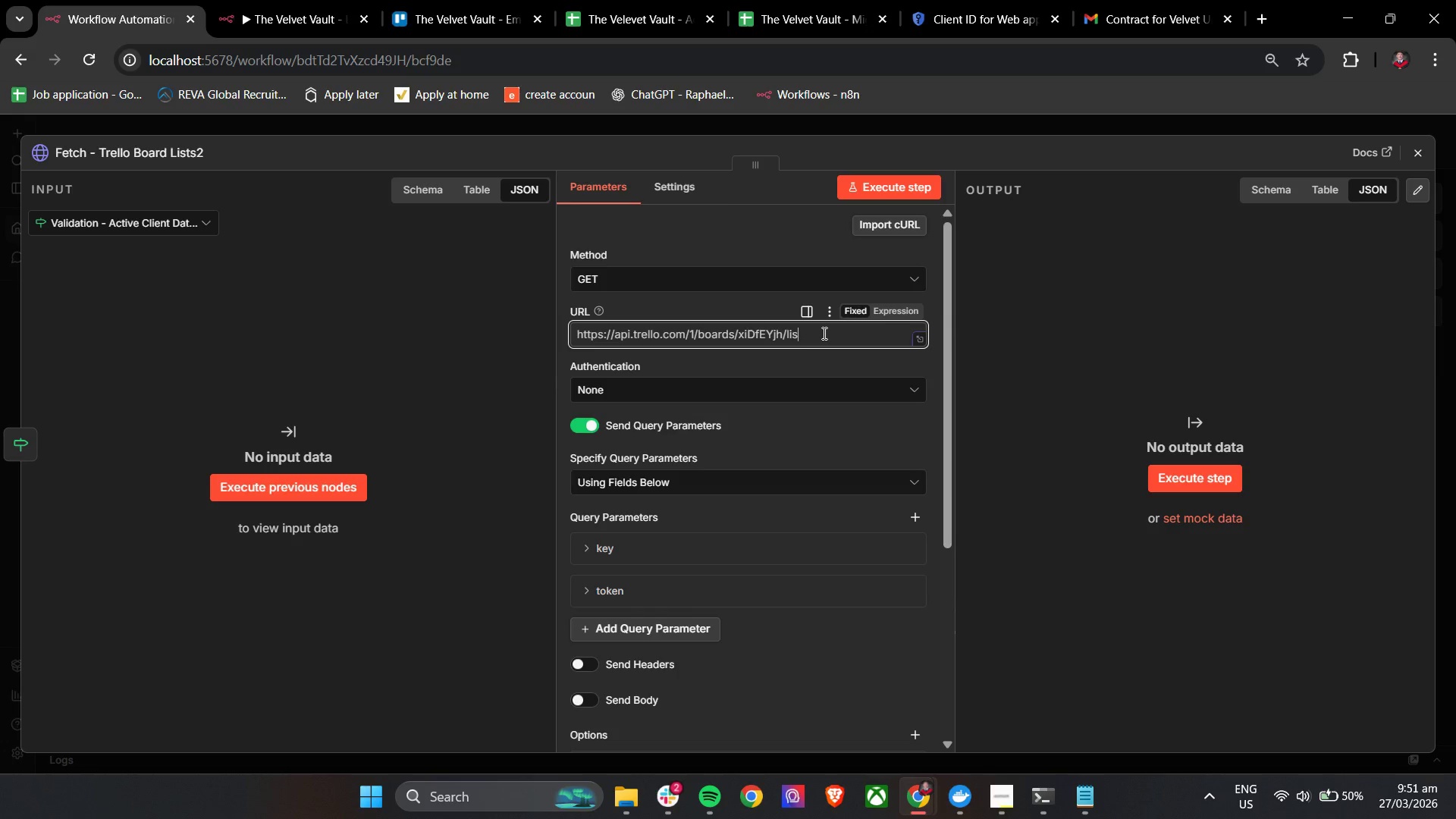 
key(Backspace)
 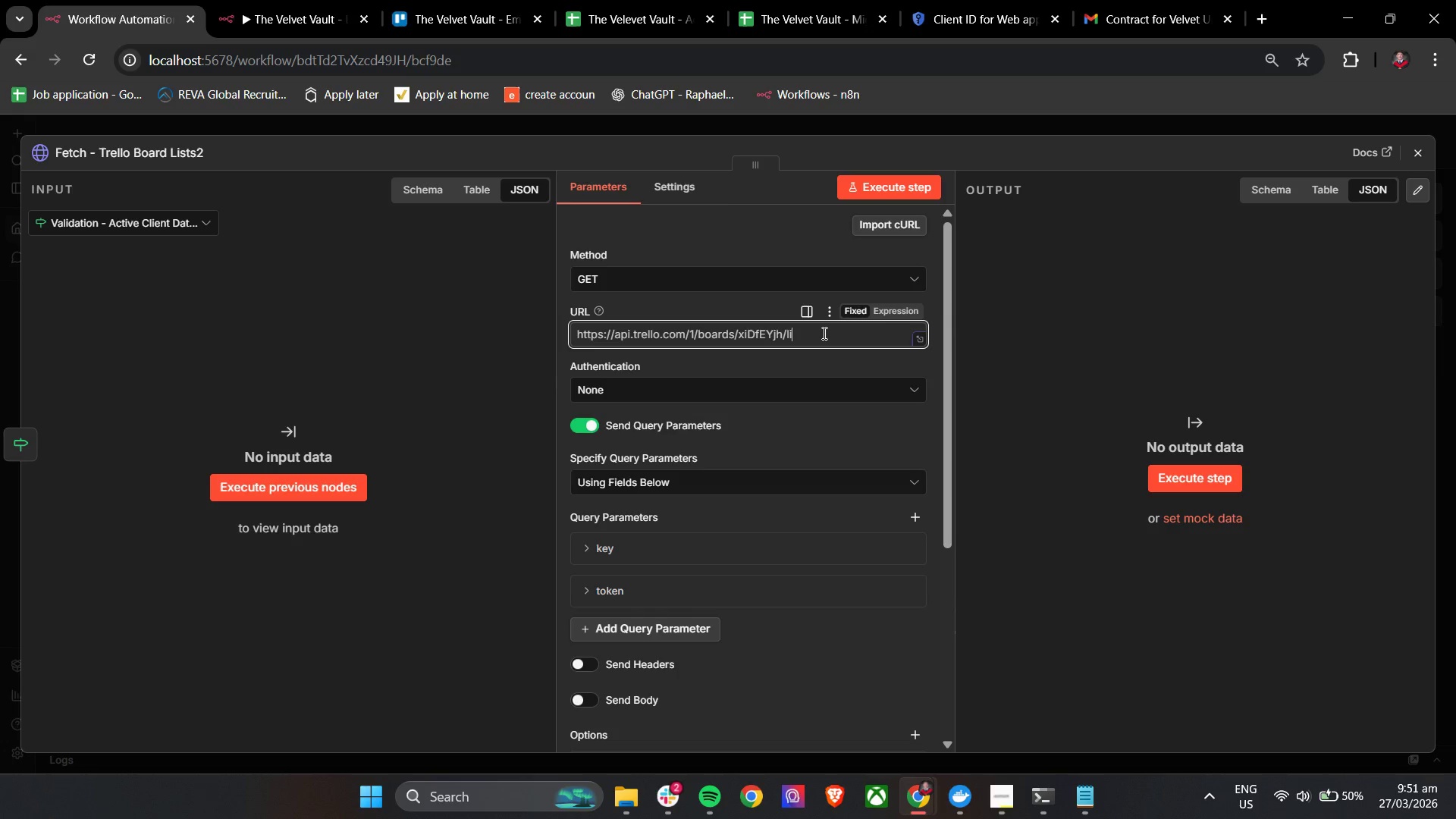 
key(Backspace)
 